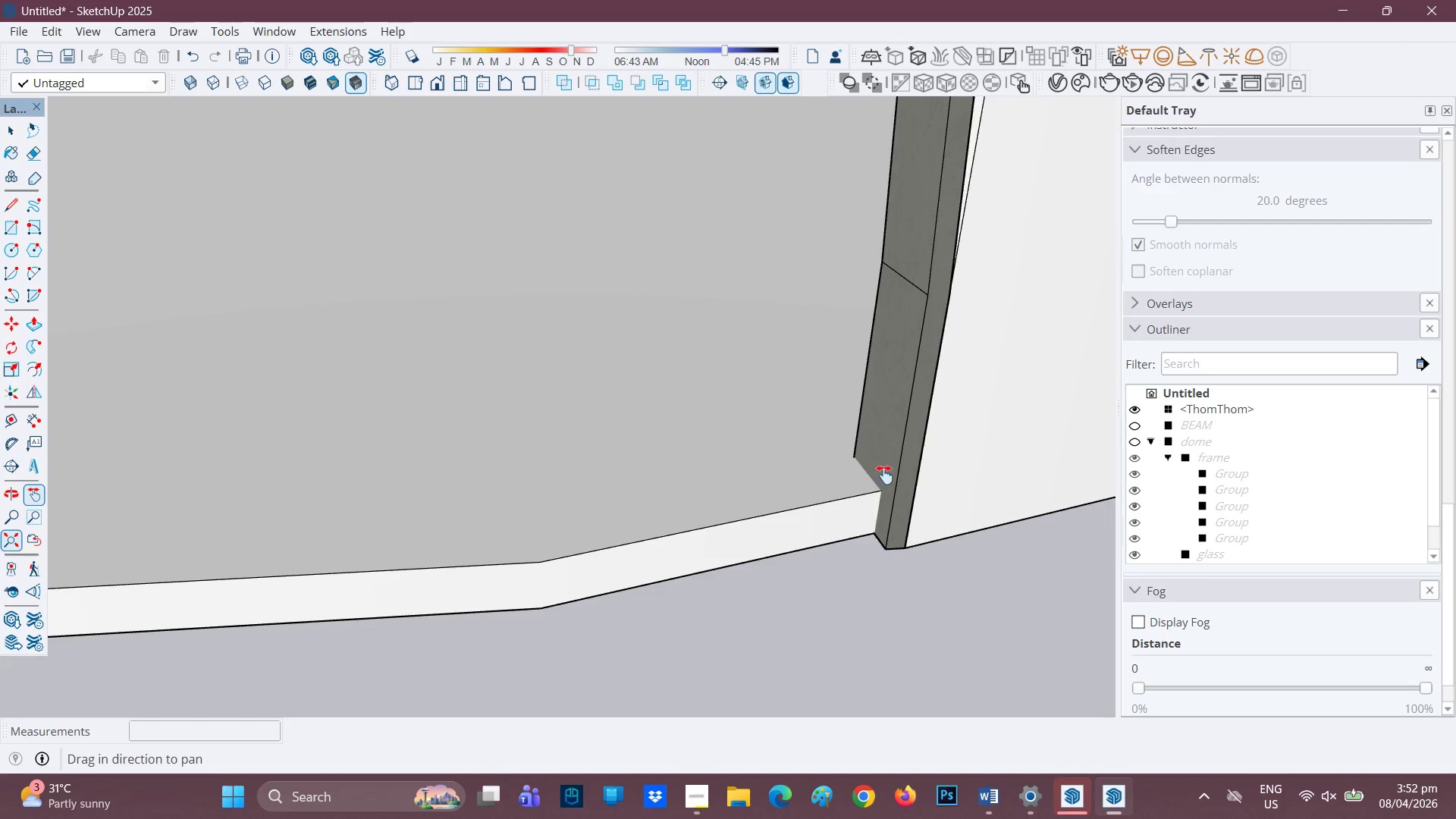 
key(L)
 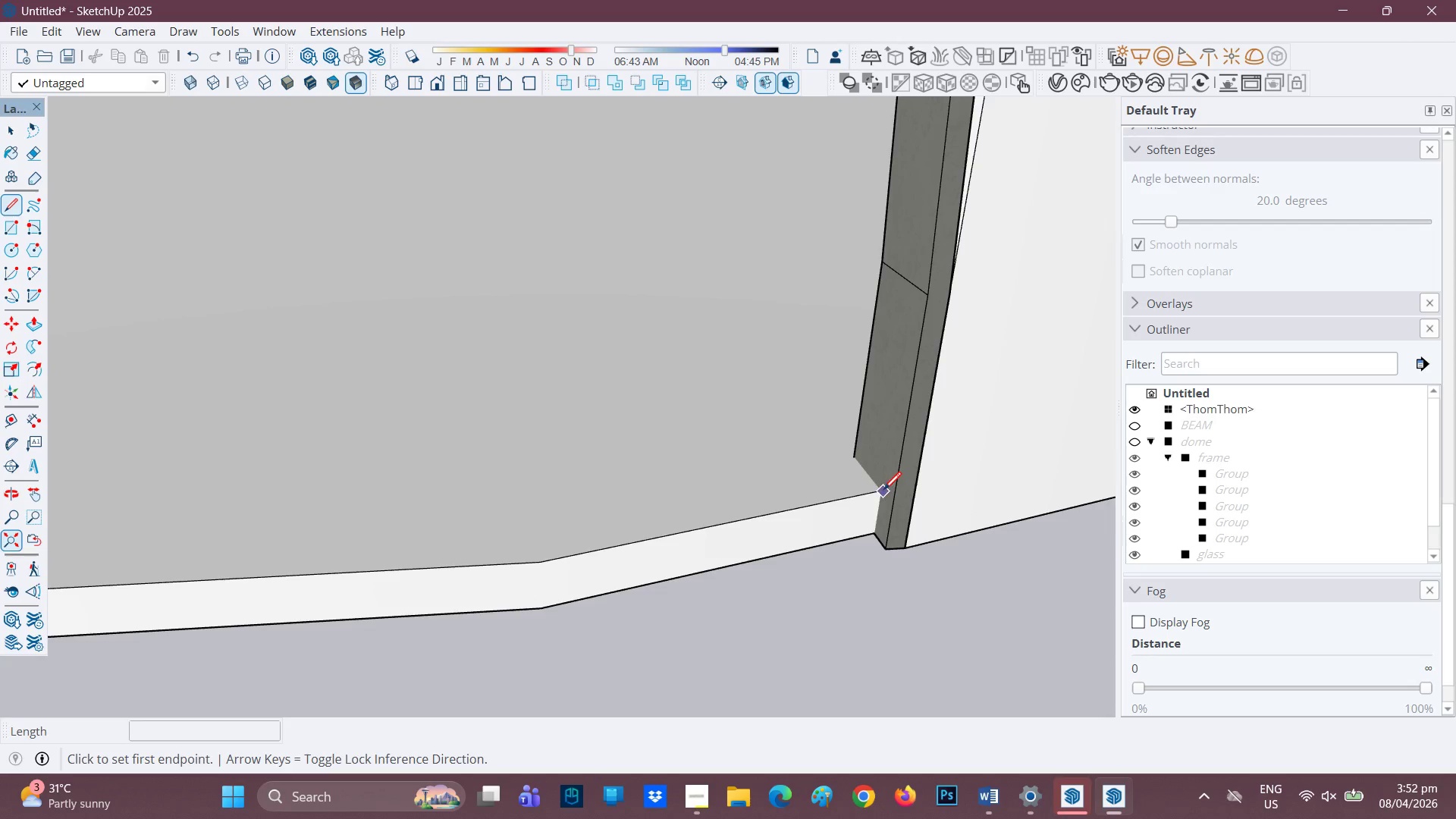 
left_click([883, 494])
 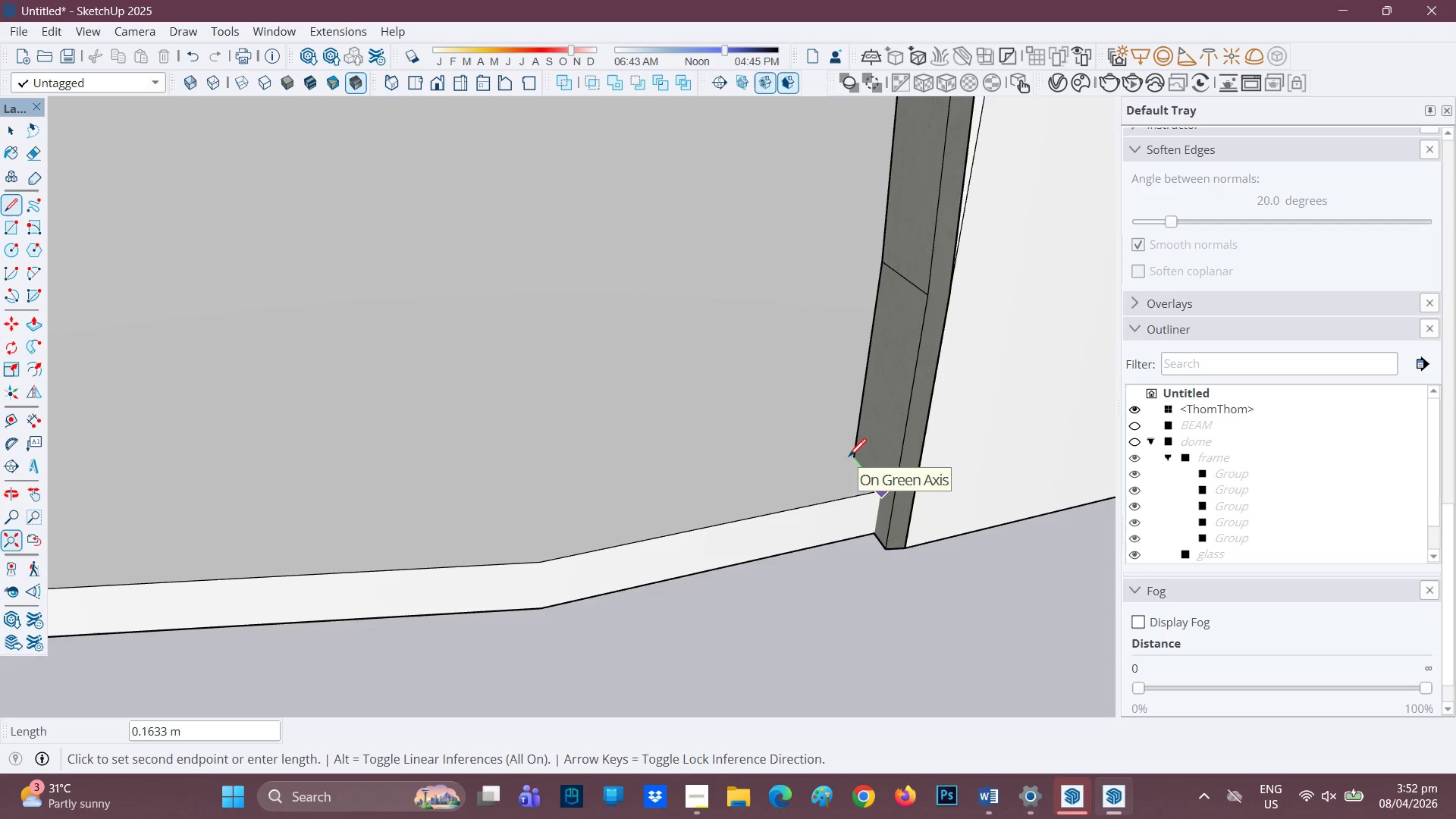 
left_click([851, 456])
 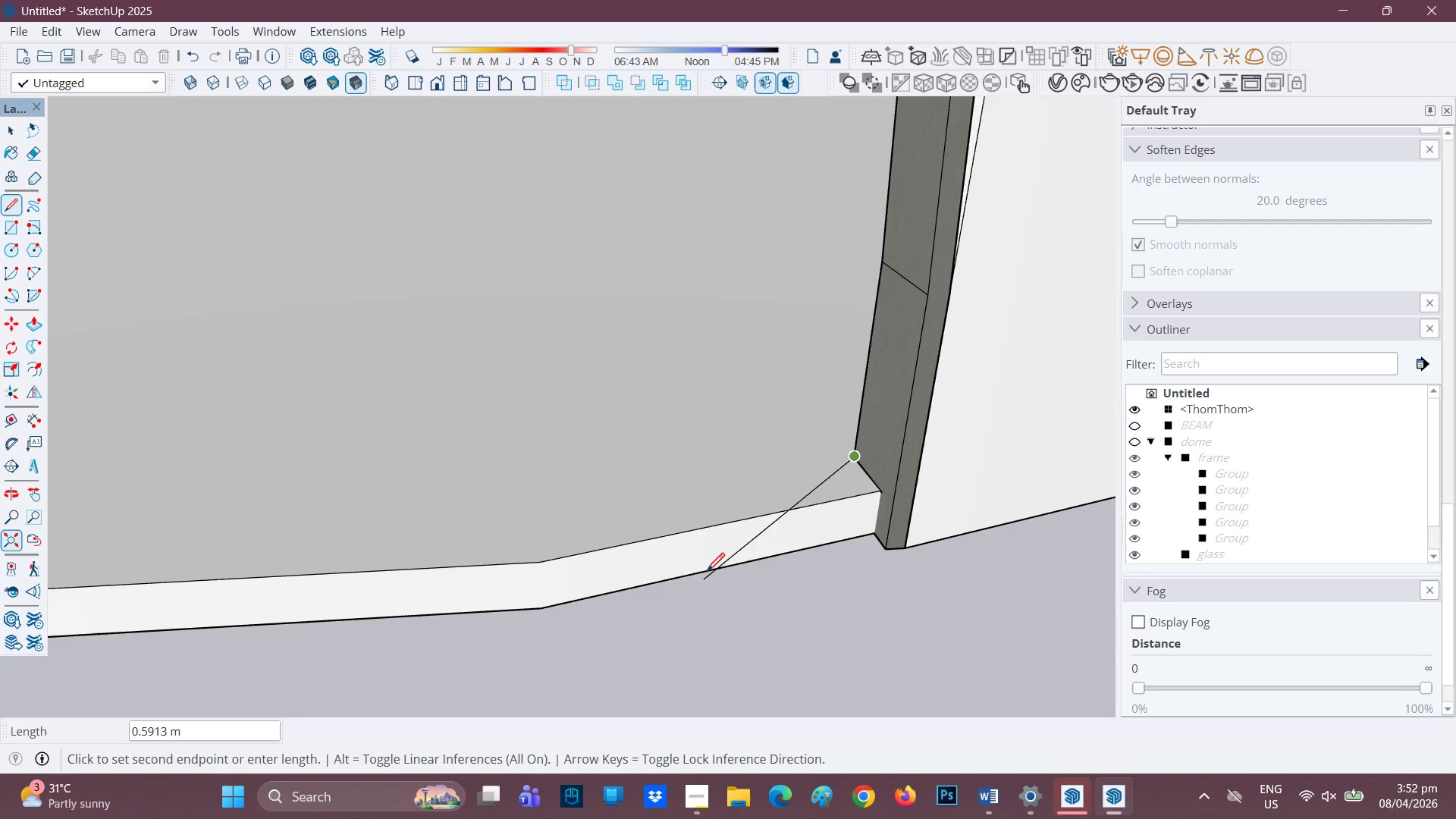 
key(Space)
 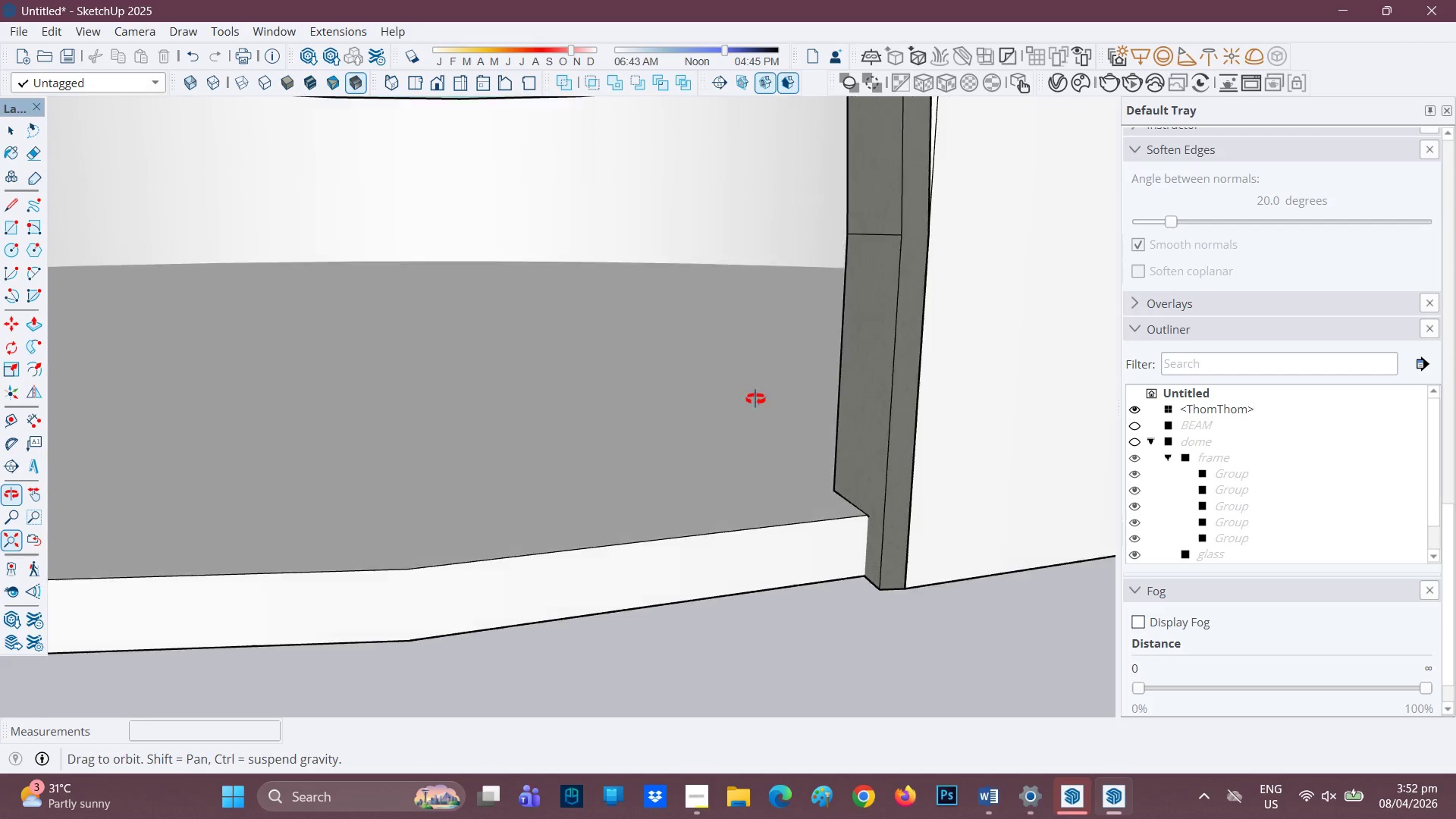 
scroll: coordinate [853, 501], scroll_direction: up, amount: 2.0
 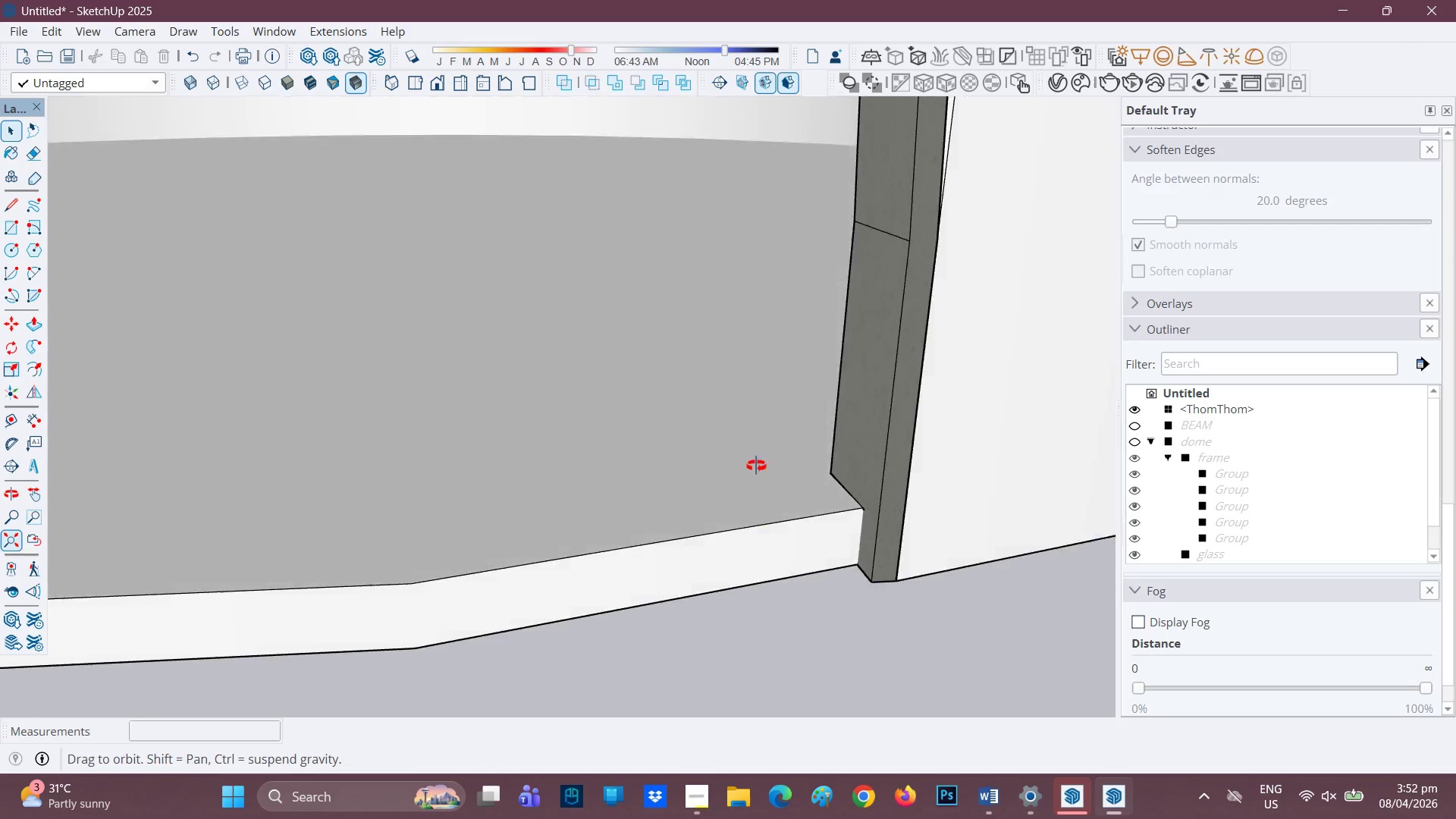 
scroll: coordinate [745, 390], scroll_direction: down, amount: 2.0
 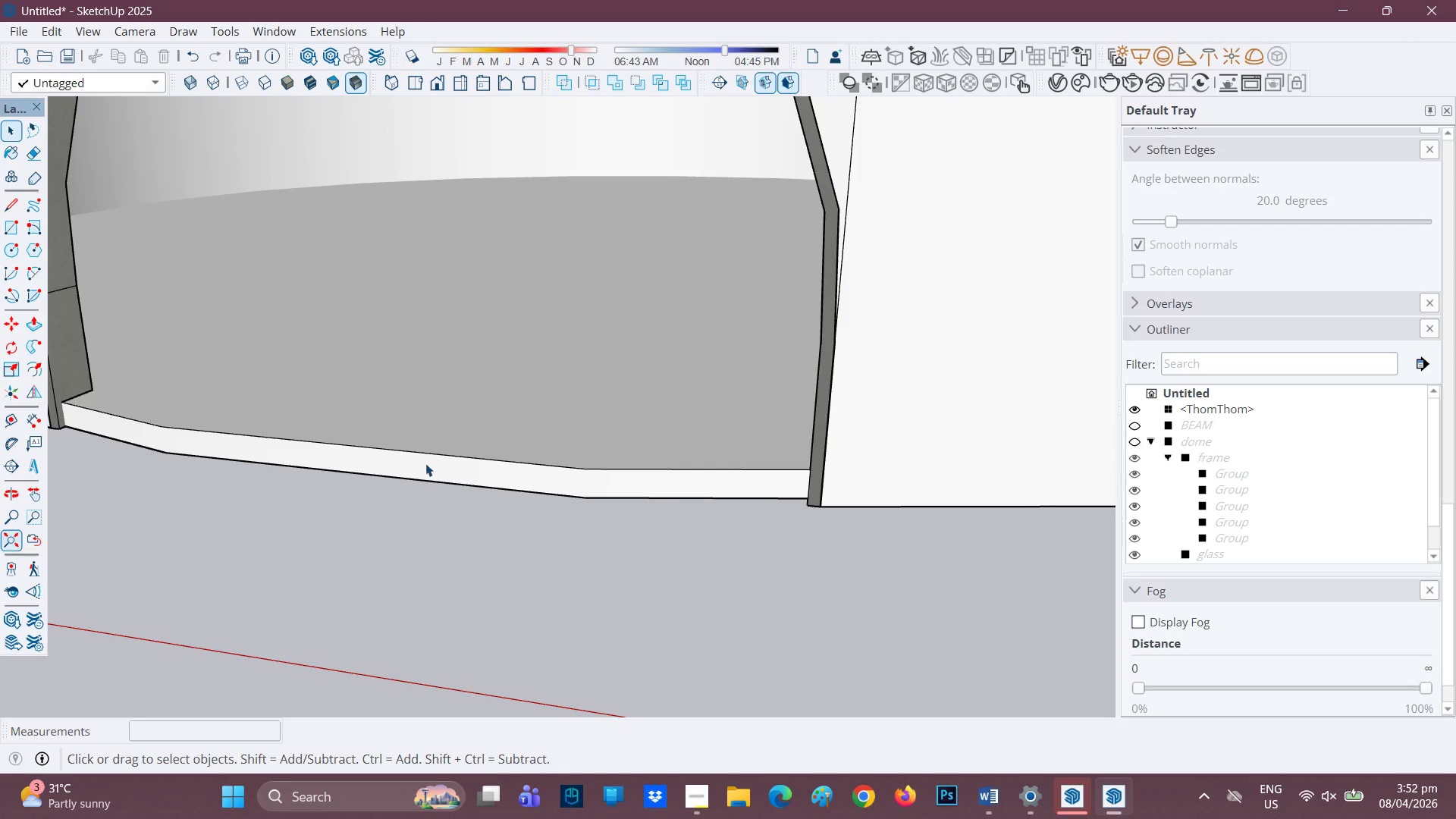 
key(P)
 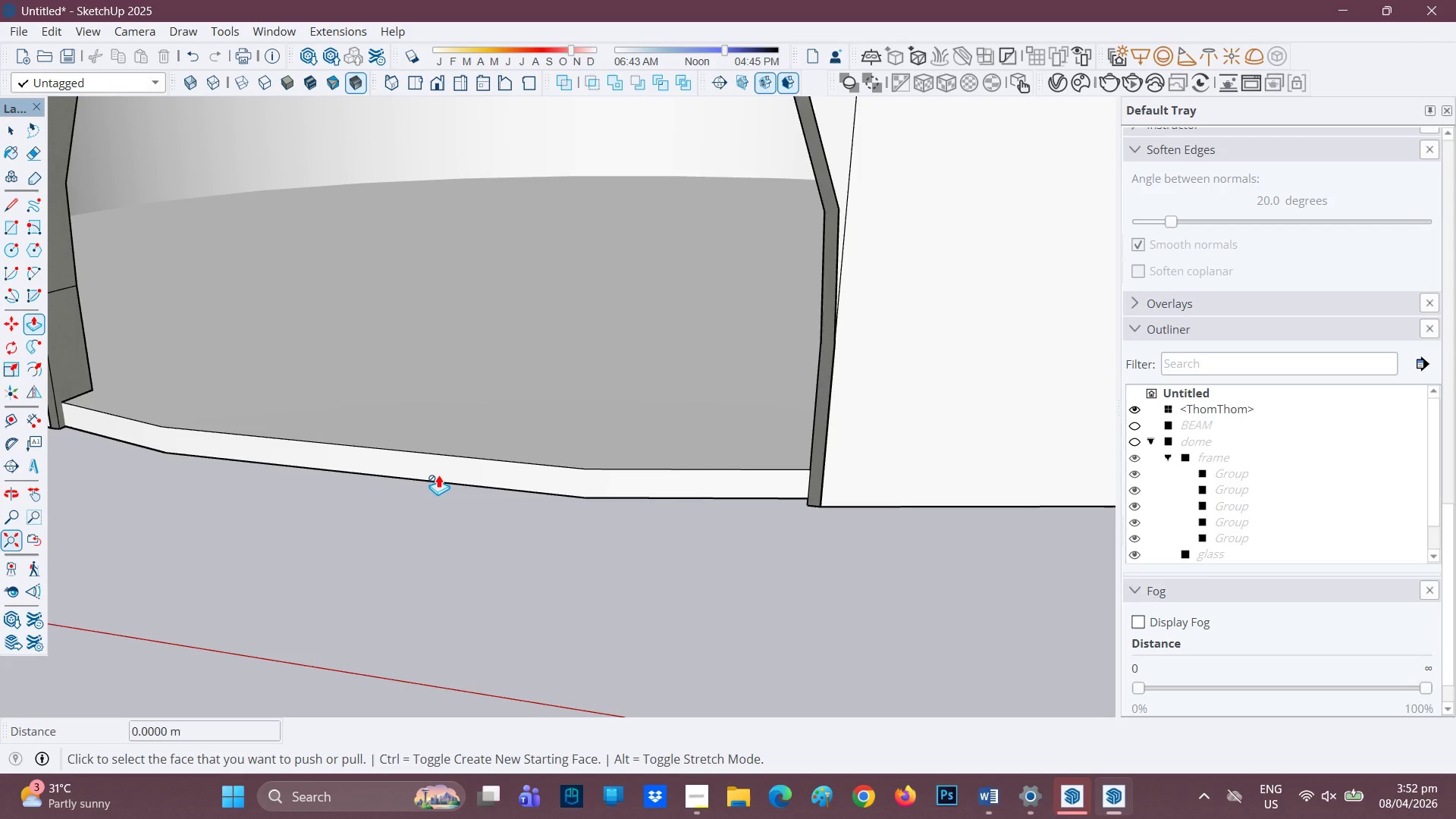 
key(Space)
 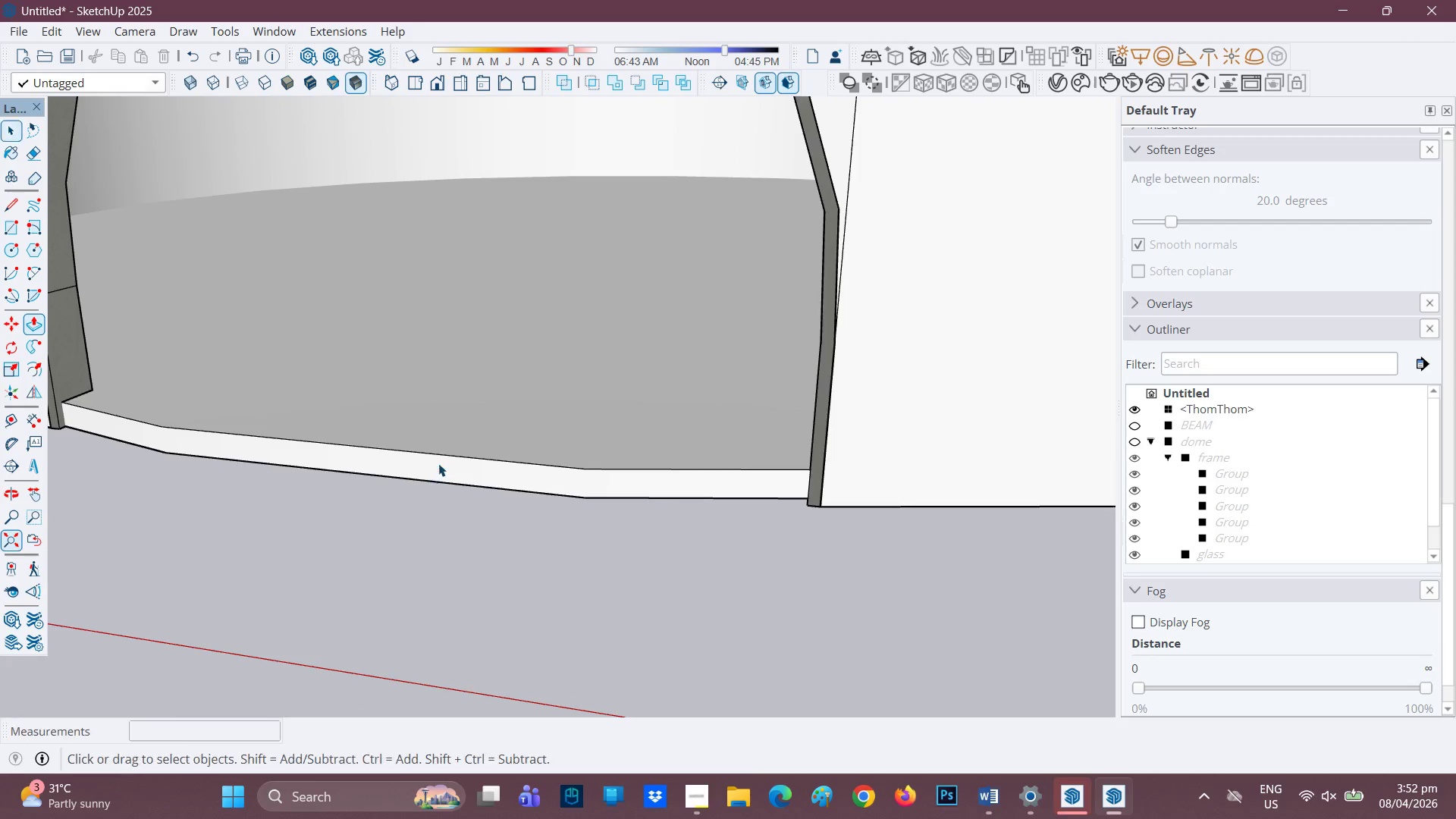 
key(Space)
 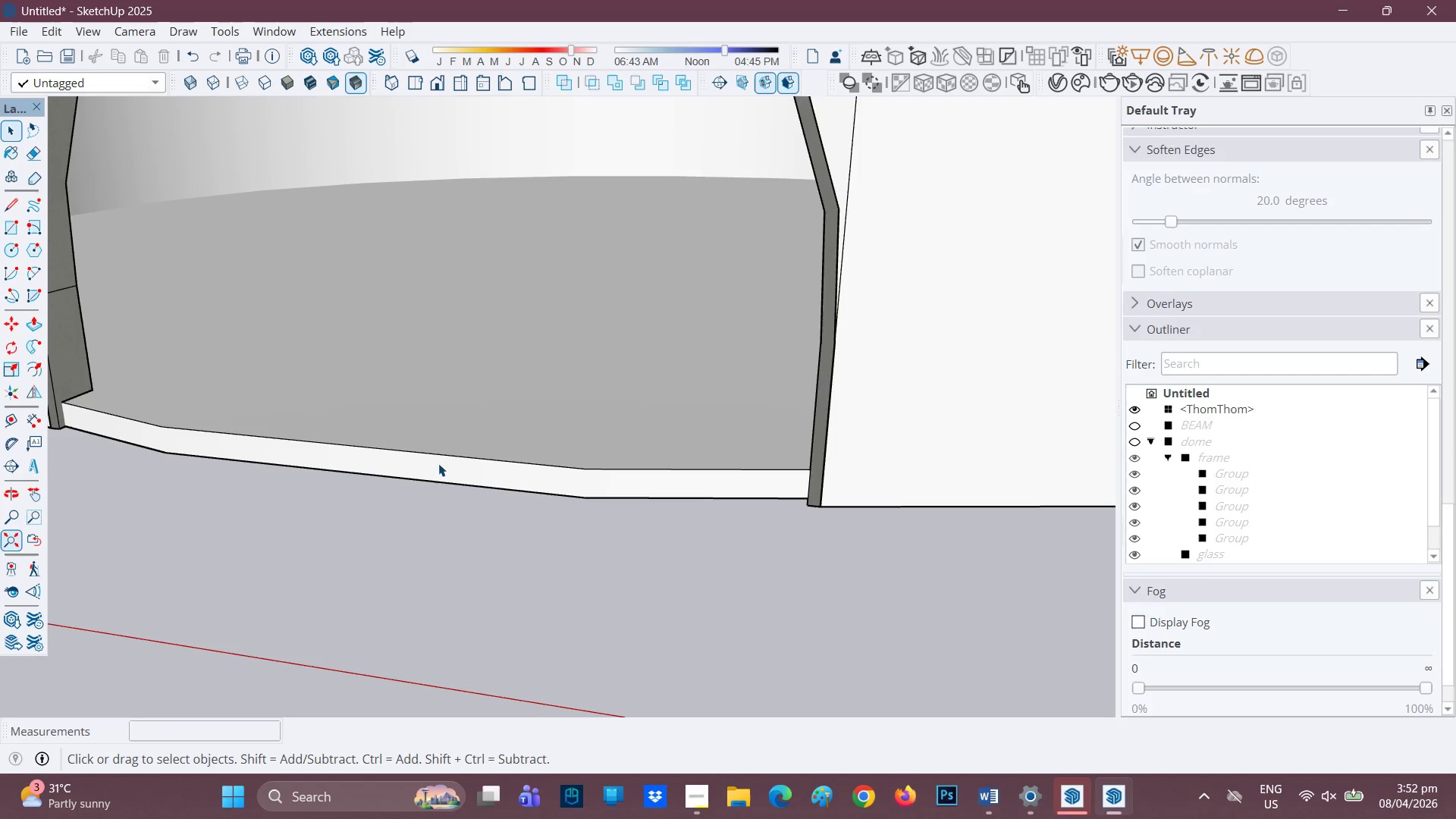 
left_click([438, 463])
 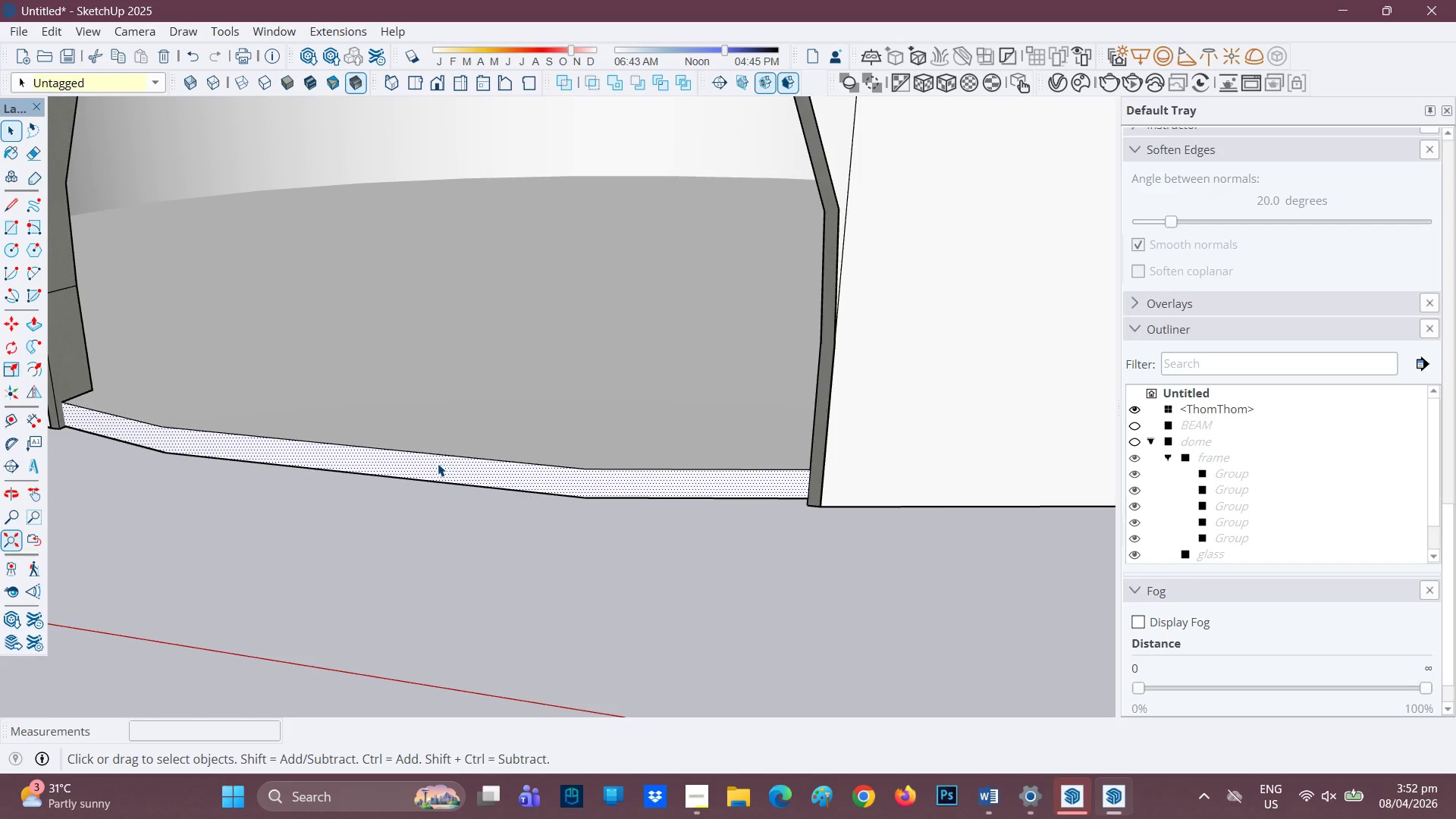 
key(P)
 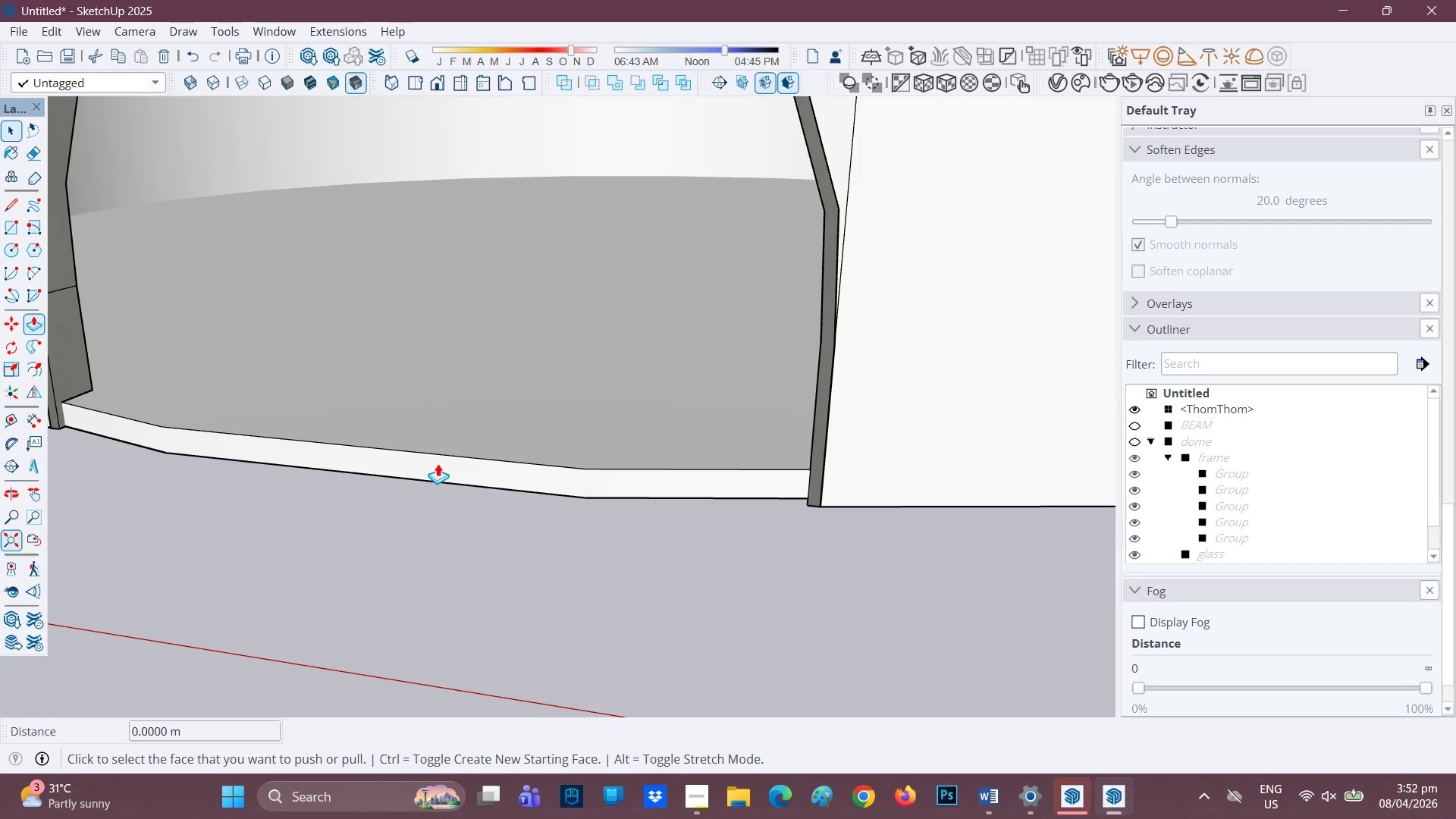 
left_click([438, 463])
 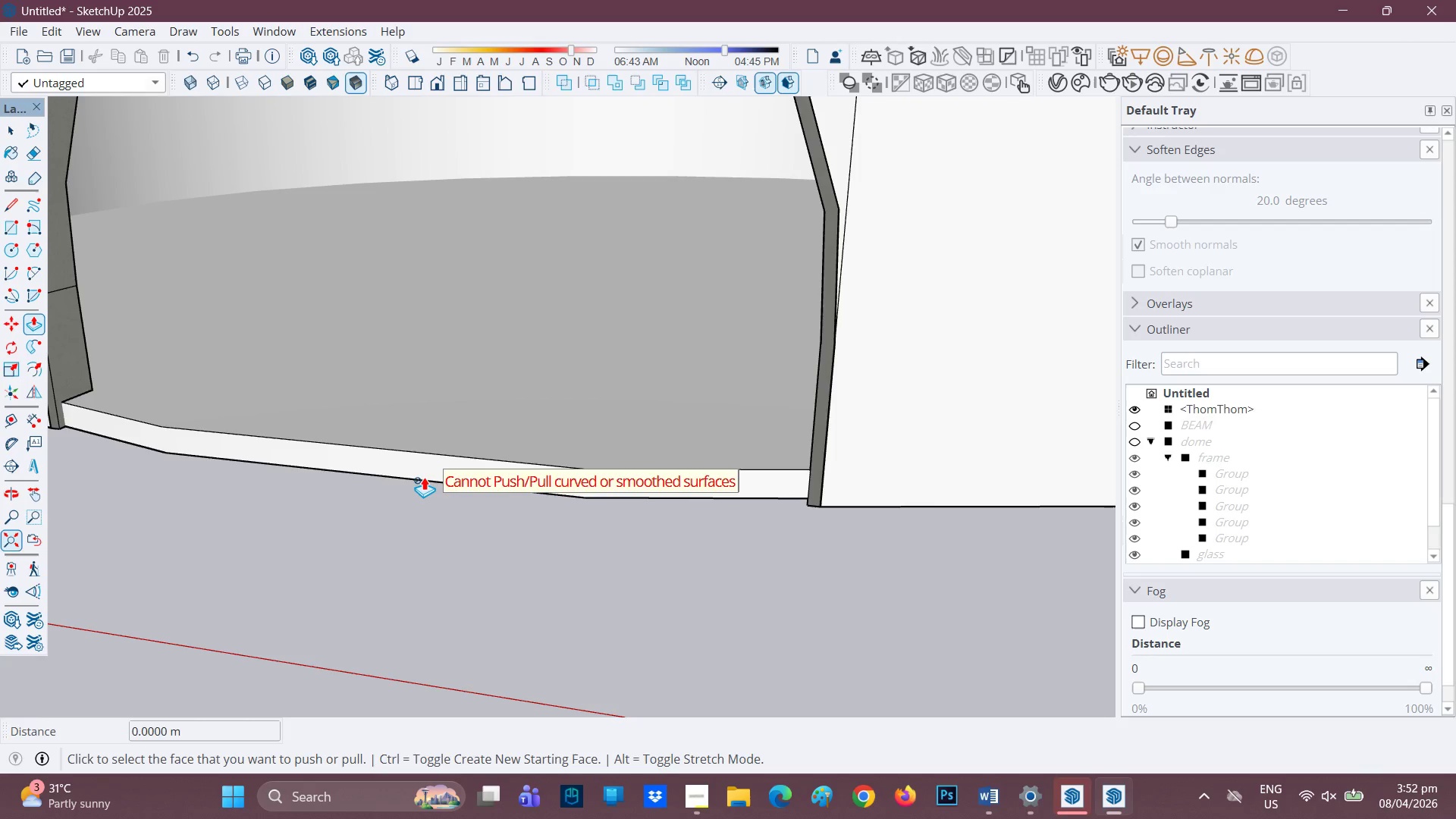 
key(Space)
 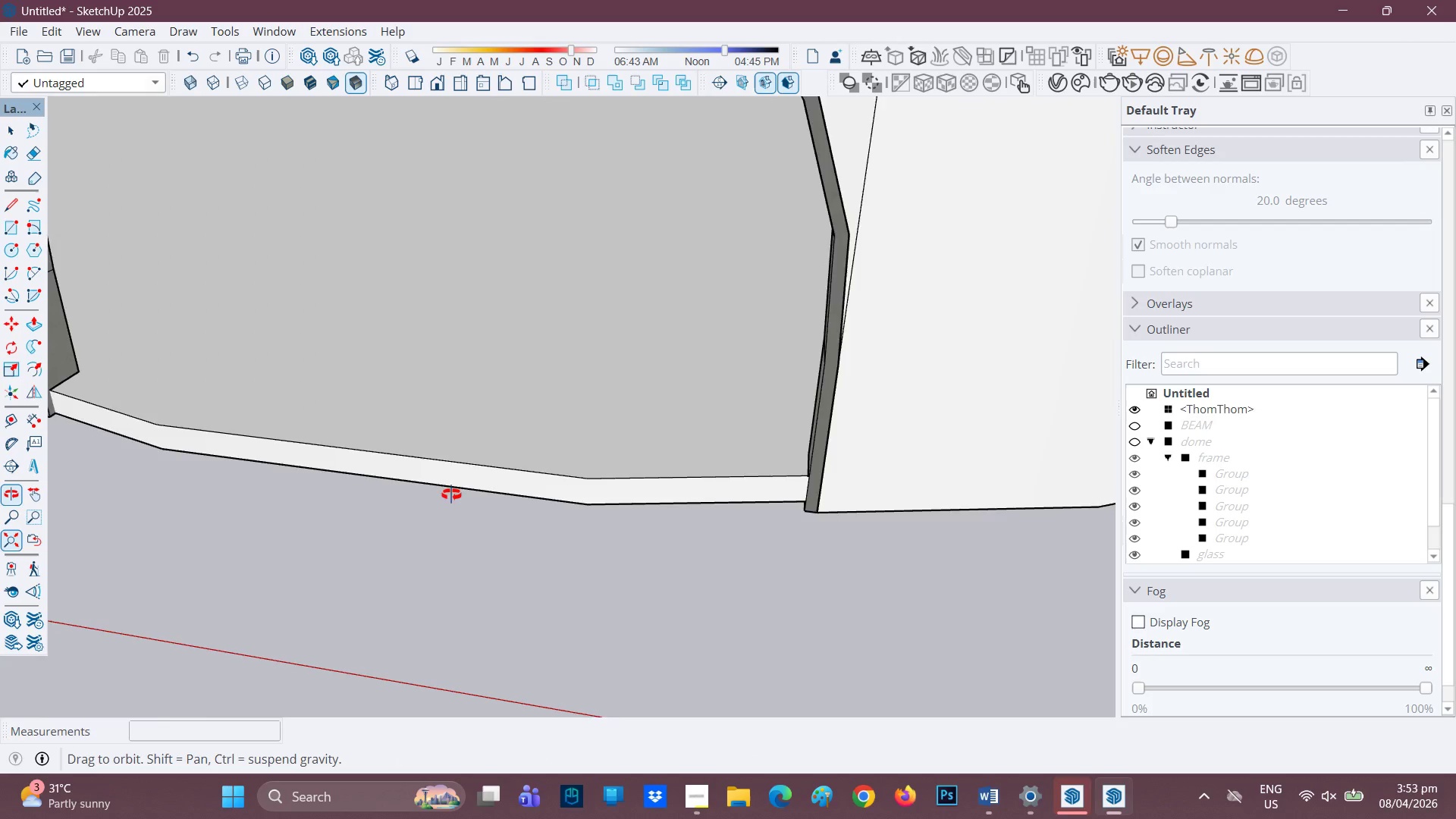 
scroll: coordinate [390, 436], scroll_direction: down, amount: 3.0
 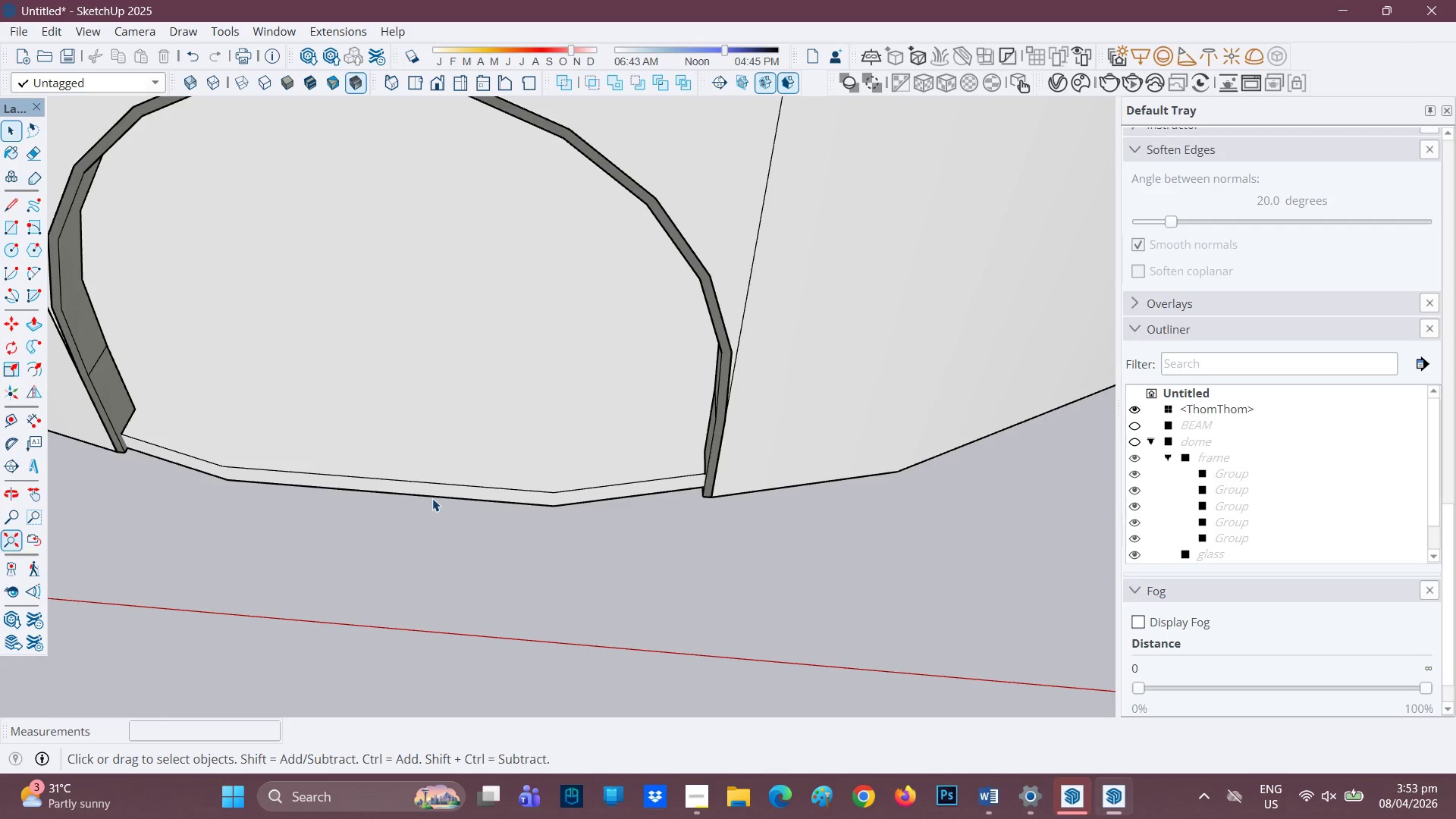 
scroll: coordinate [467, 453], scroll_direction: up, amount: 2.0
 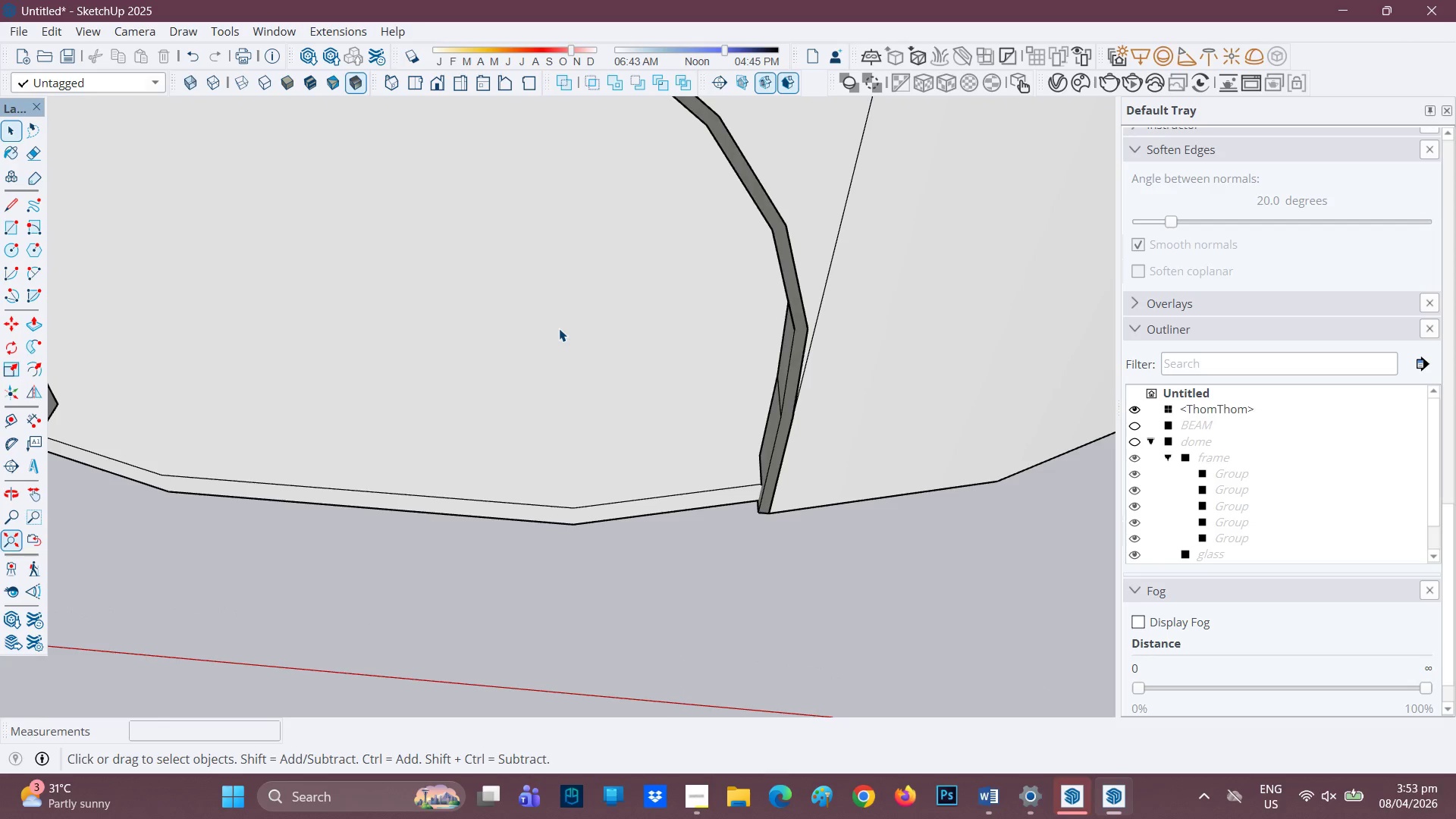 
type(HRL)
 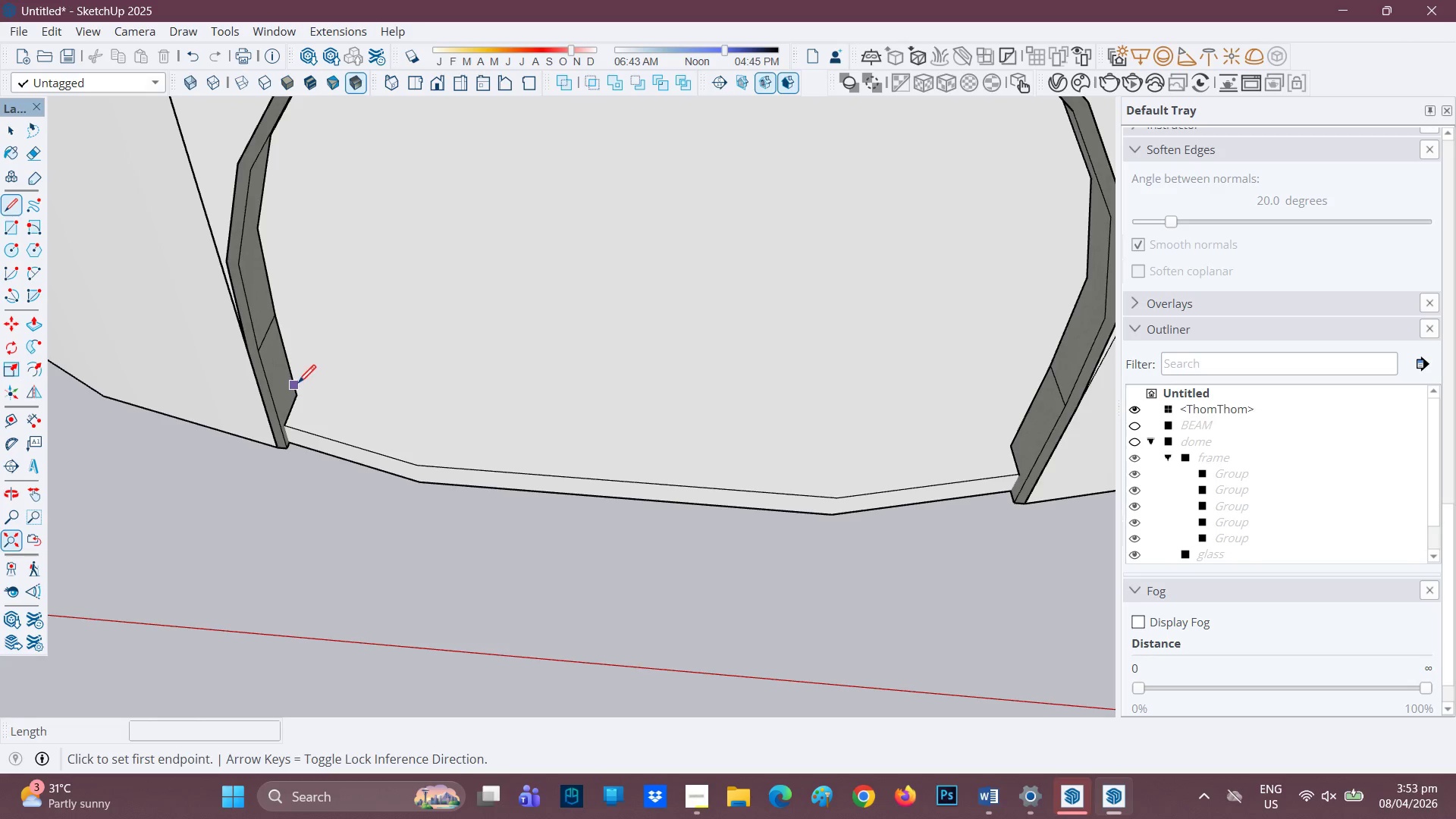 
left_click_drag(start_coordinate=[568, 321], to_coordinate=[787, 312])
 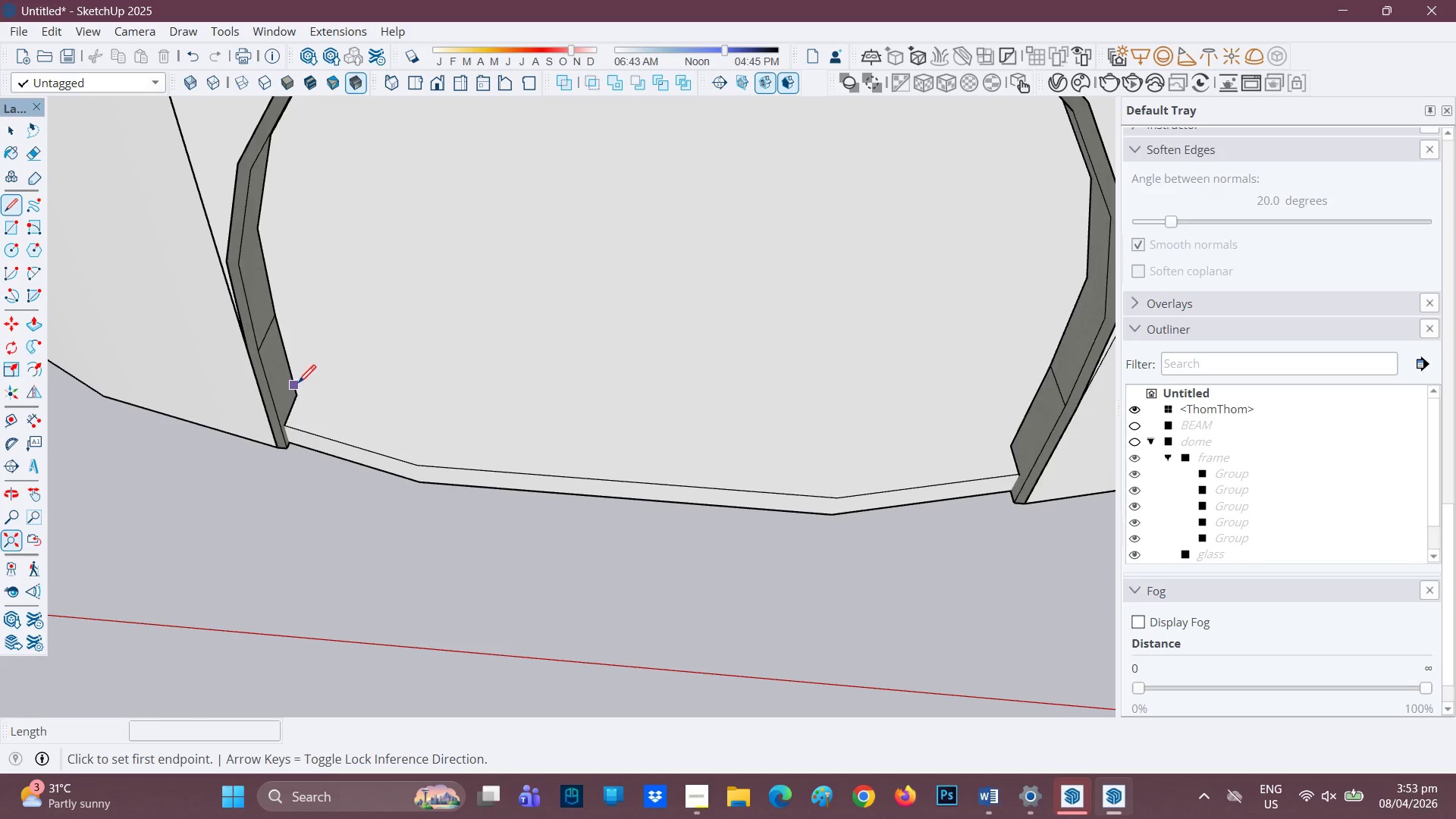 
left_click_drag(start_coordinate=[298, 394], to_coordinate=[307, 395])
 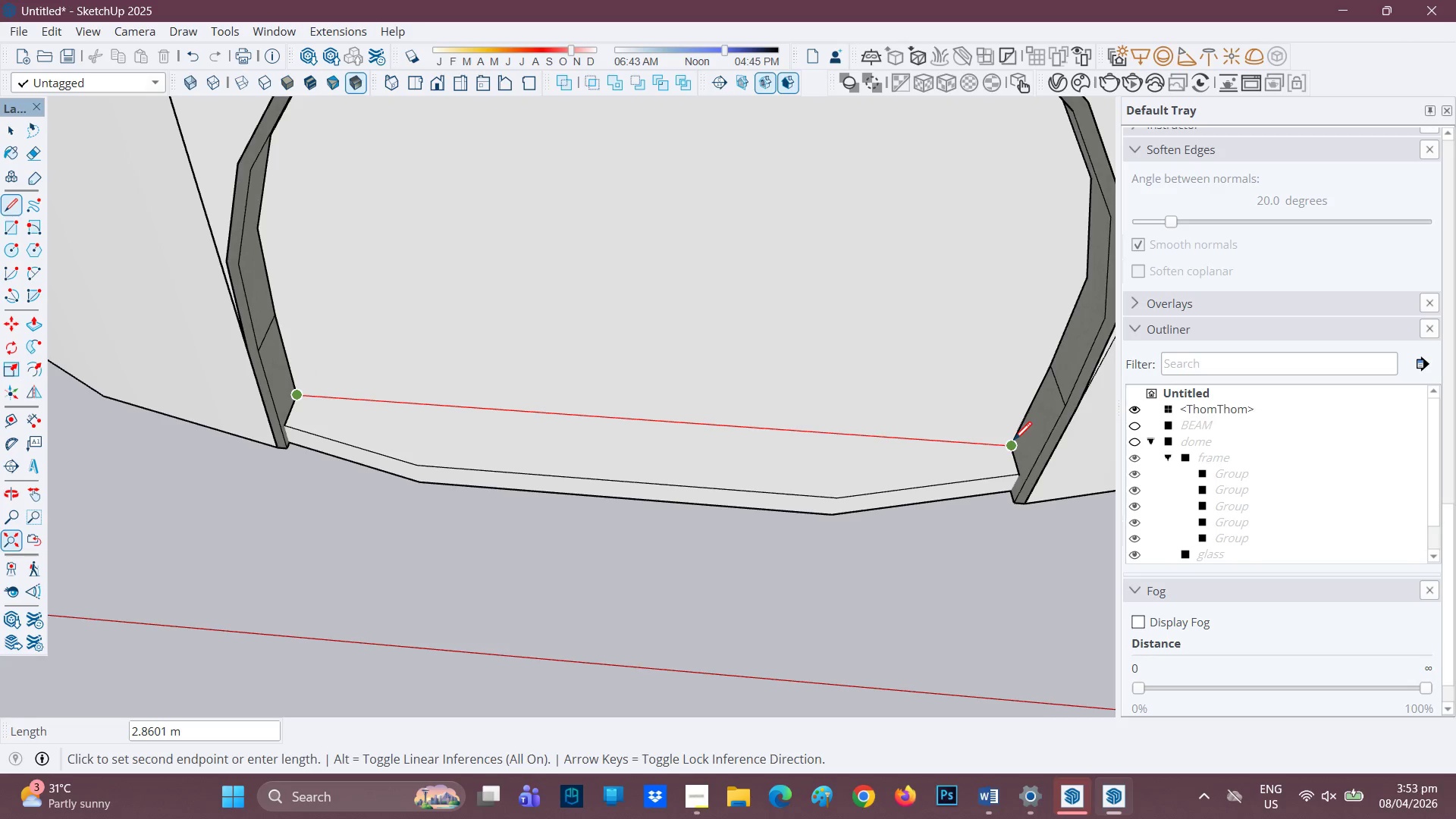 
left_click([1012, 442])
 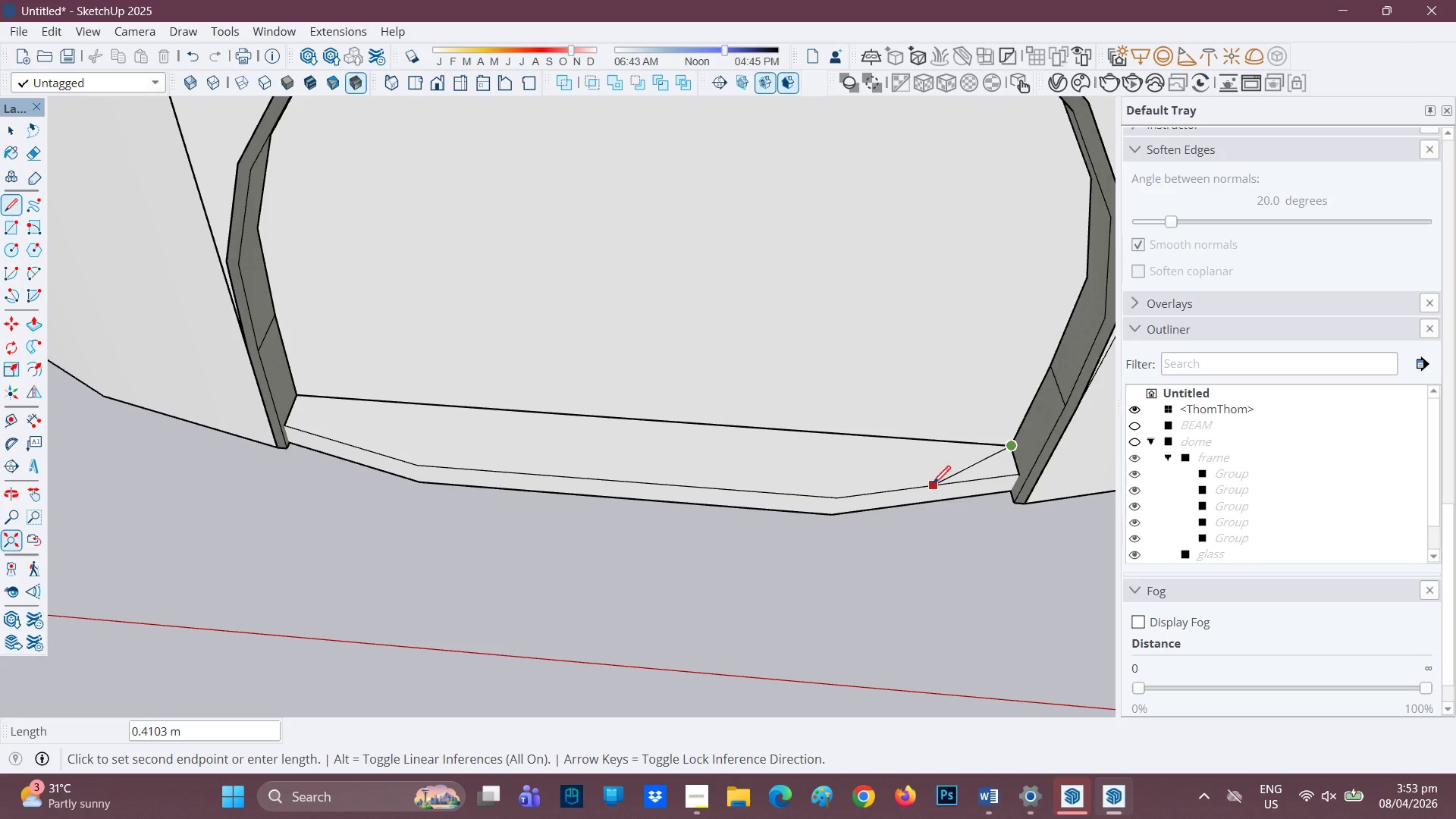 
key(P)
 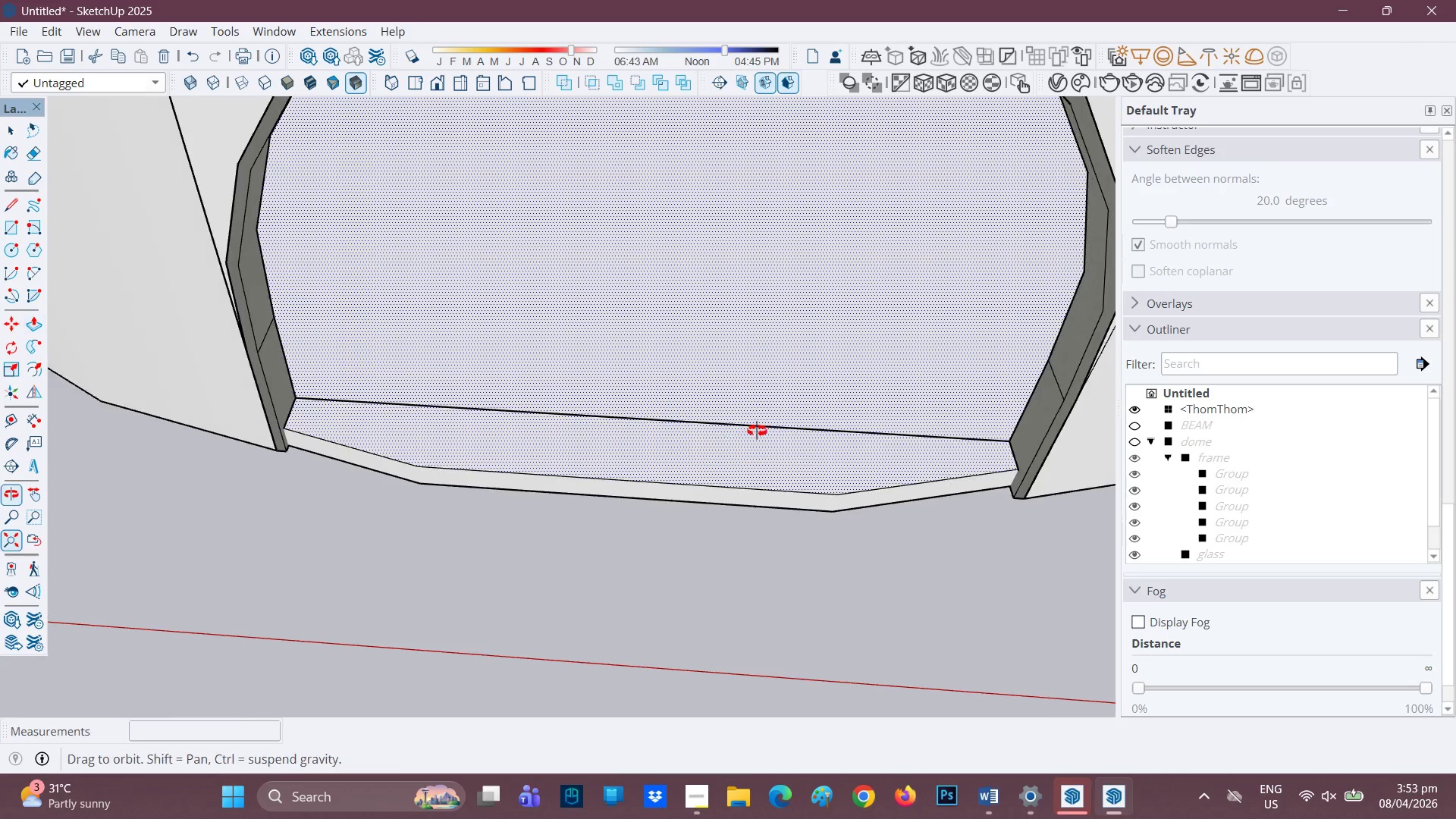 
scroll: coordinate [772, 422], scroll_direction: up, amount: 2.0
 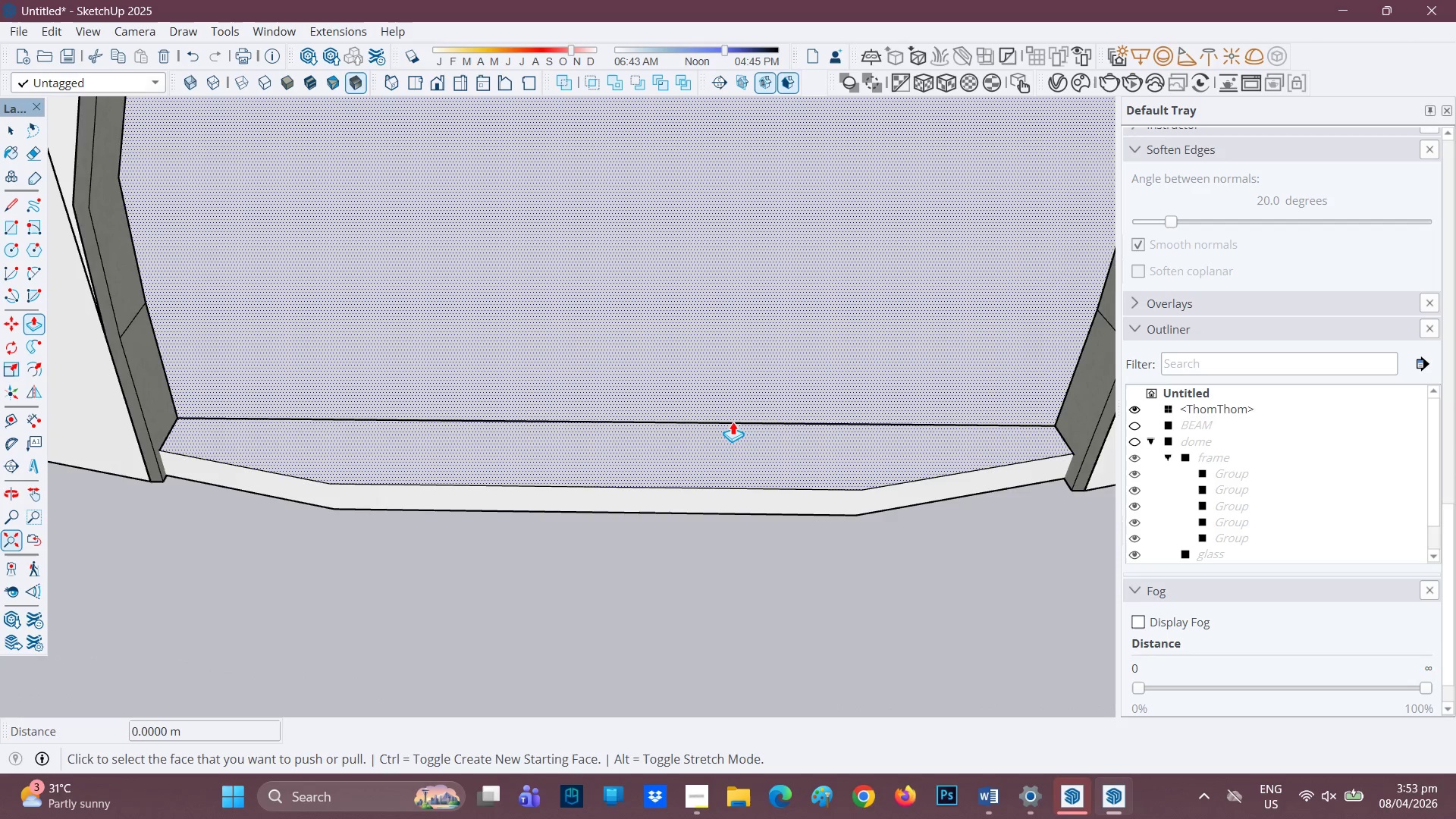 
type(ERE)
 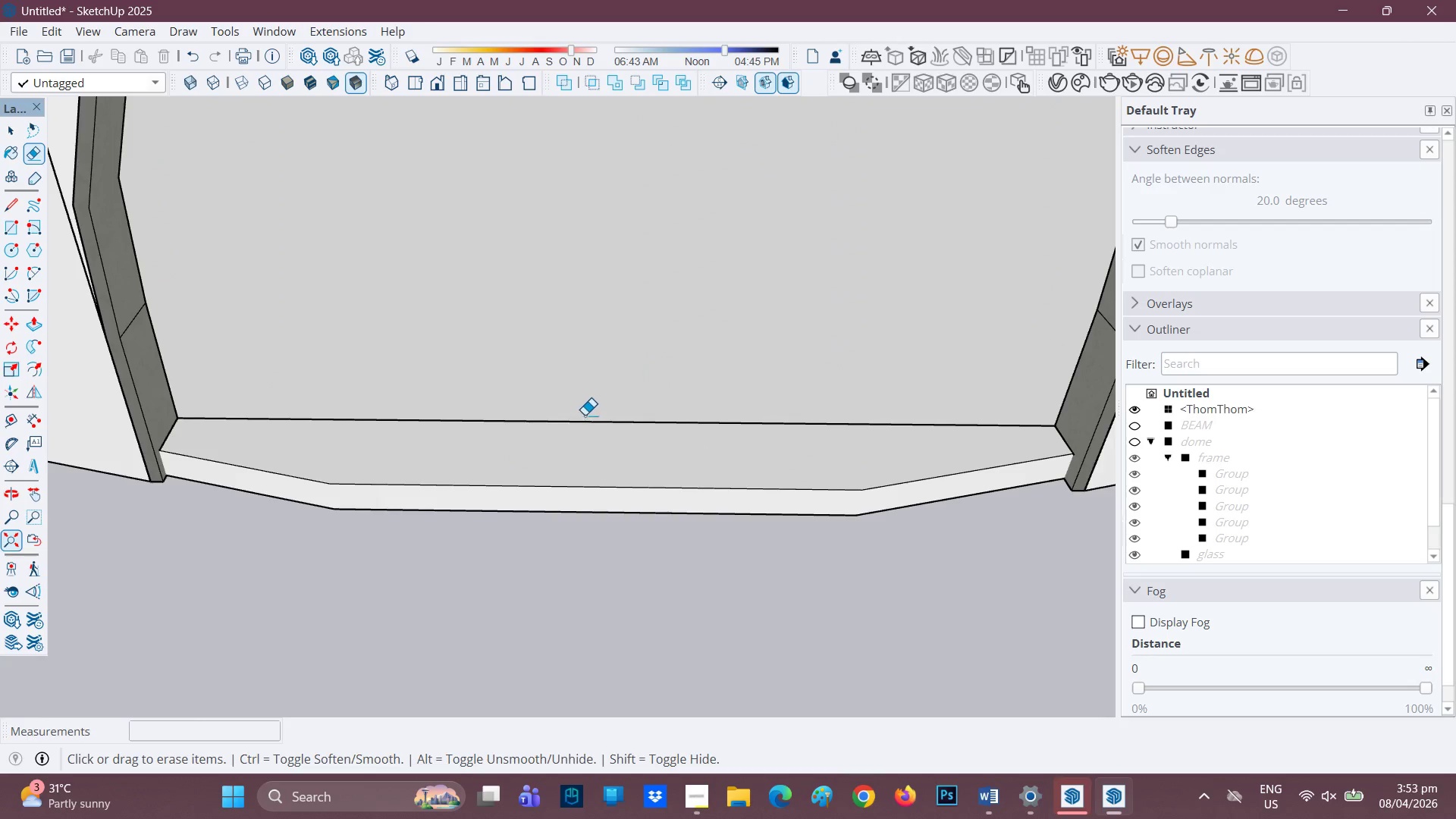 
left_click_drag(start_coordinate=[584, 414], to_coordinate=[567, 435])
 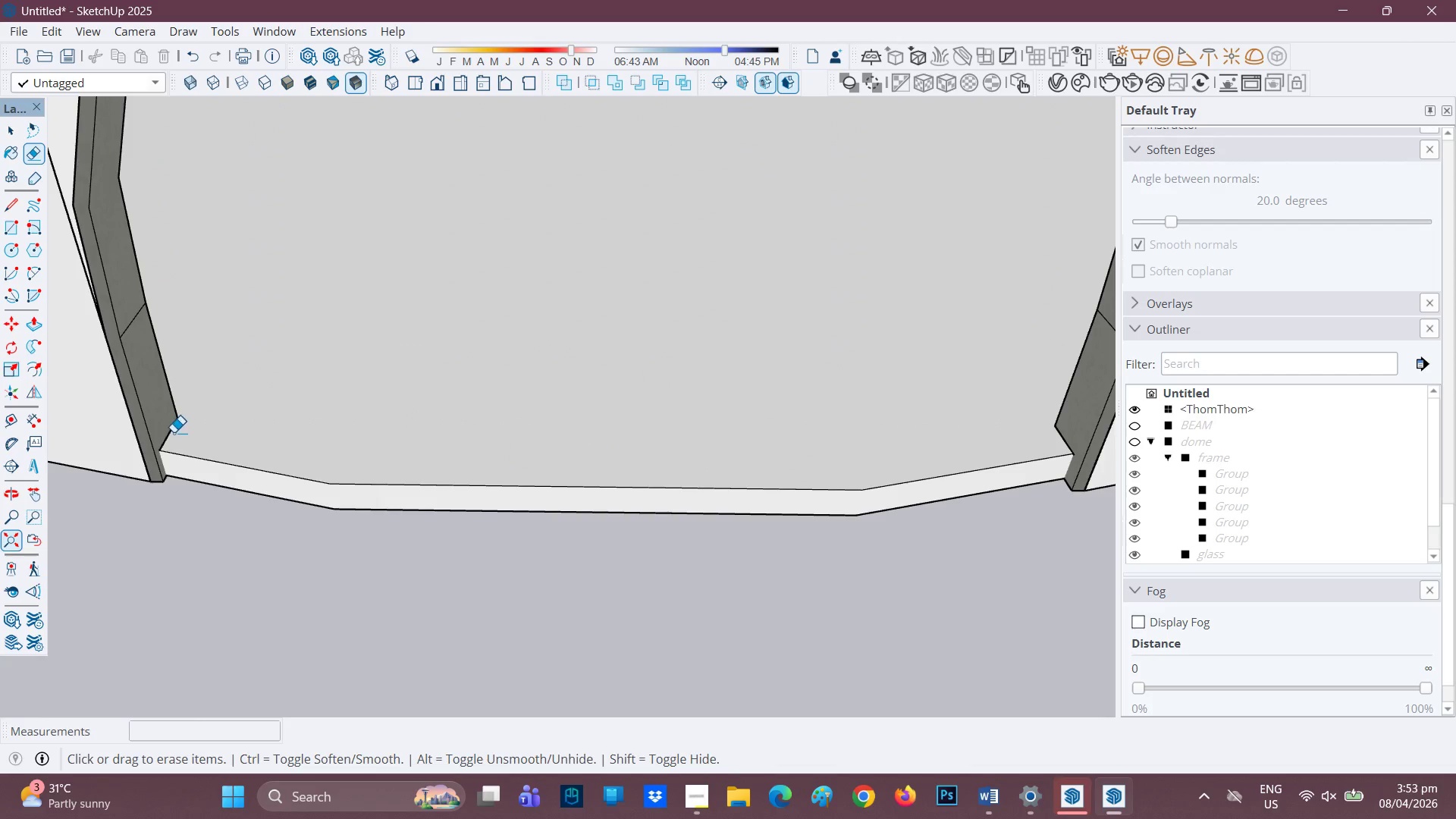 
left_click([172, 431])
 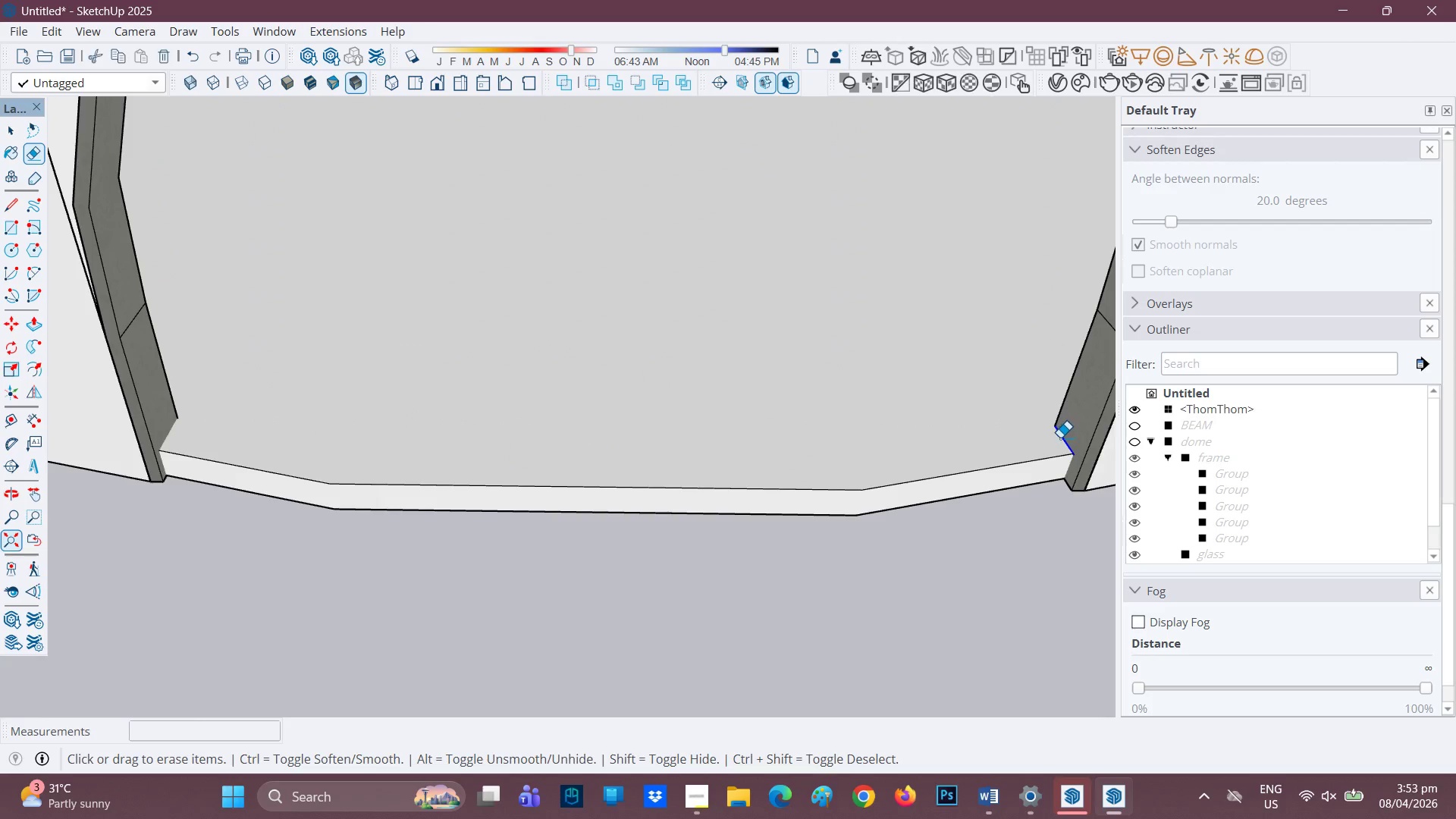 
scroll: coordinate [557, 431], scroll_direction: down, amount: 4.0
 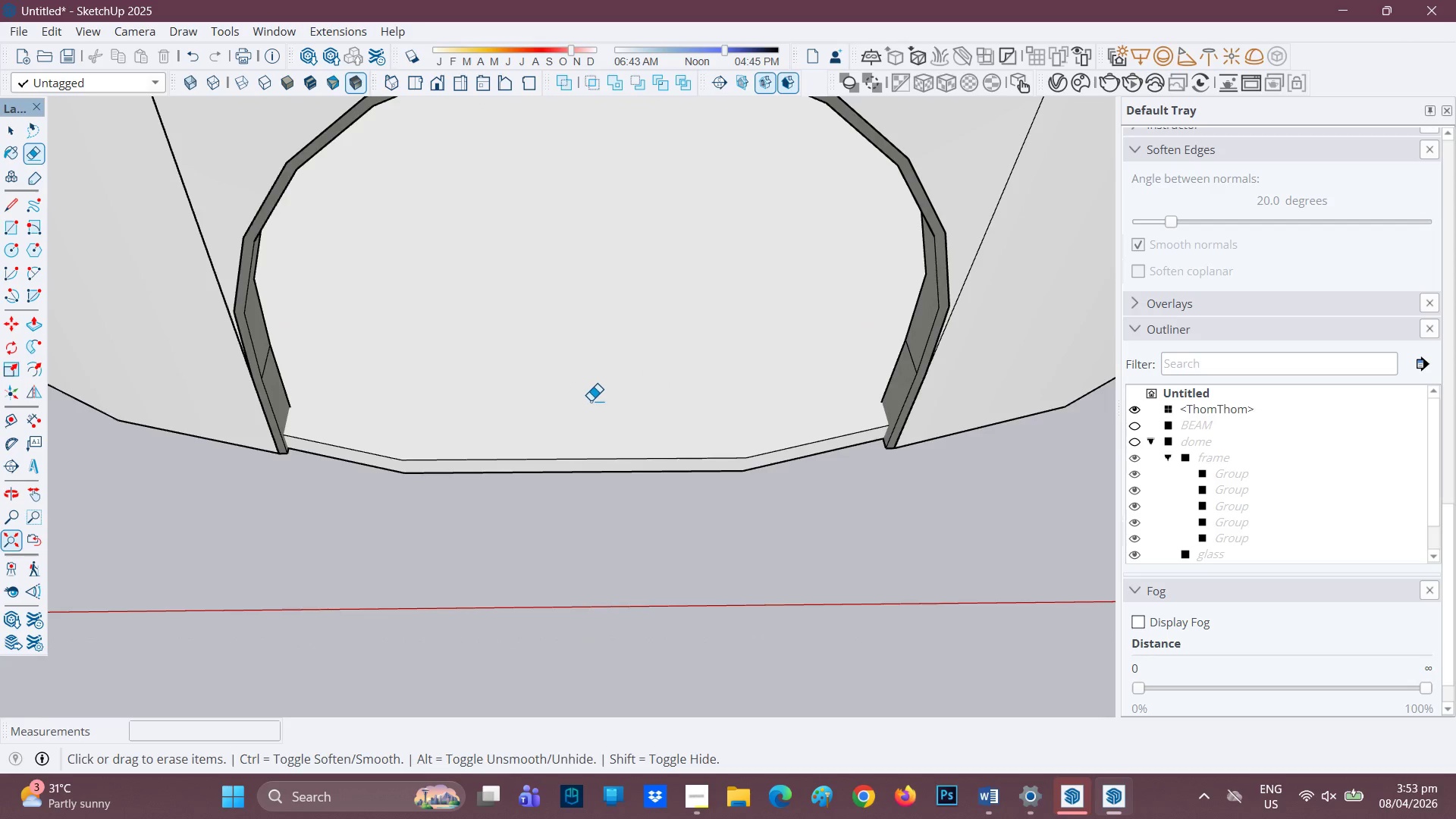 
scroll: coordinate [591, 400], scroll_direction: up, amount: 1.0
 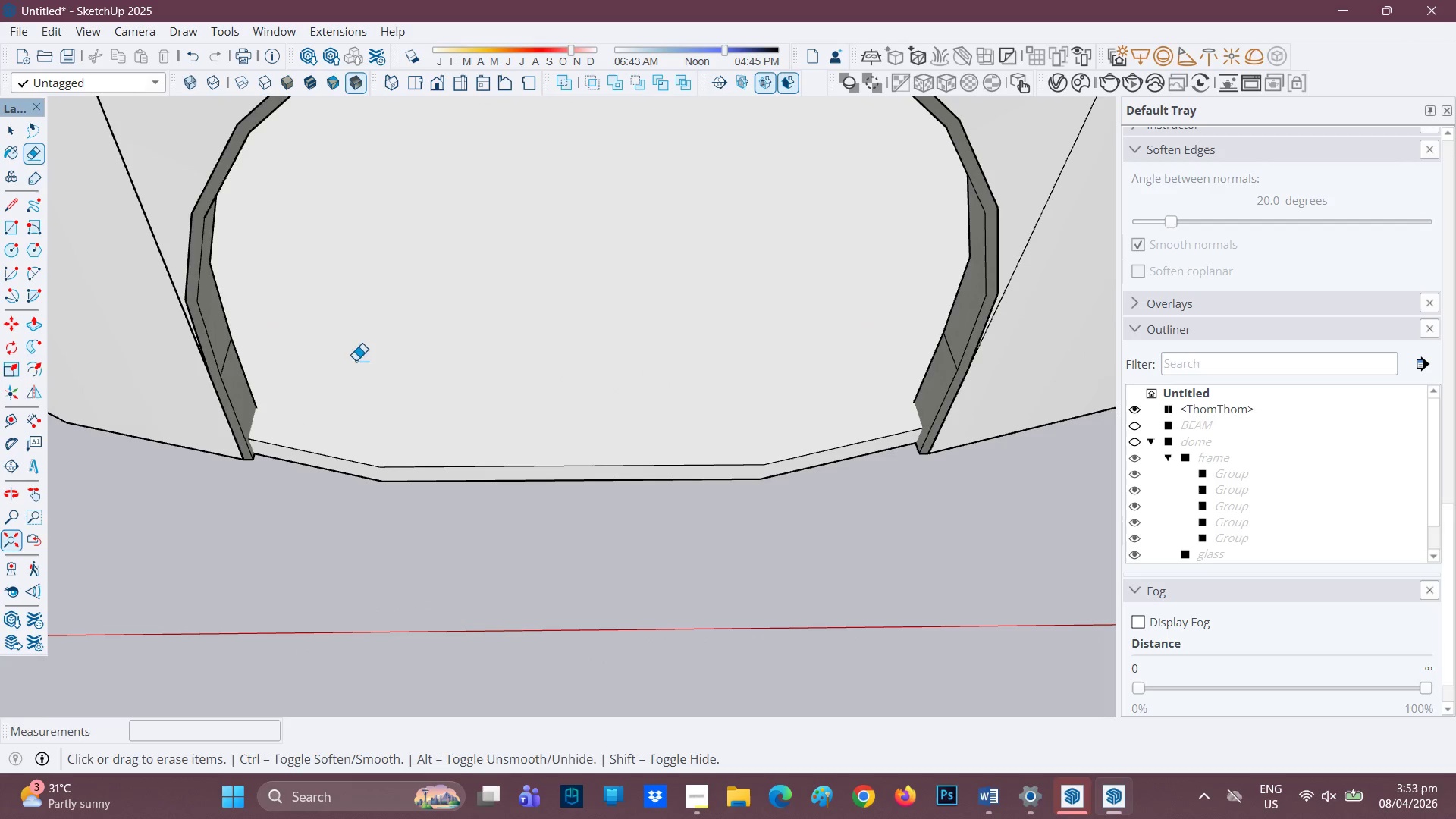 
scroll: coordinate [535, 370], scroll_direction: down, amount: 2.0
 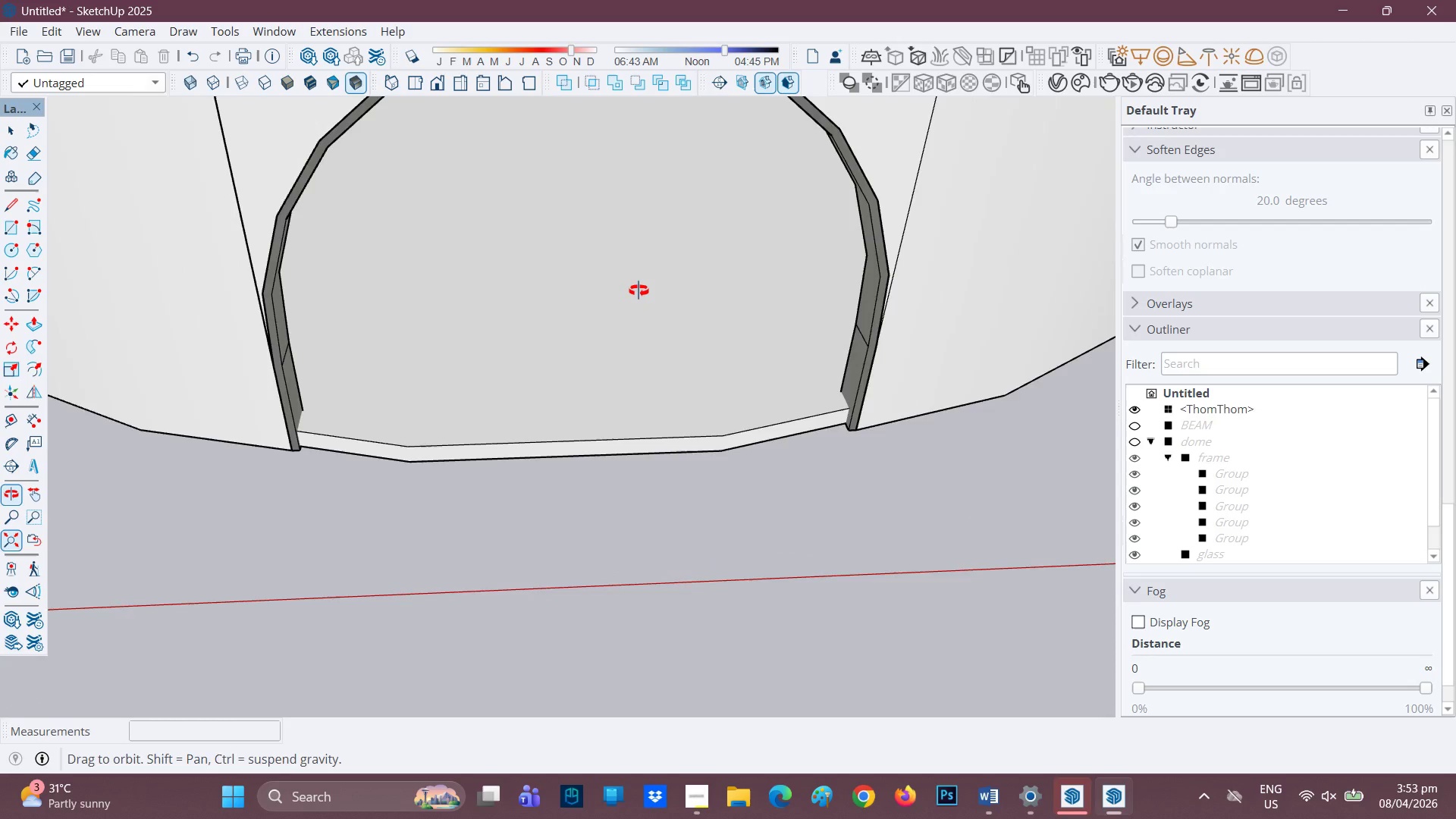 
key(P)
 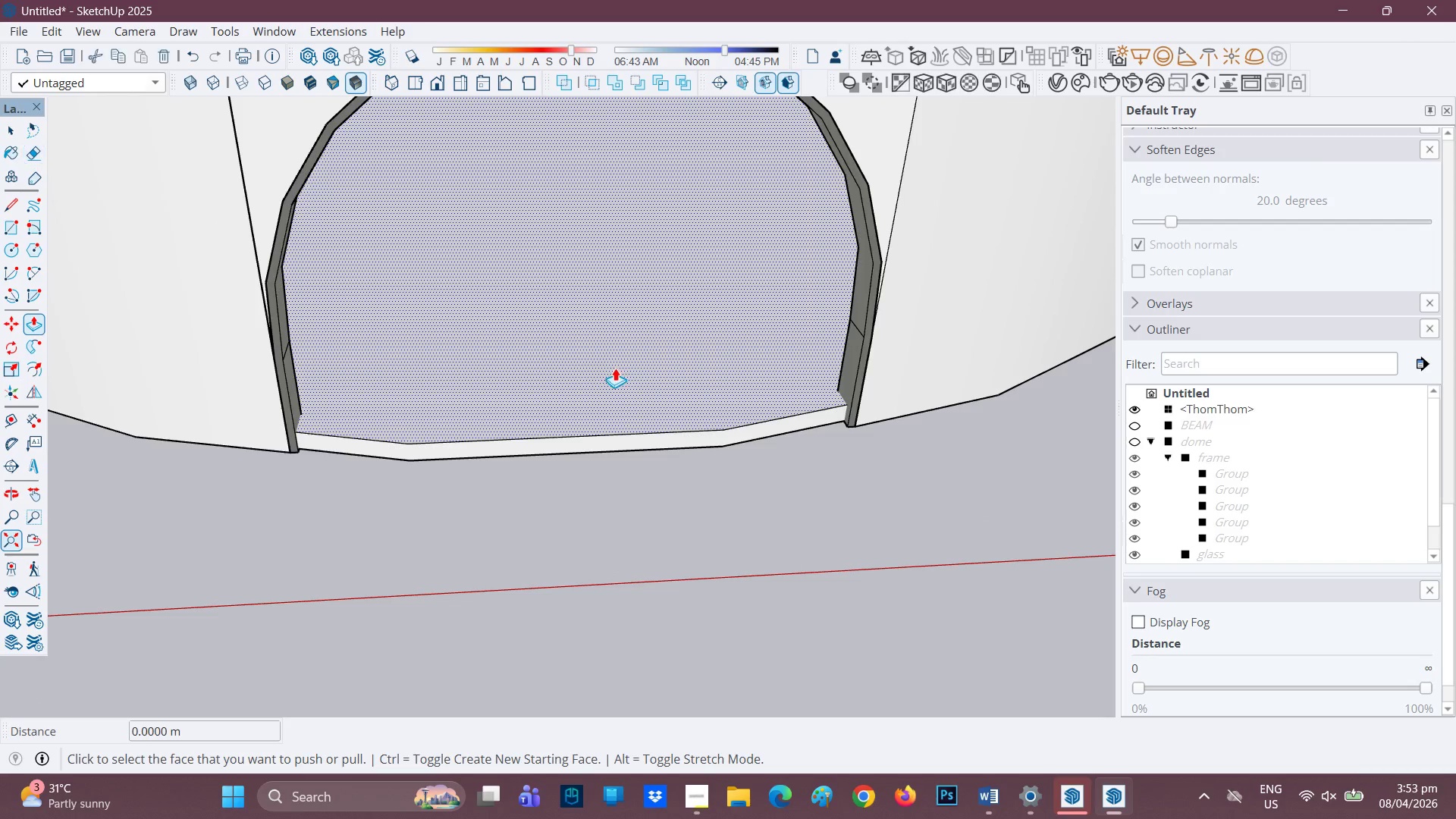 
left_click([615, 369])
 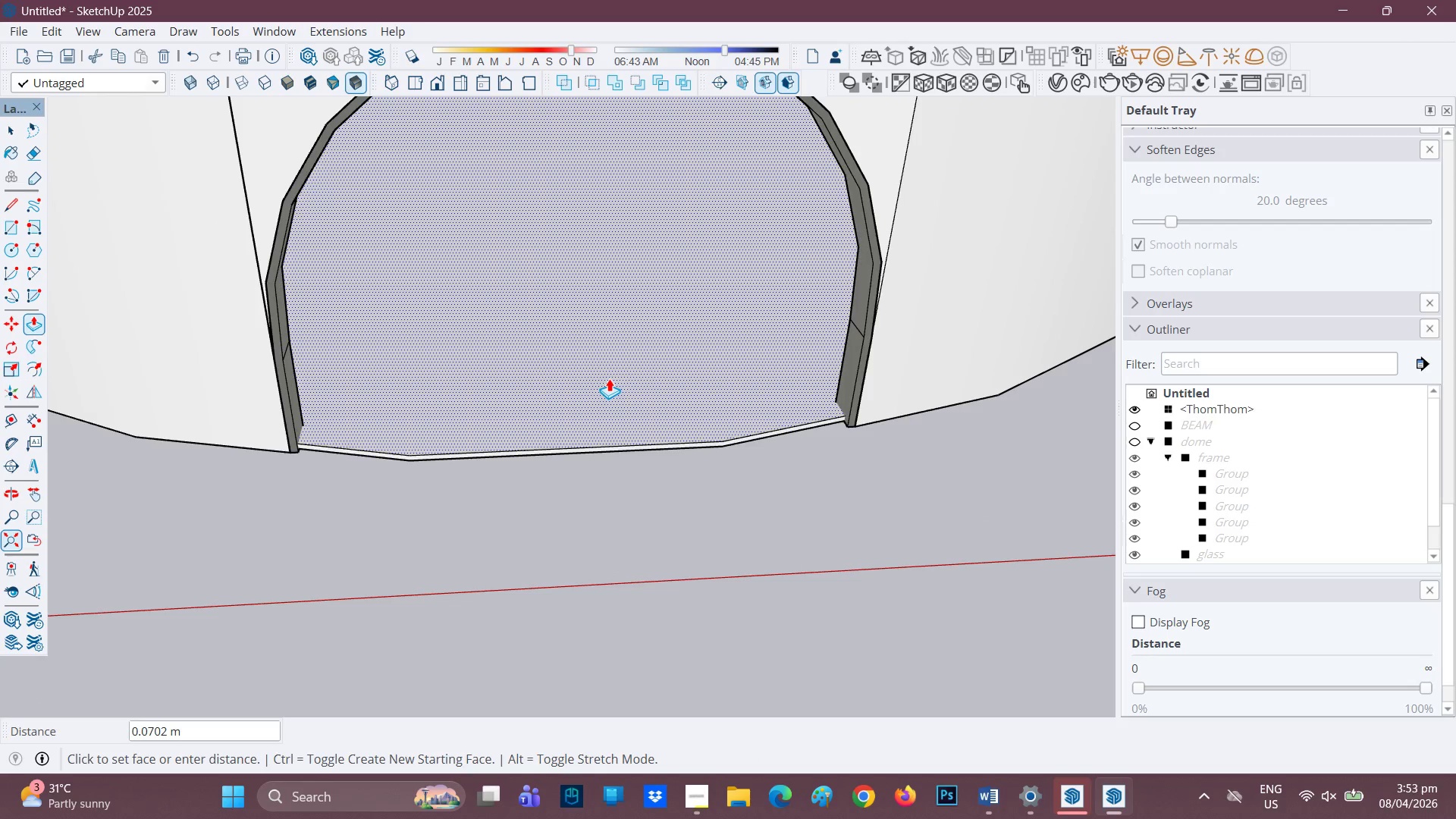 
wait(8.25)
 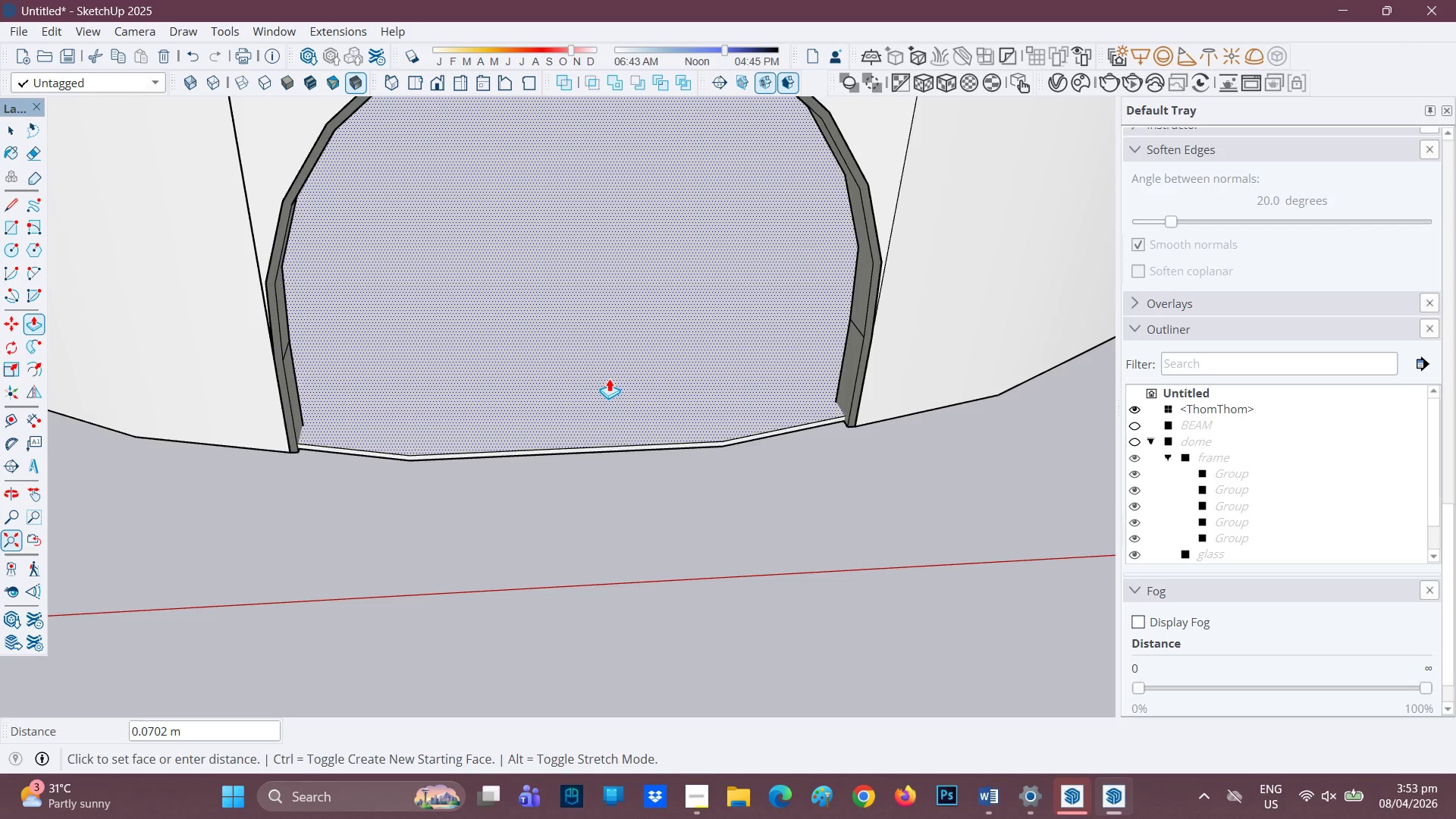 
left_click([608, 379])
 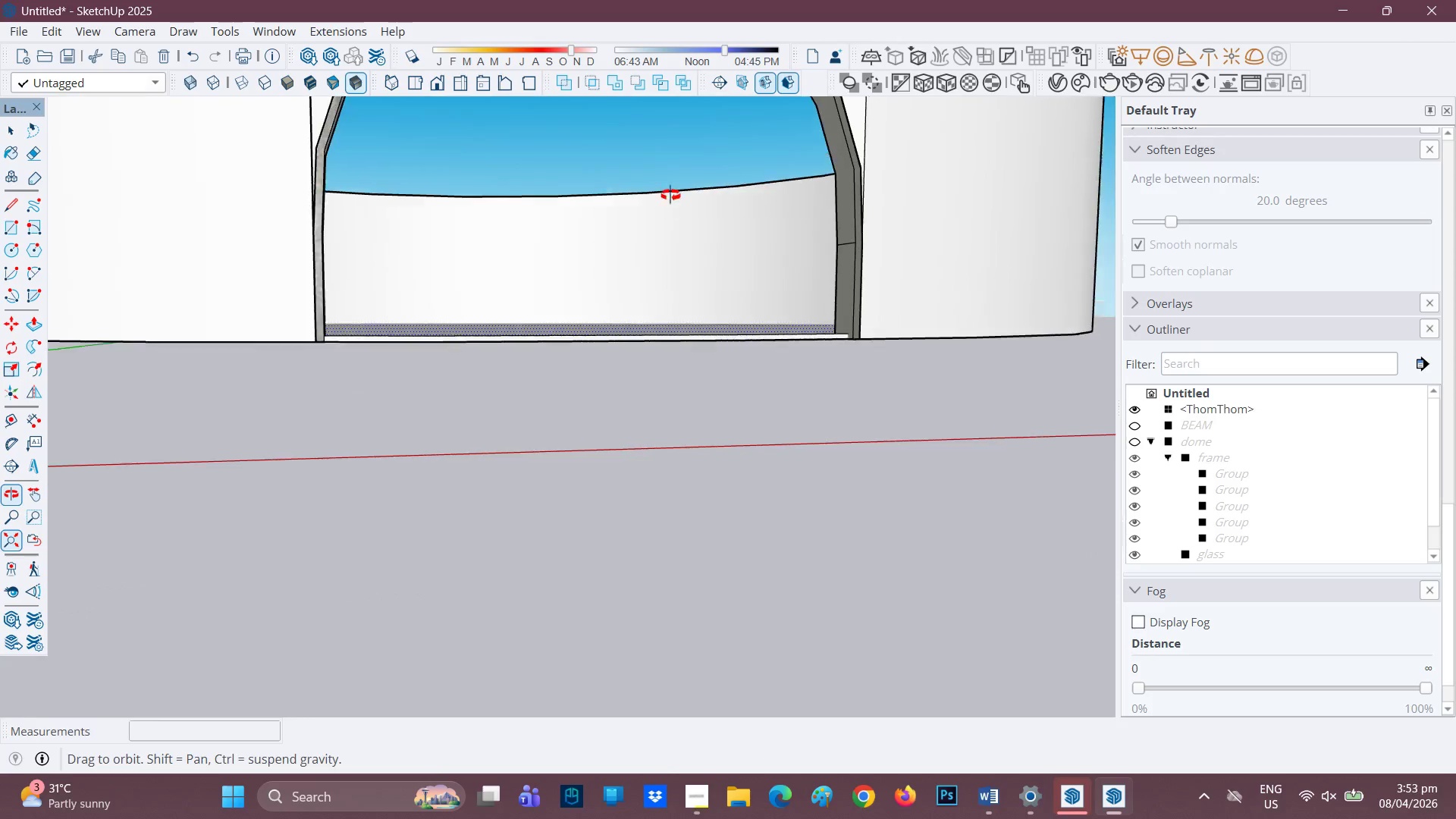 
scroll: coordinate [673, 209], scroll_direction: down, amount: 2.0
 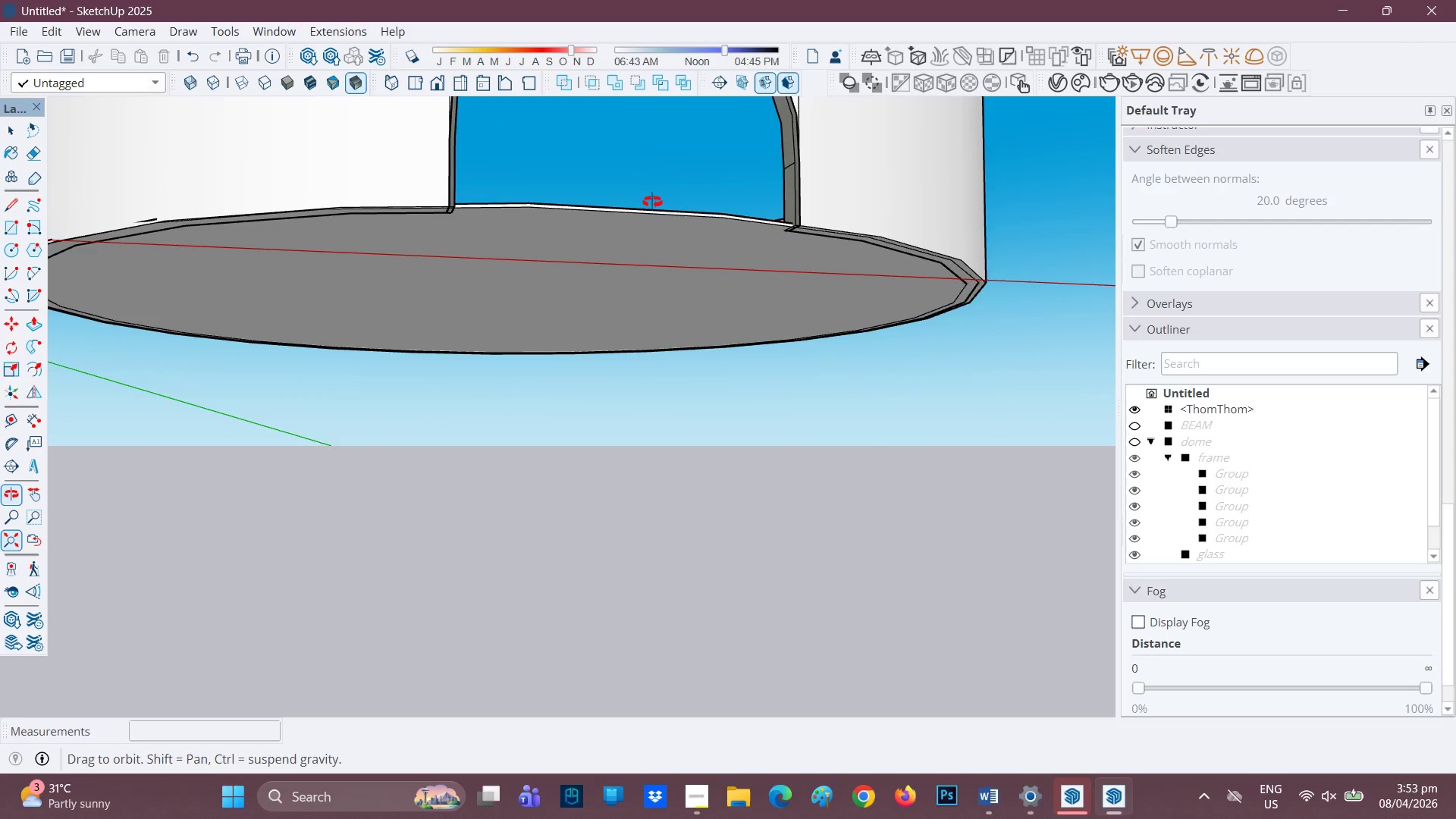 
scroll: coordinate [397, 269], scroll_direction: up, amount: 7.0
 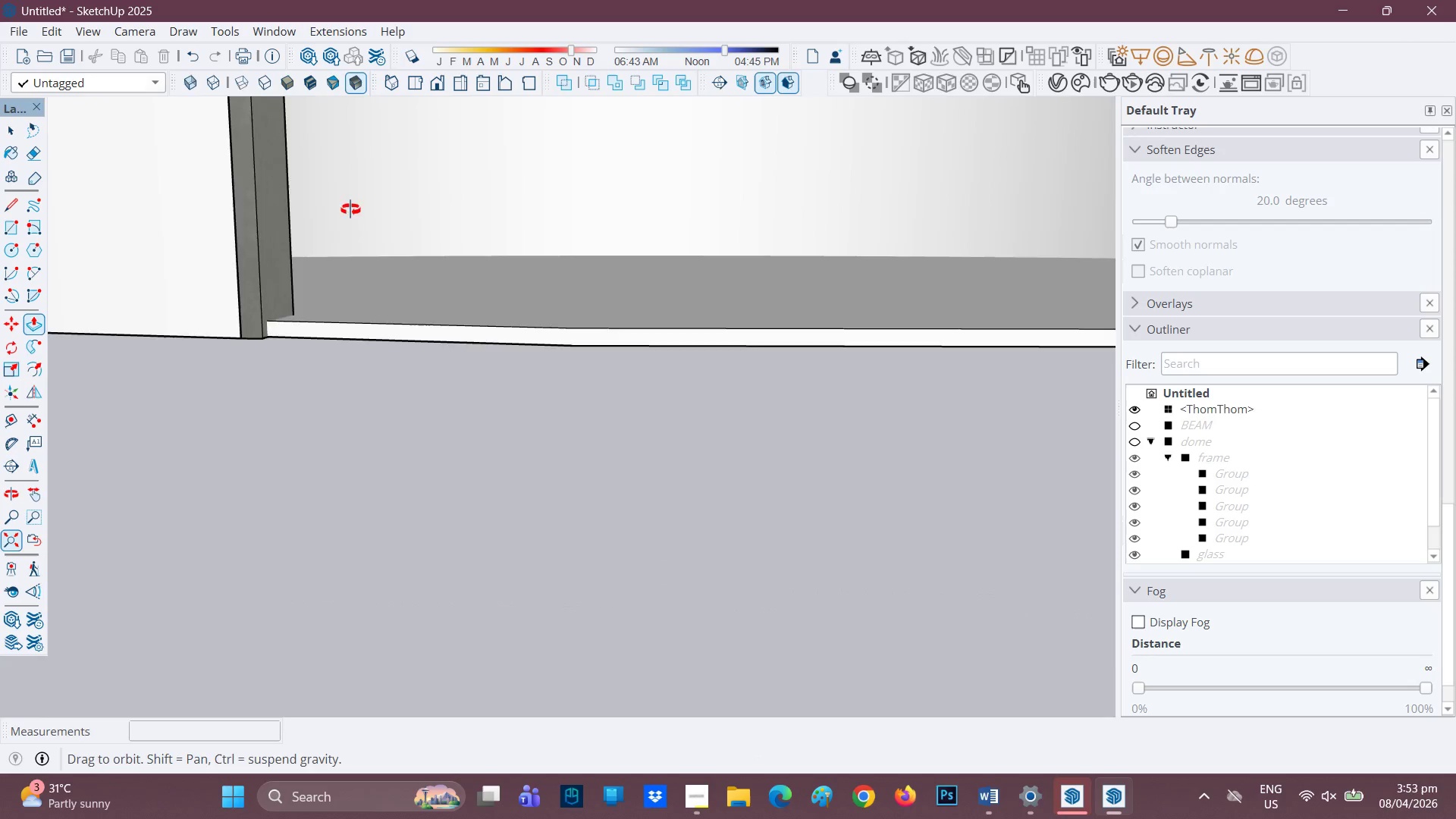 
scroll: coordinate [379, 248], scroll_direction: down, amount: 6.0
 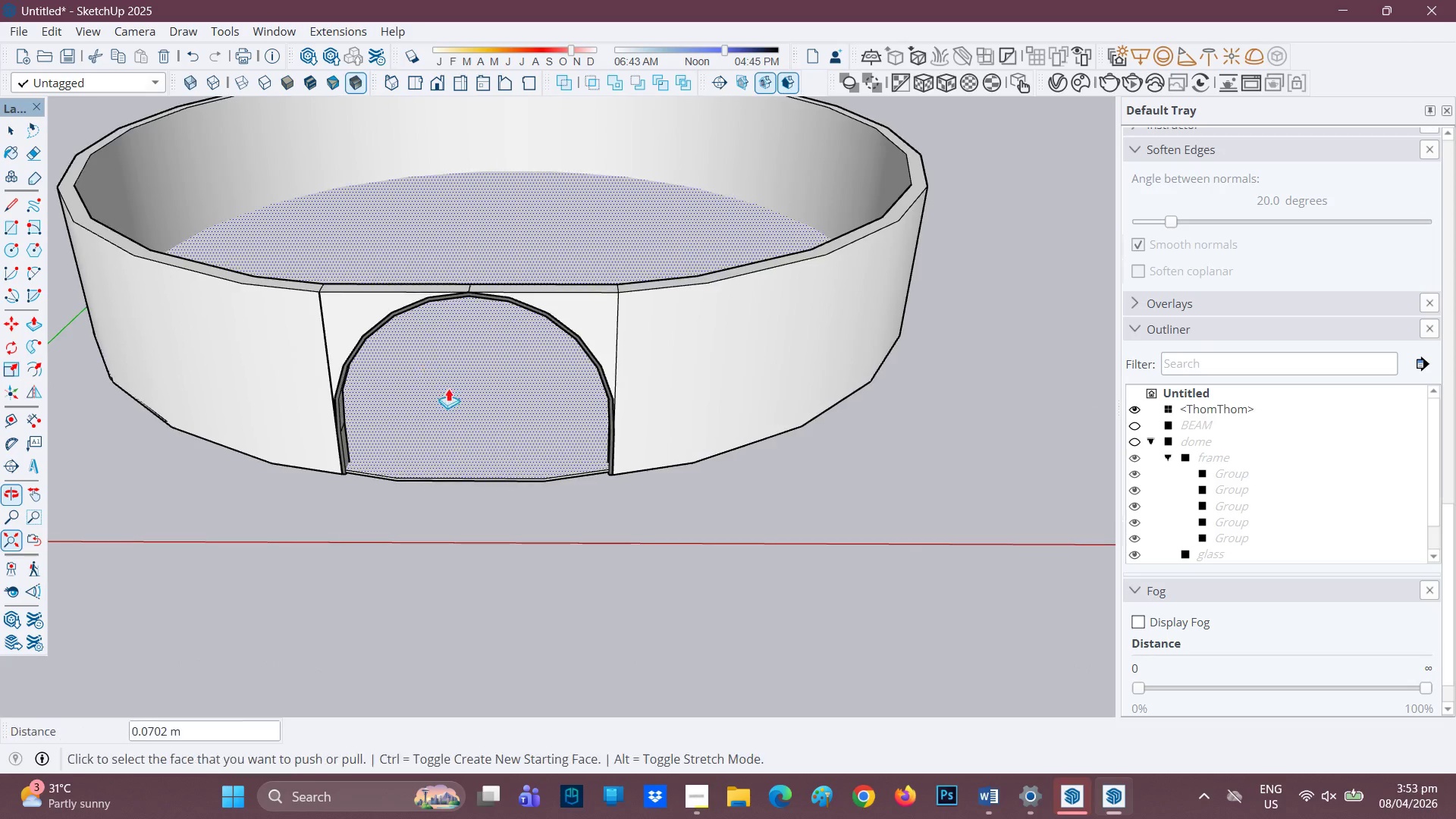 
scroll: coordinate [396, 429], scroll_direction: up, amount: 6.0
 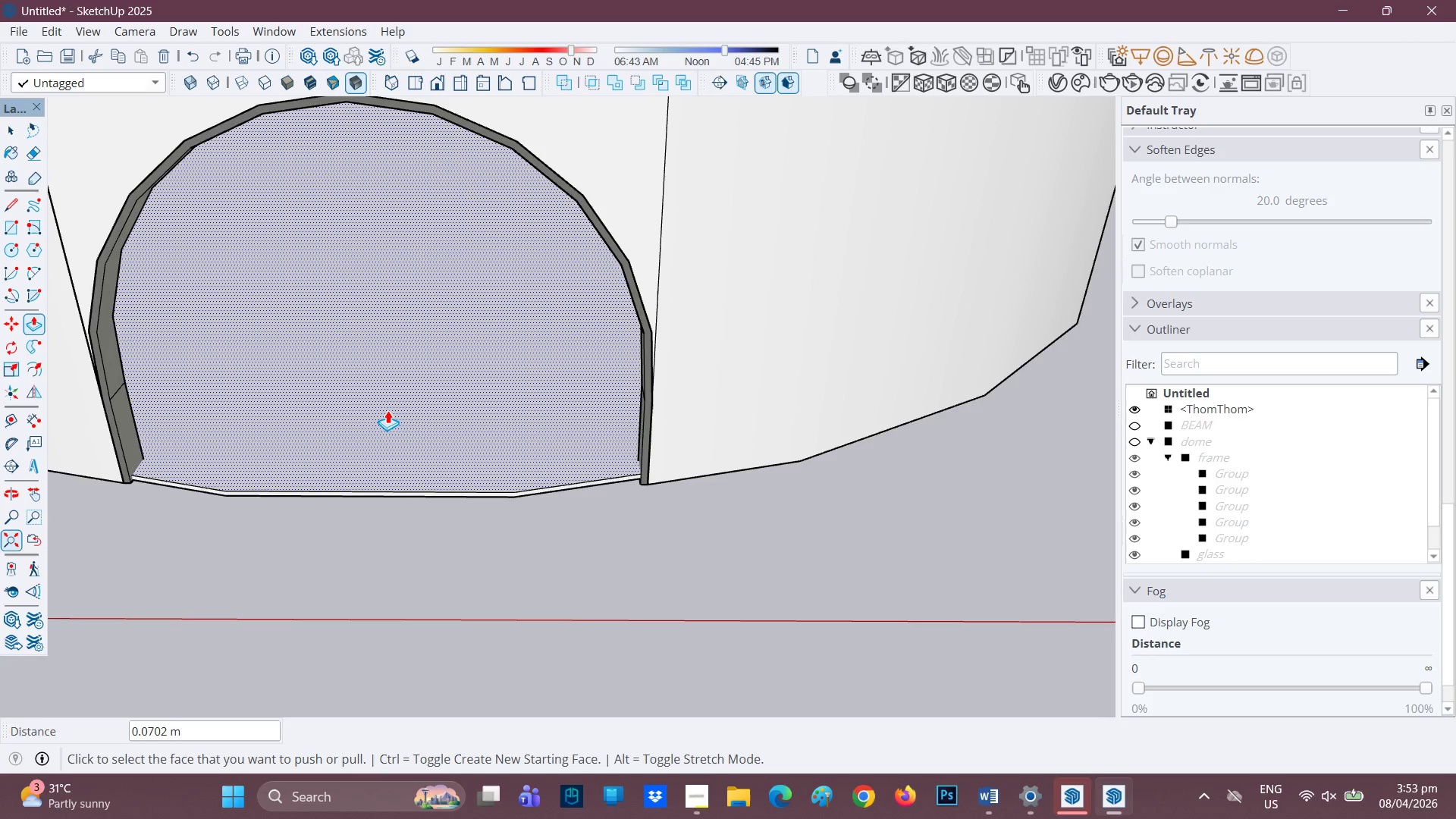 
key(F)
 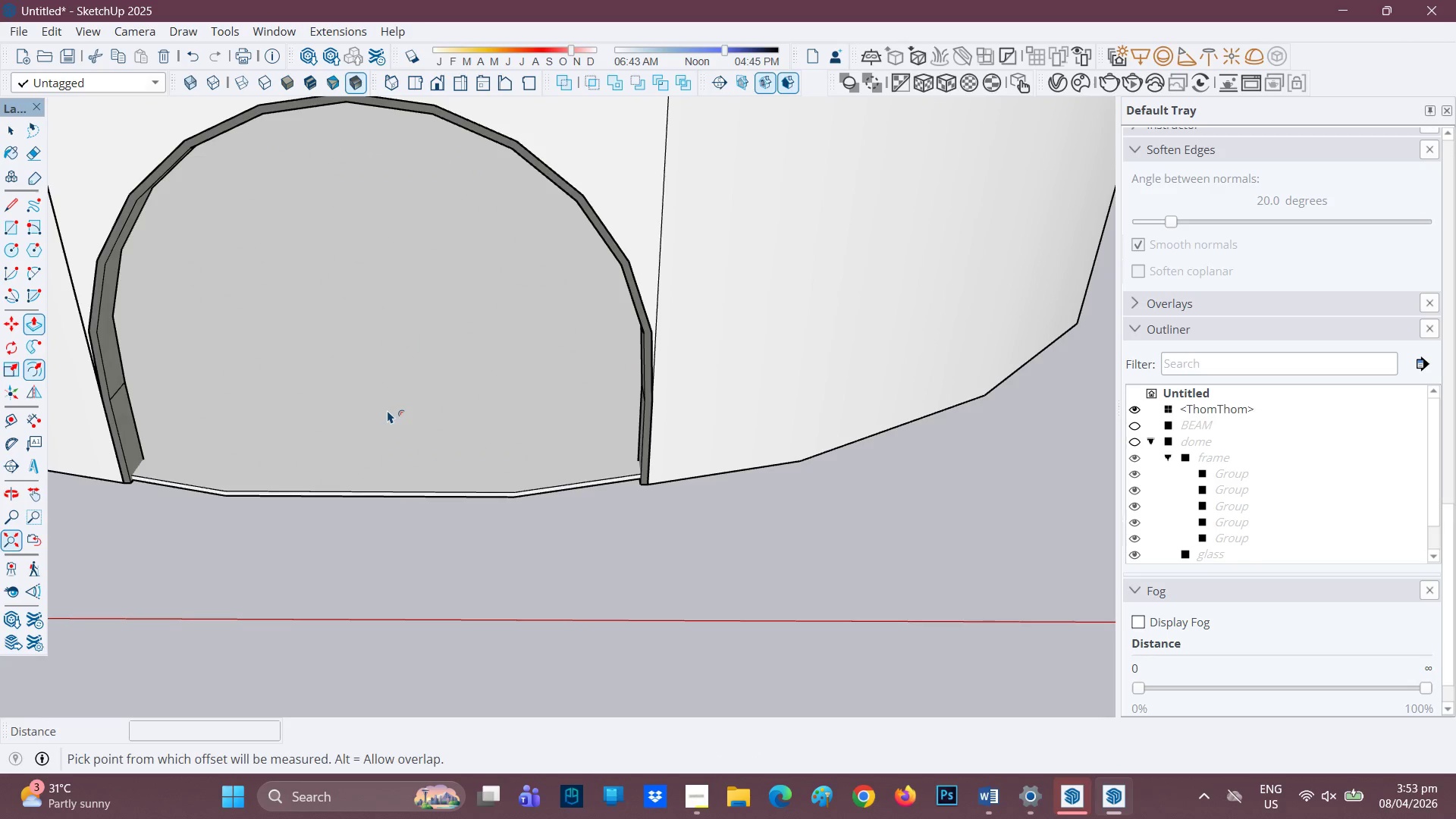 
left_click([388, 410])
 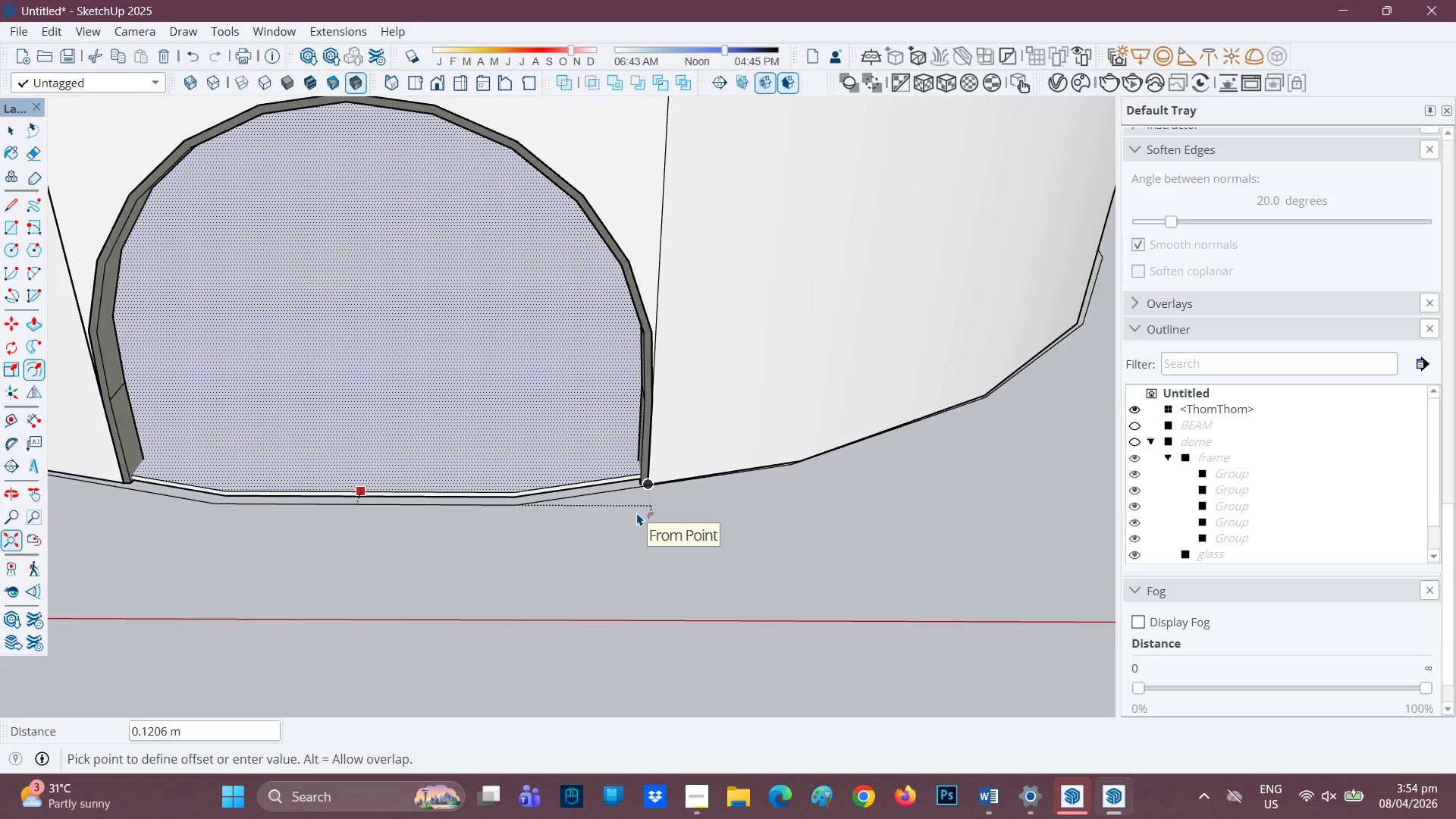 
wait(7.67)
 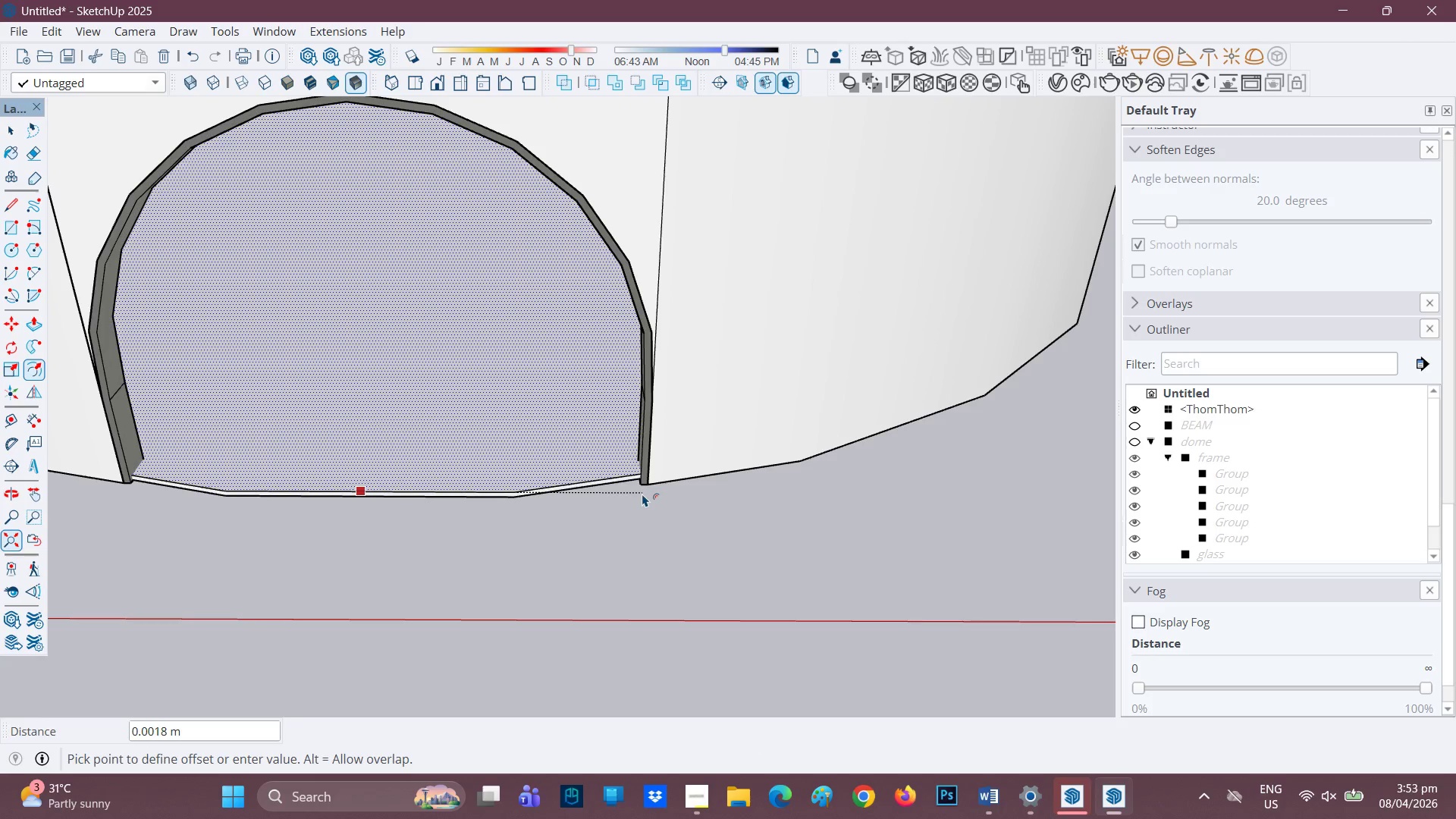 
left_click([639, 507])
 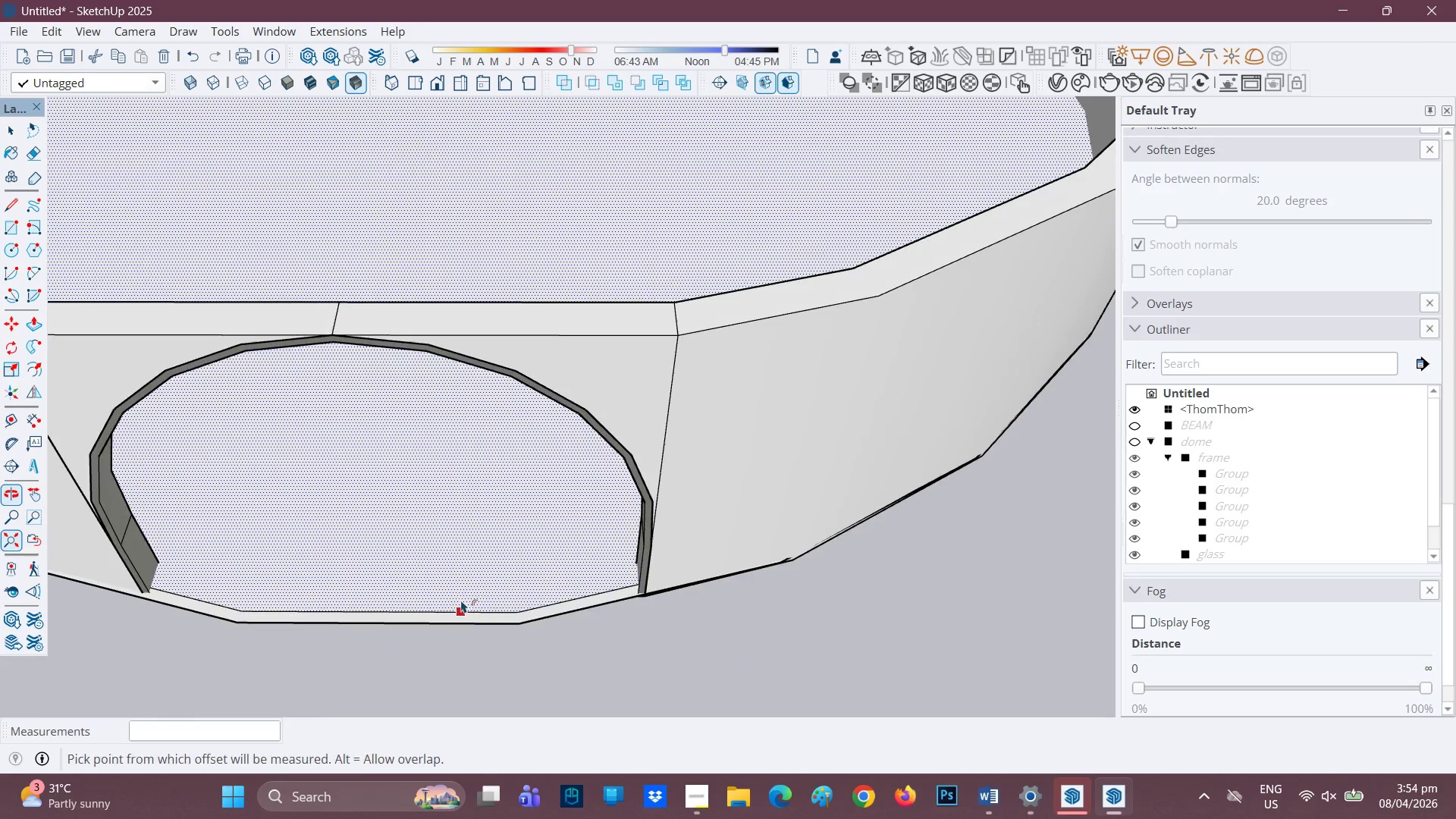 
scroll: coordinate [540, 604], scroll_direction: up, amount: 7.0
 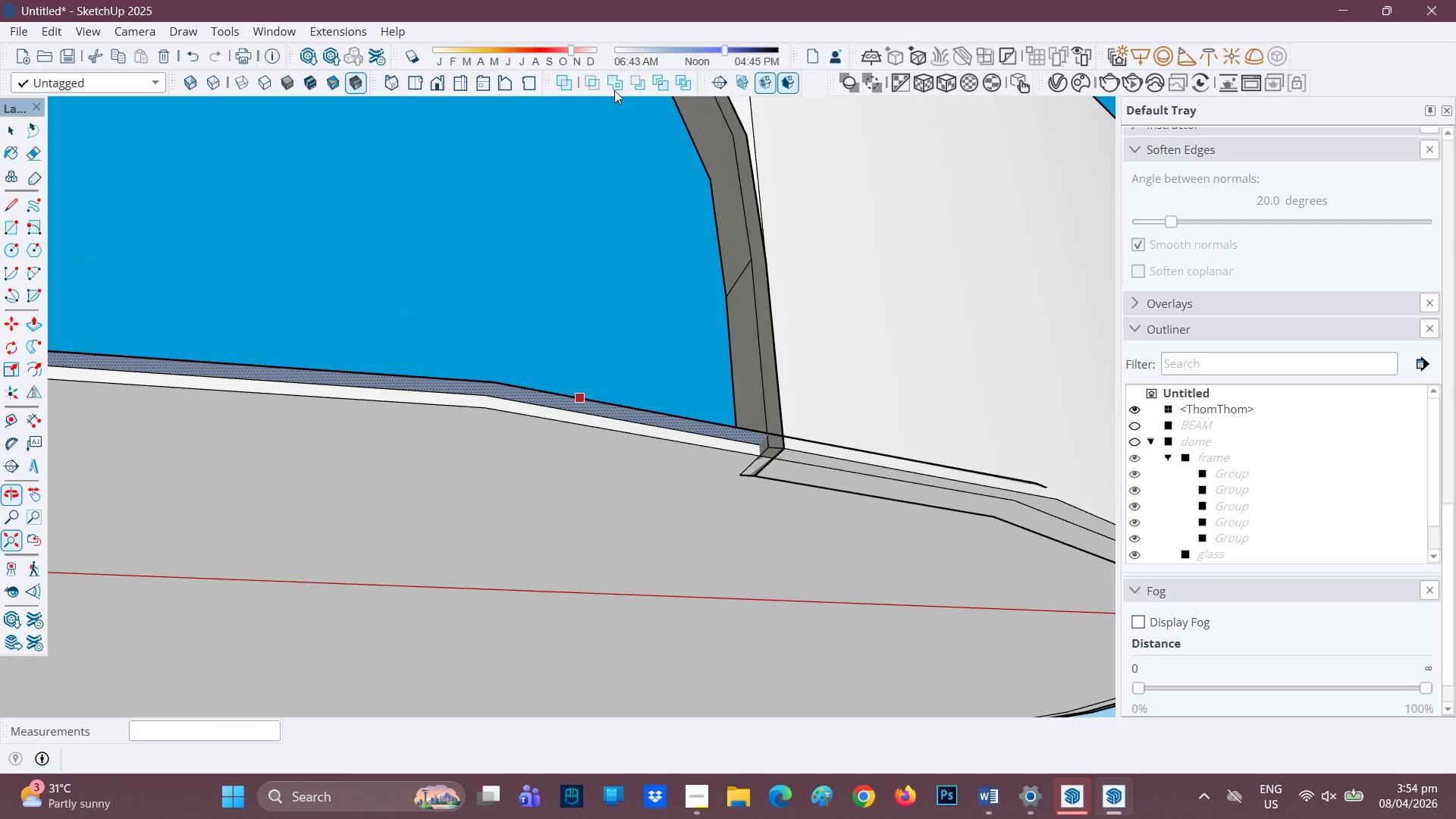 
key(P)
 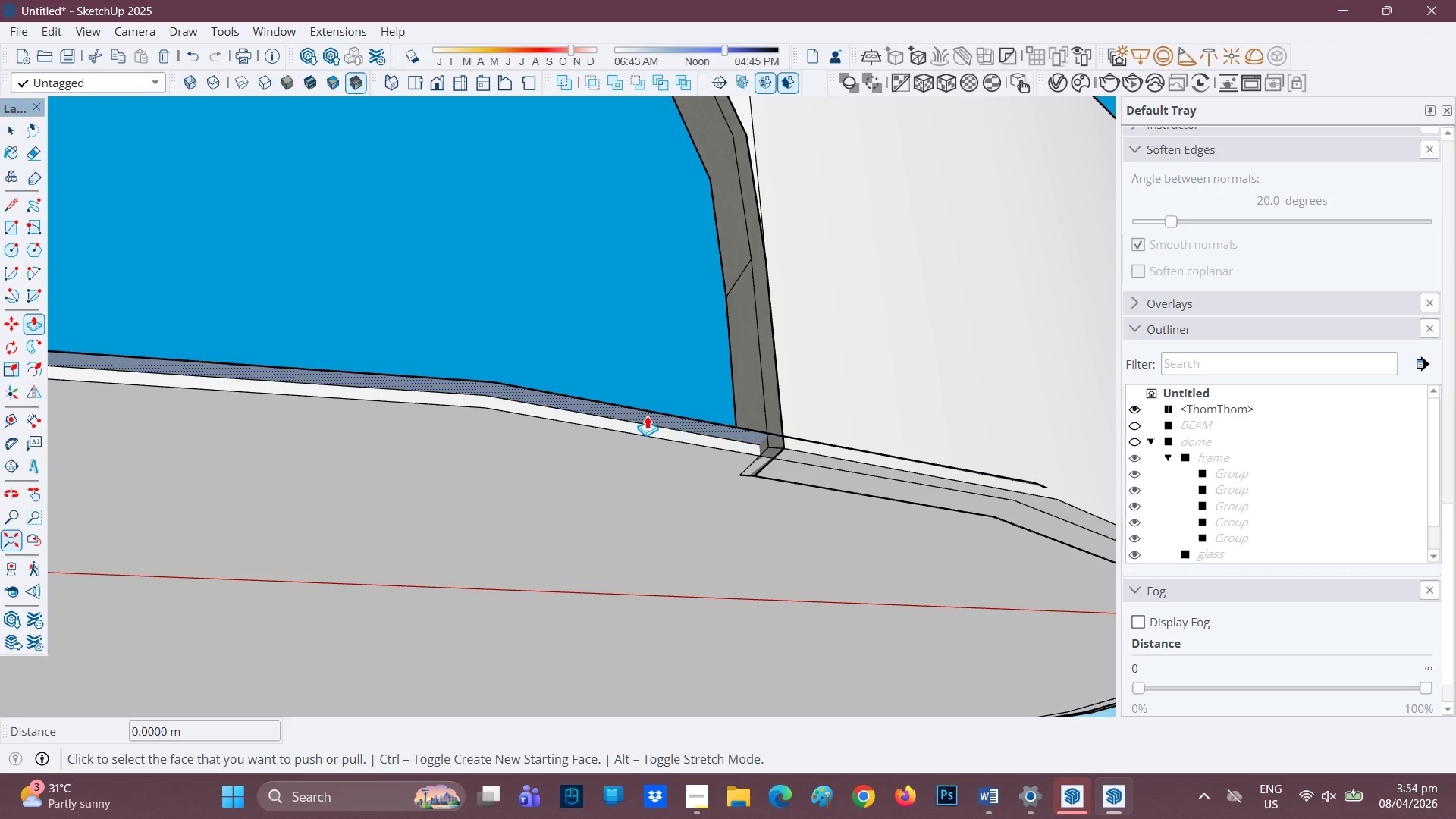 
left_click([647, 415])
 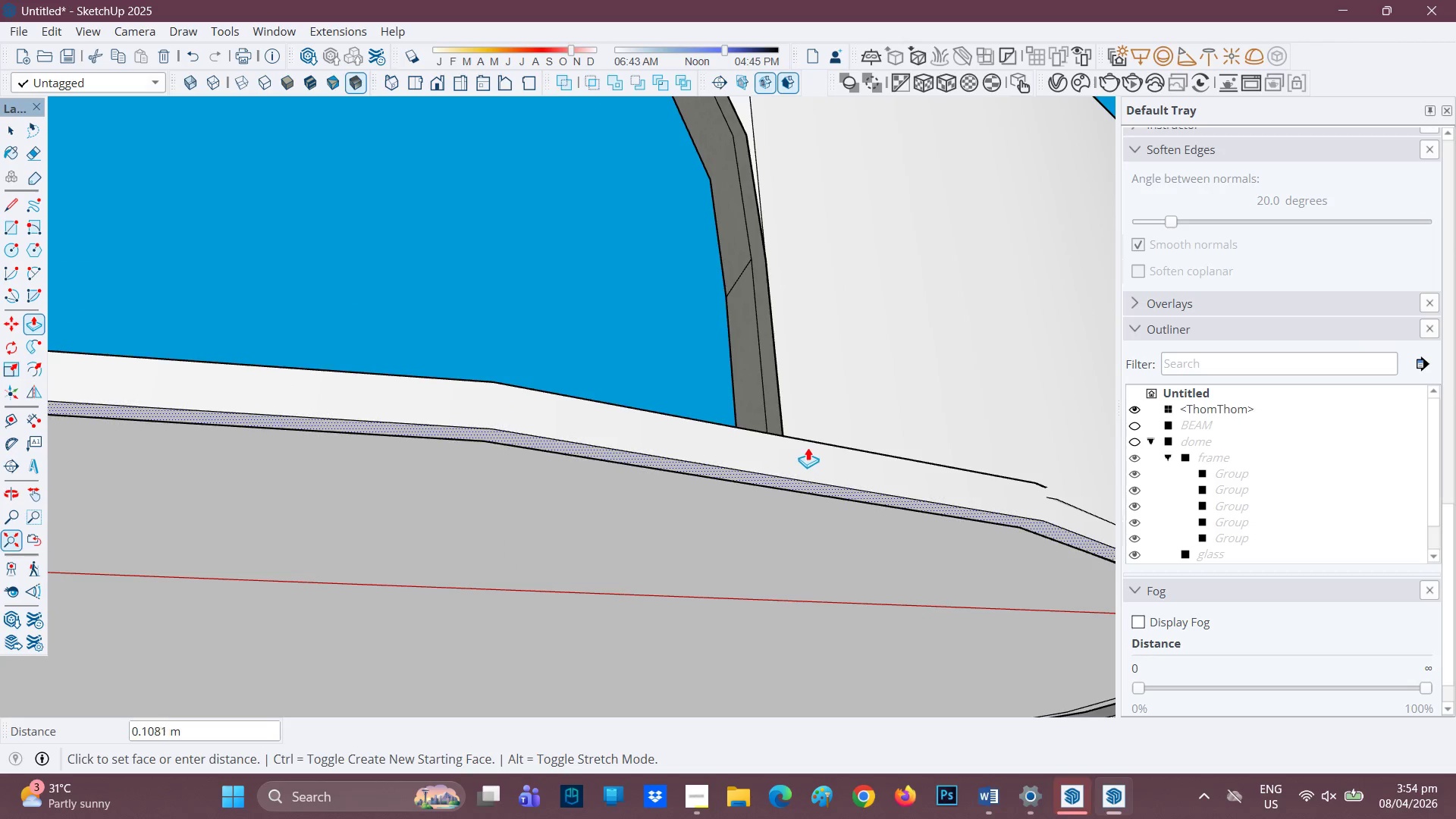 
key(Space)
 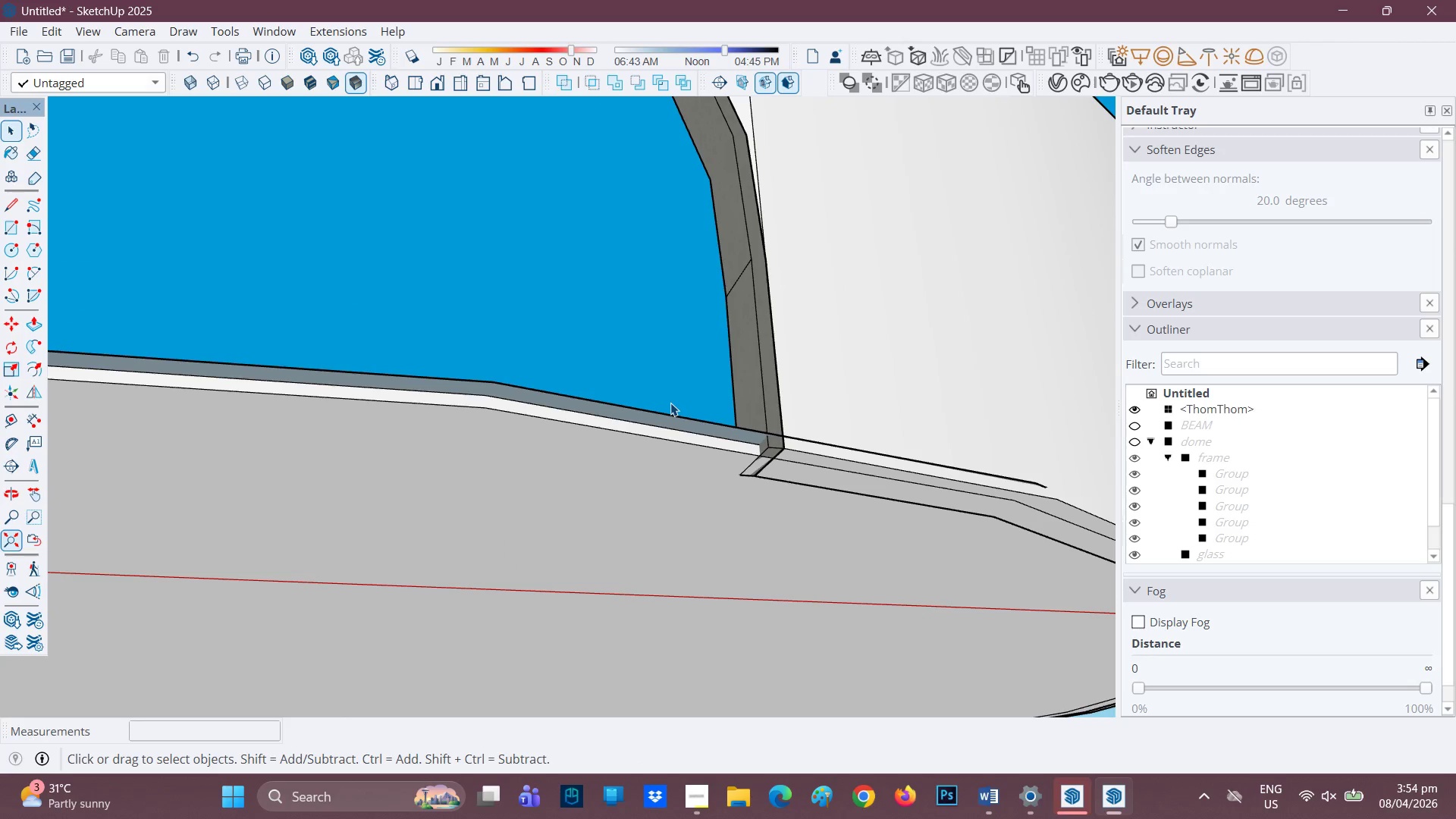 
key(Control+ControlLeft)
 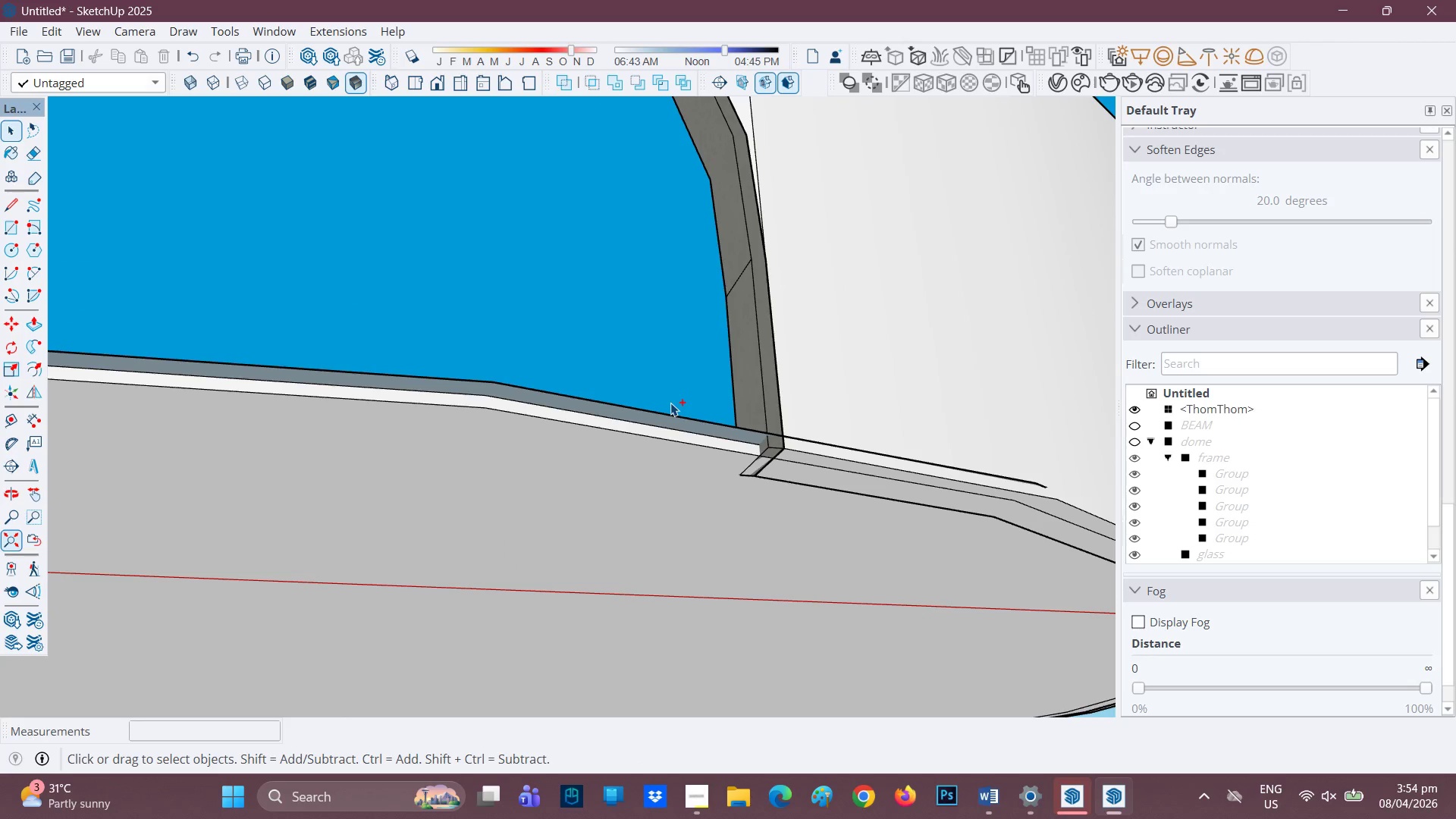 
key(Control+Z)
 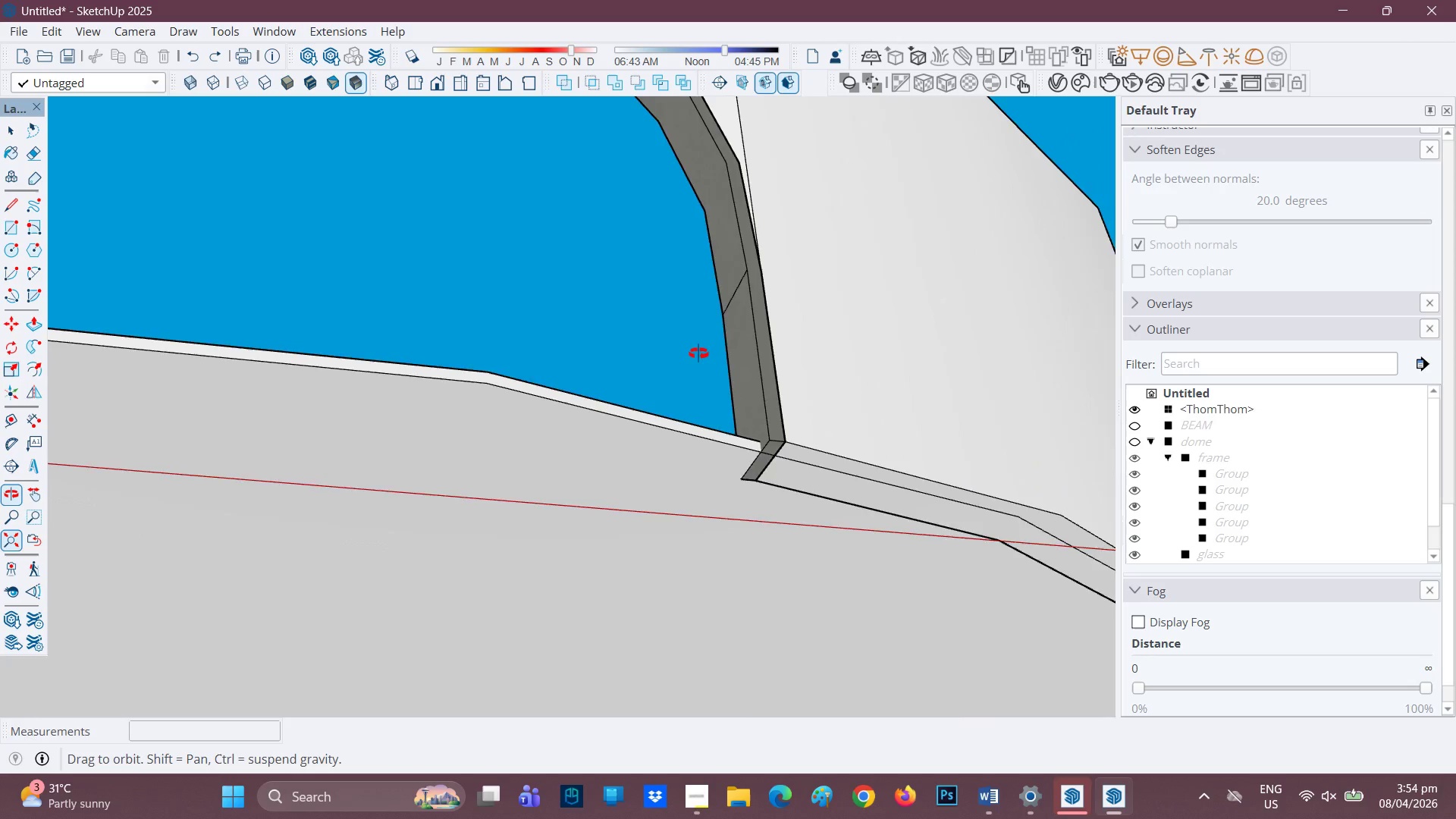 
scroll: coordinate [547, 449], scroll_direction: down, amount: 12.0
 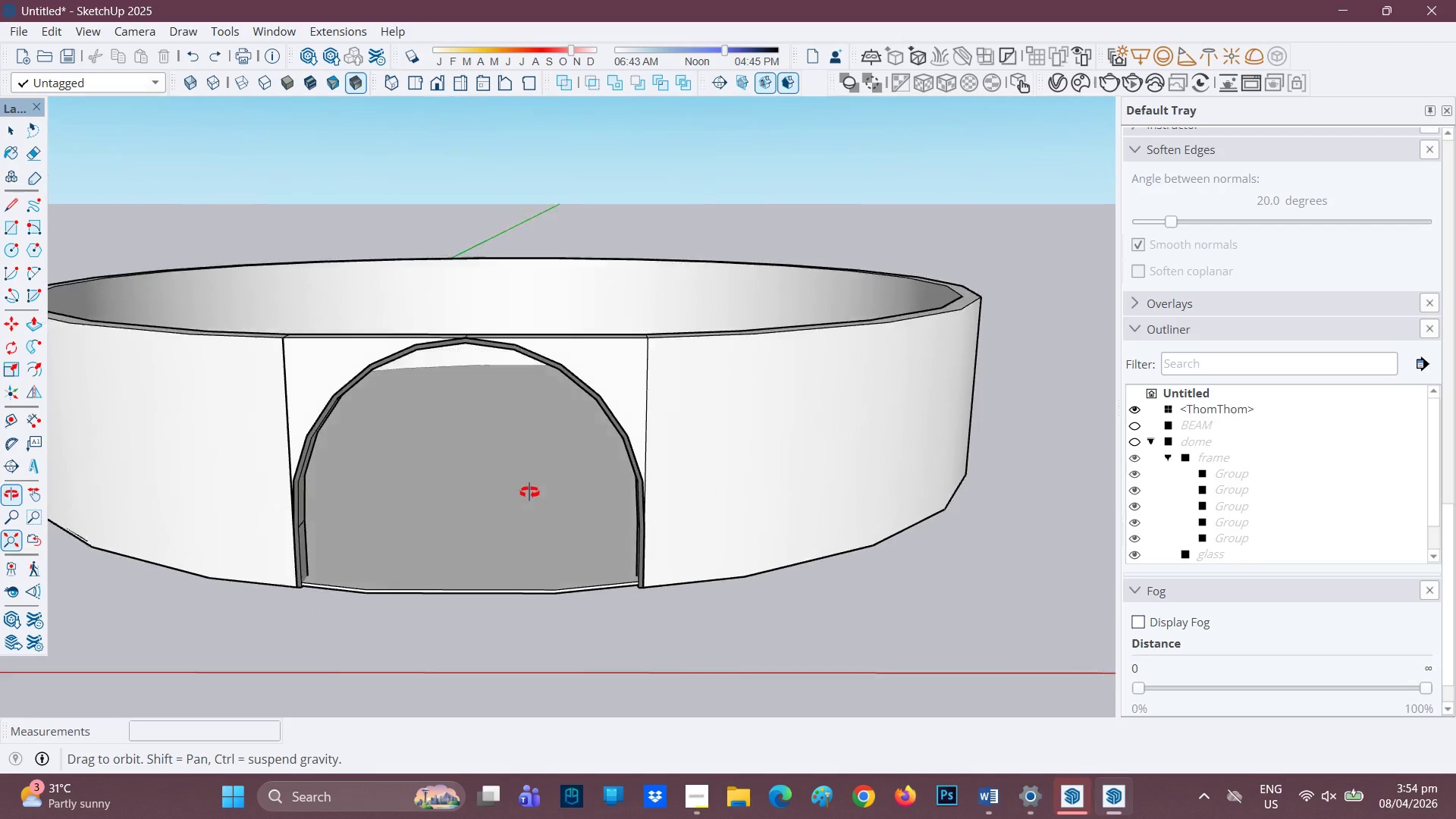 
scroll: coordinate [711, 391], scroll_direction: up, amount: 13.0
 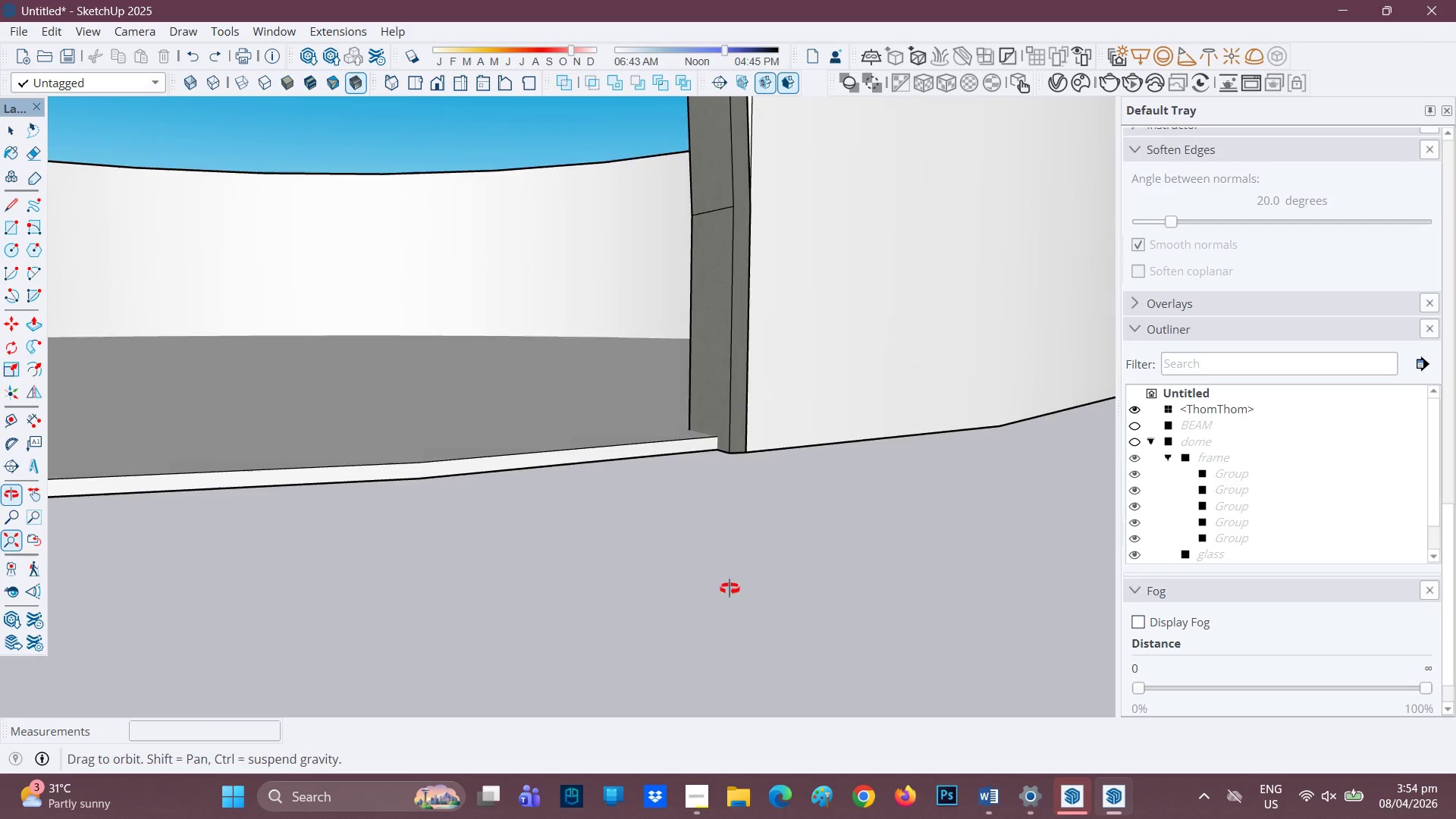 
scroll: coordinate [390, 396], scroll_direction: down, amount: 9.0
 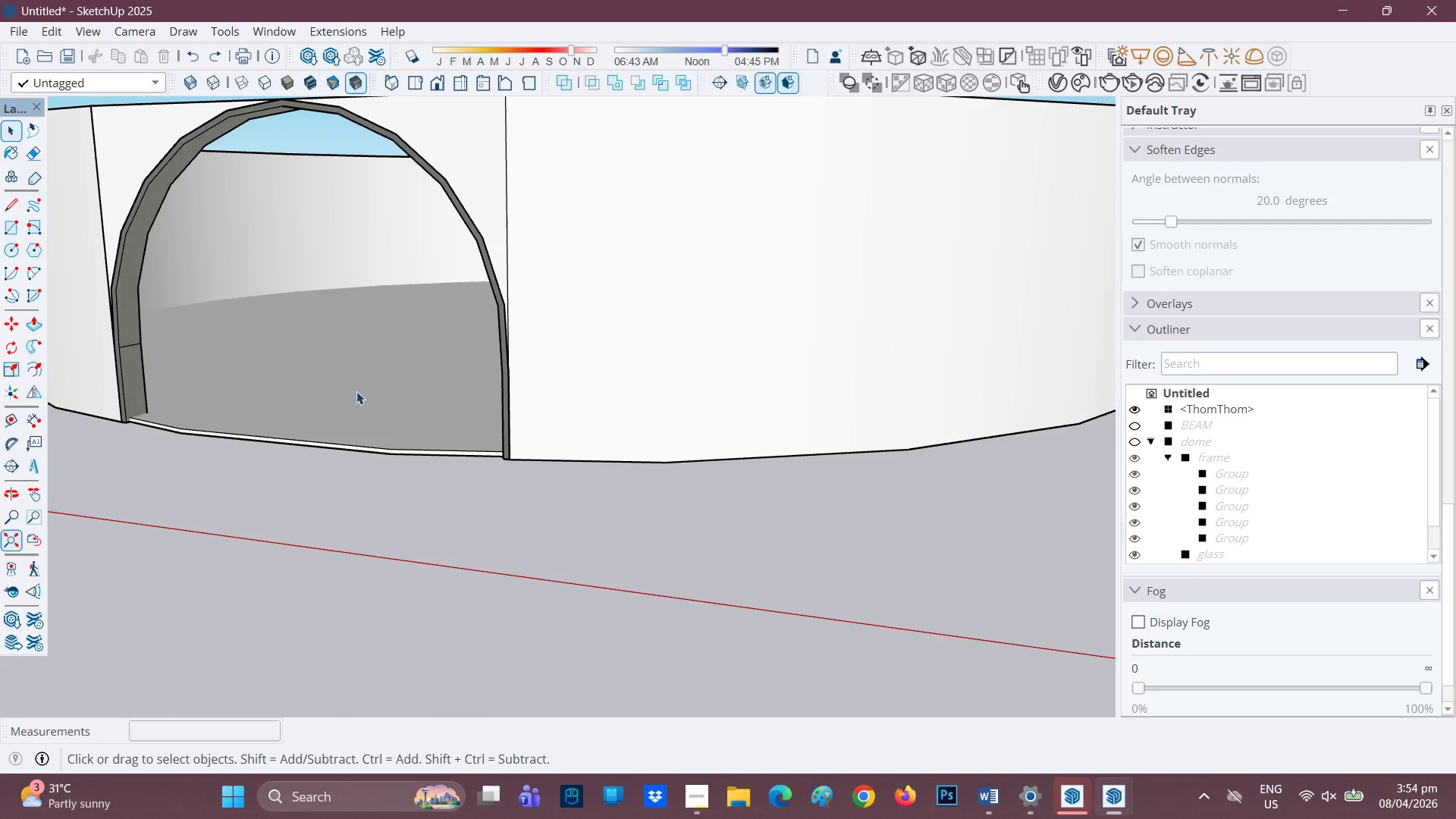 
key(P)
 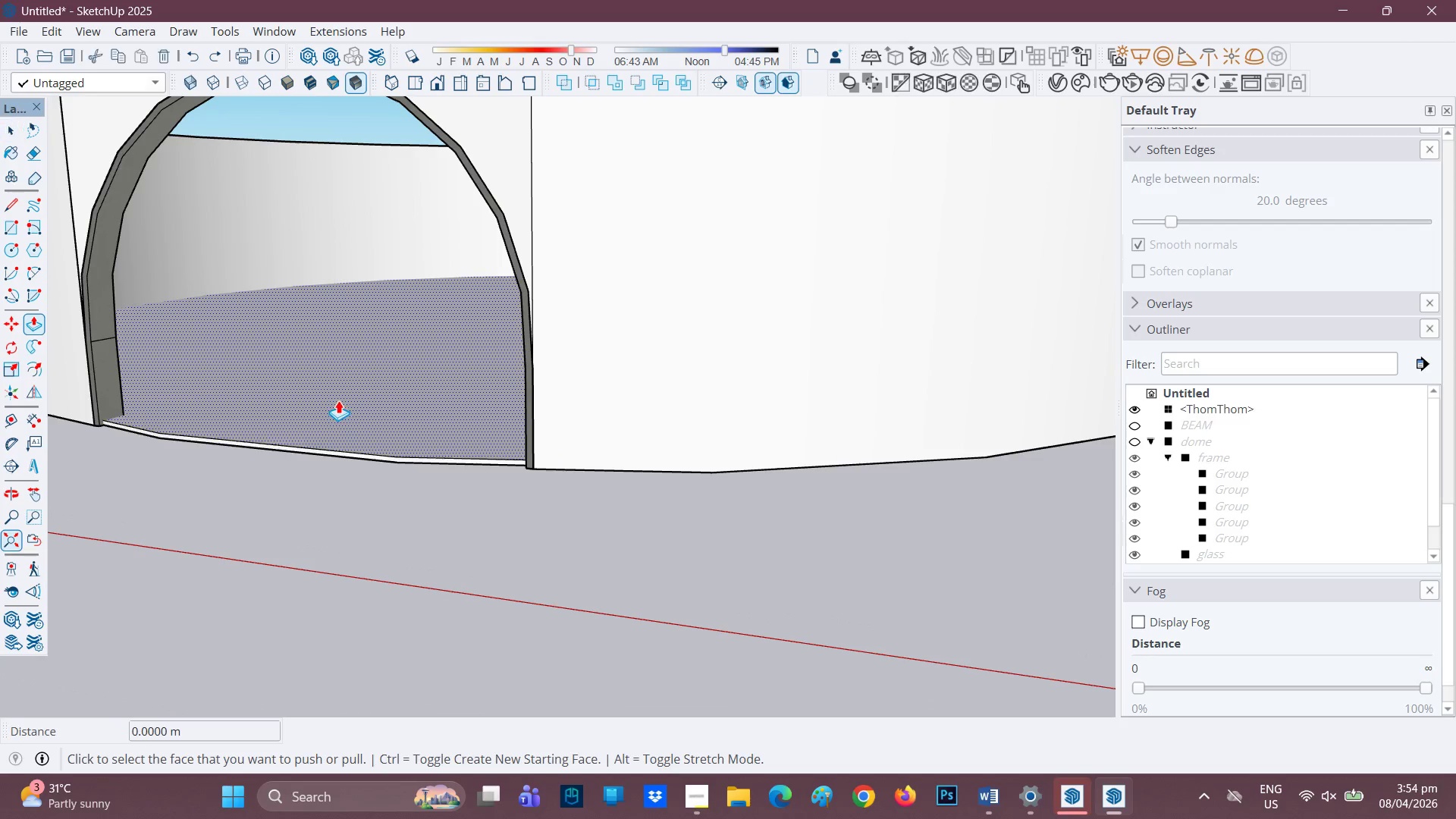 
scroll: coordinate [345, 394], scroll_direction: up, amount: 1.0
 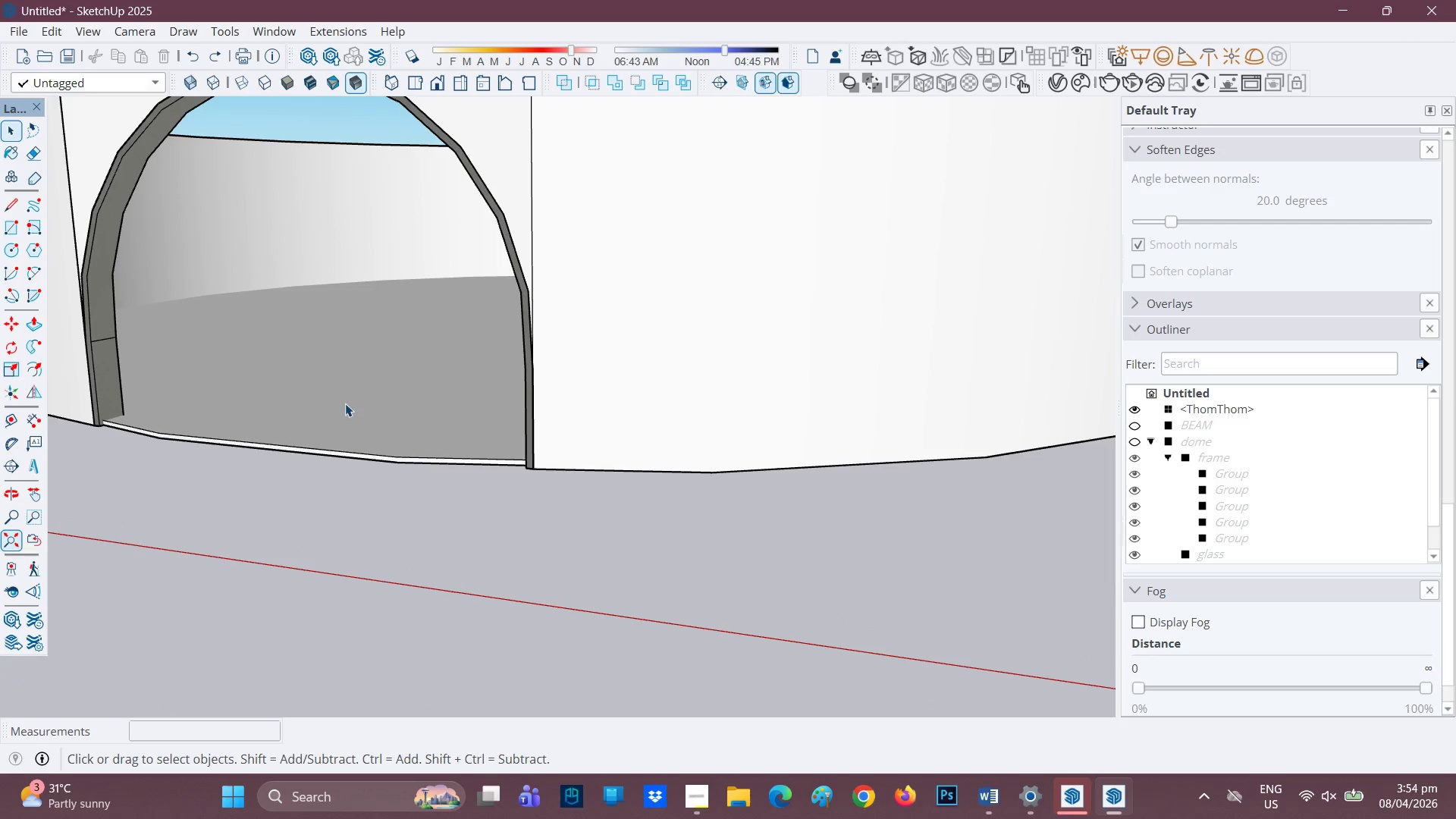 
left_click([338, 400])
 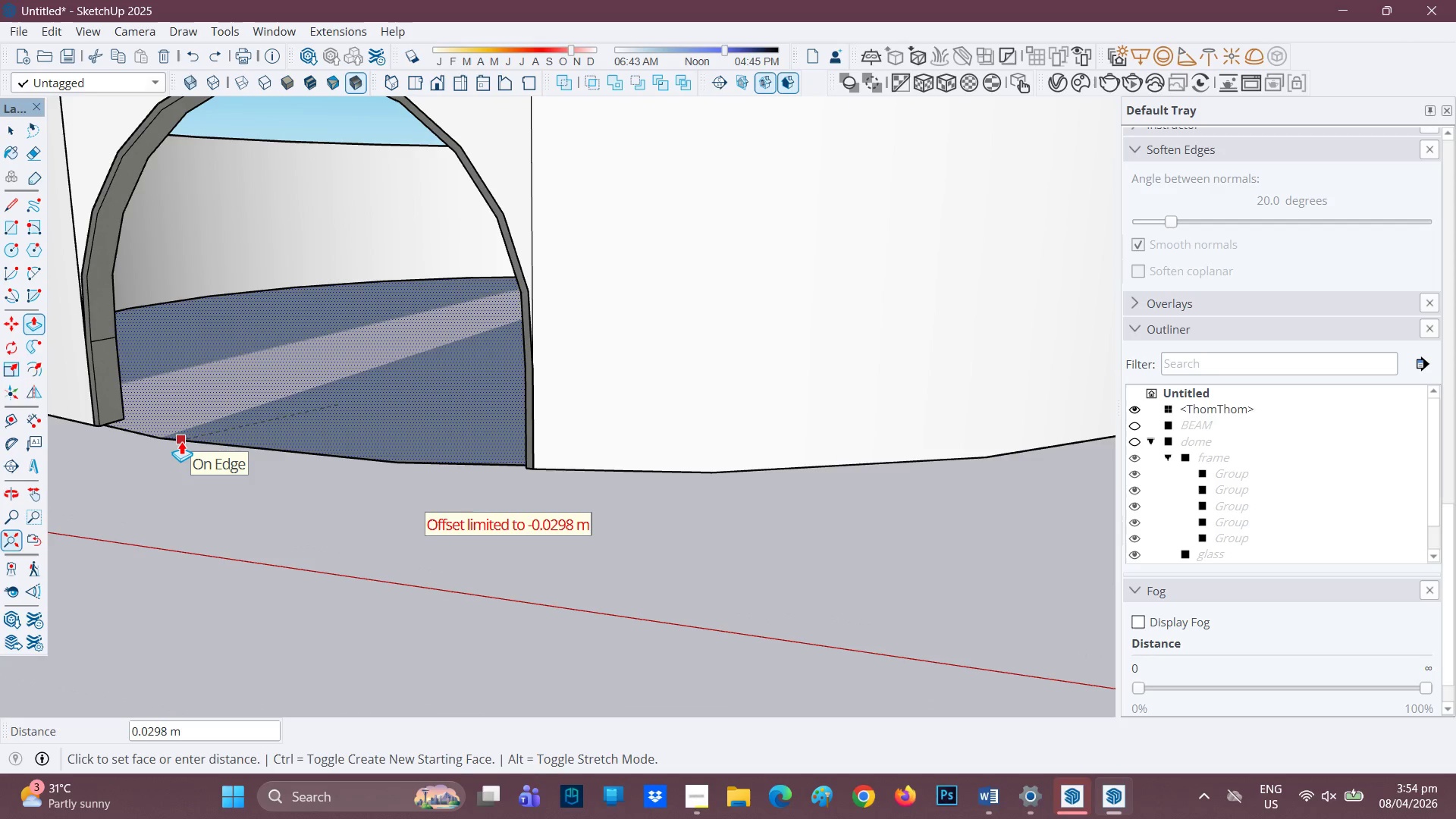 
left_click([191, 435])
 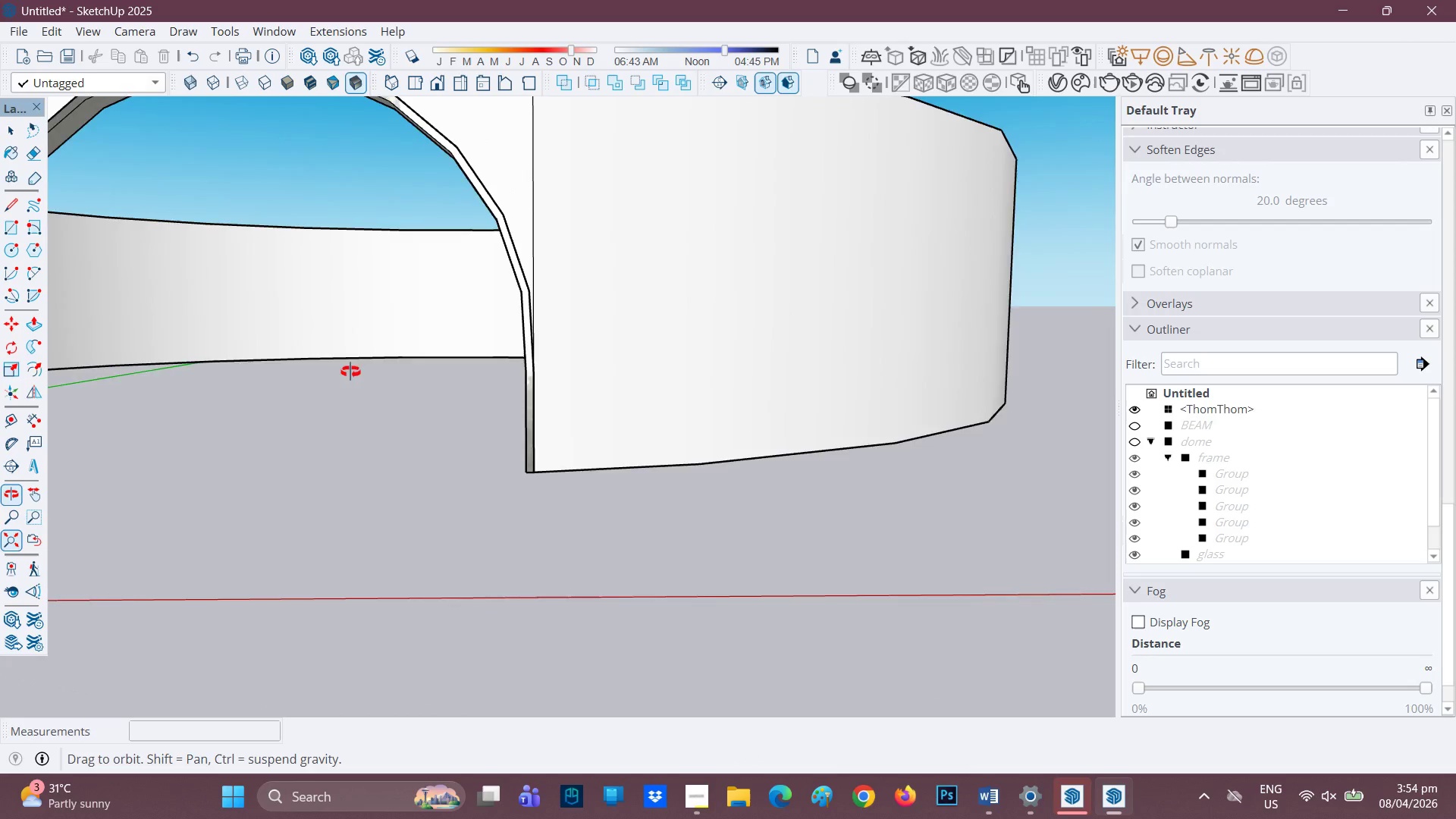 
scroll: coordinate [404, 419], scroll_direction: down, amount: 6.0
 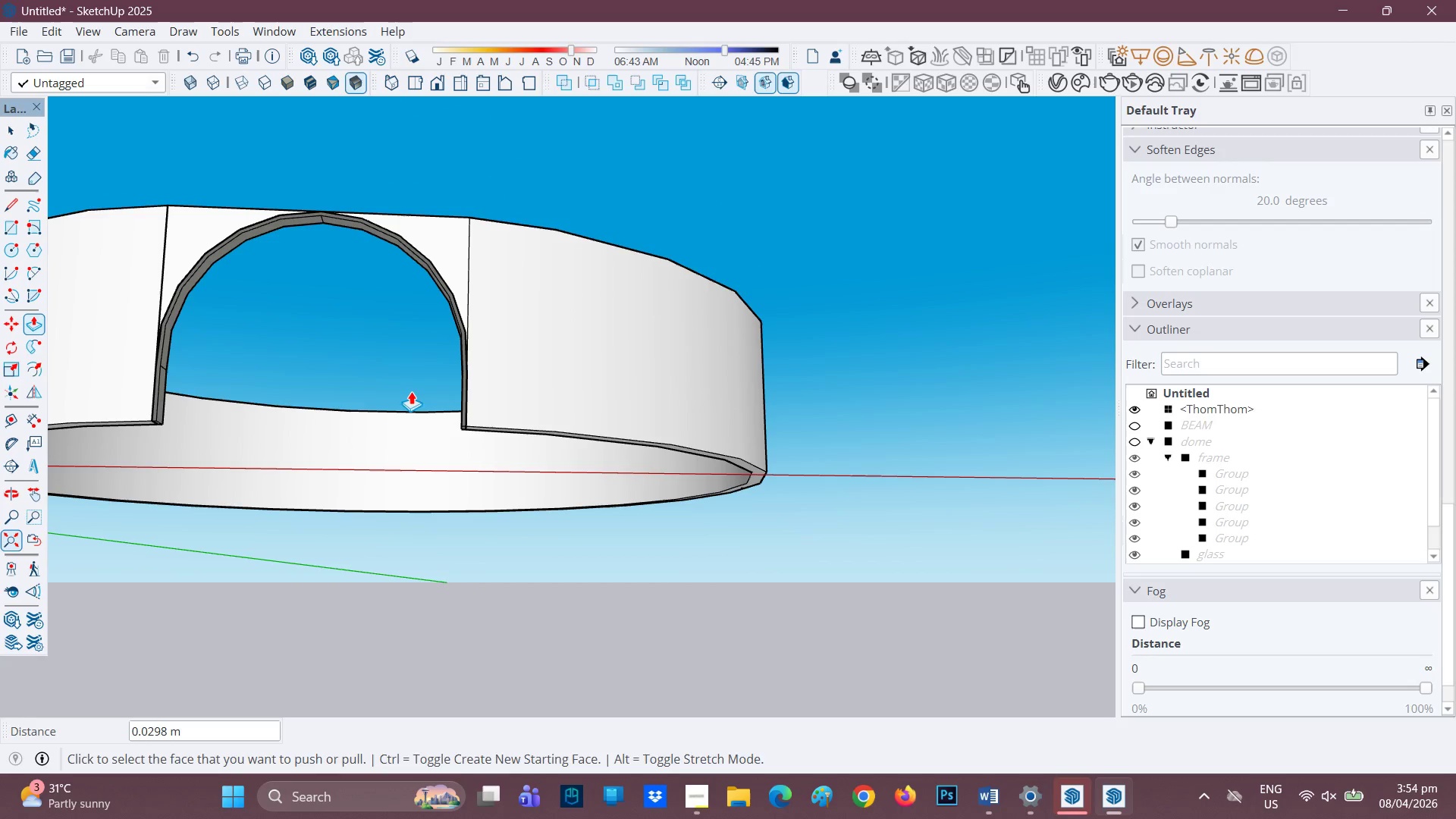 
key(H)
 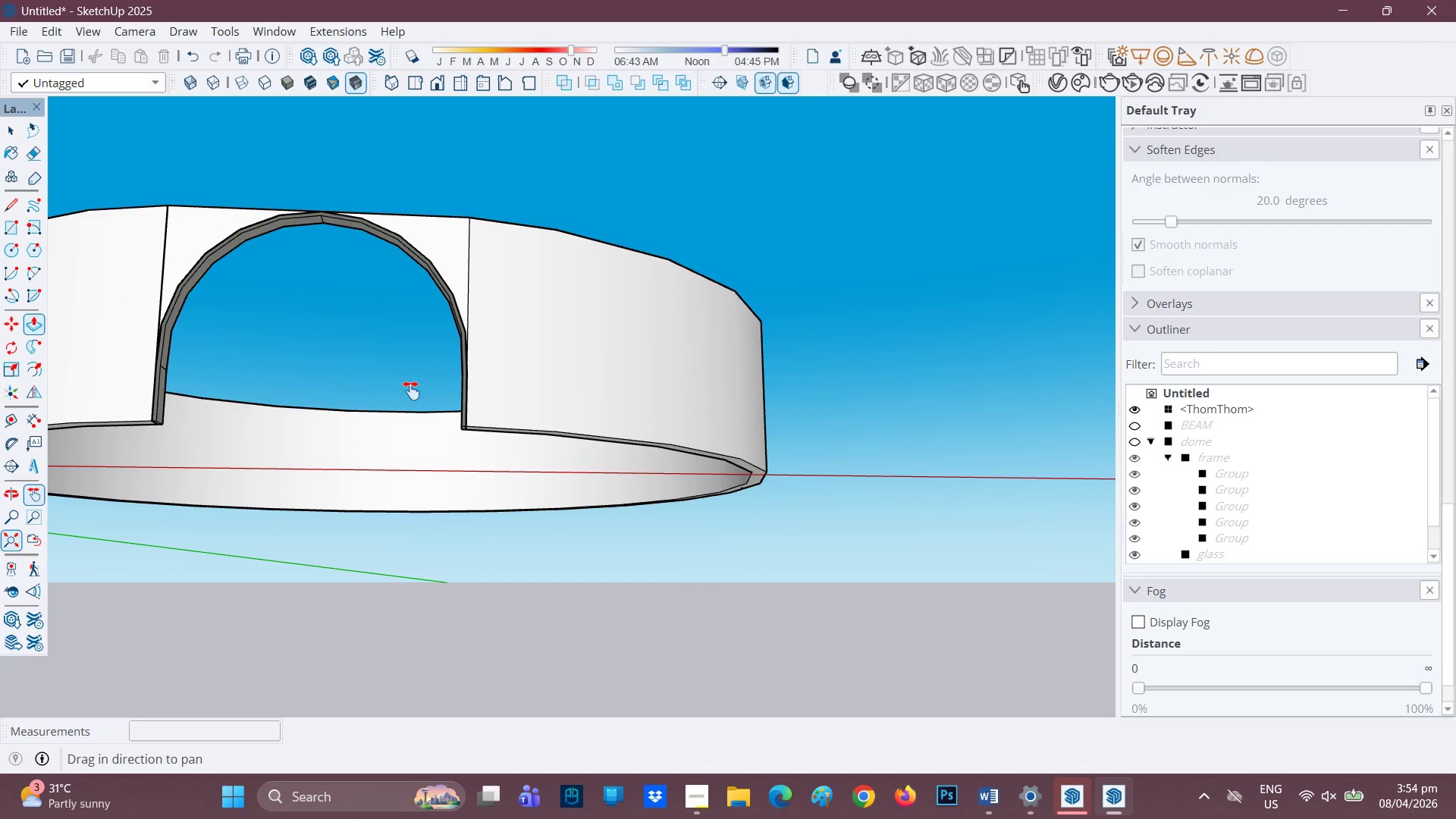 
left_click_drag(start_coordinate=[411, 391], to_coordinate=[699, 567])
 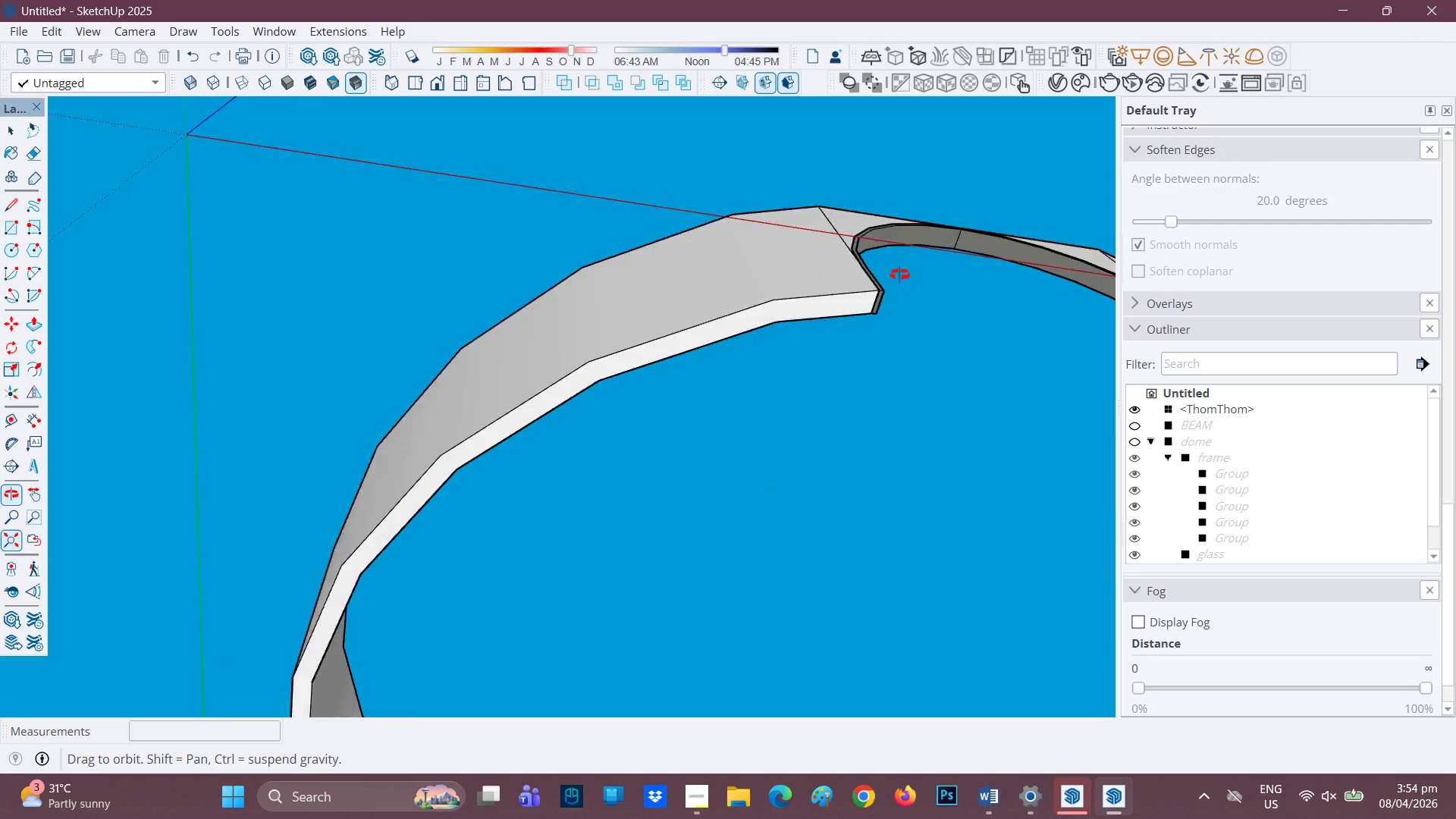 
scroll: coordinate [816, 293], scroll_direction: down, amount: 6.0
 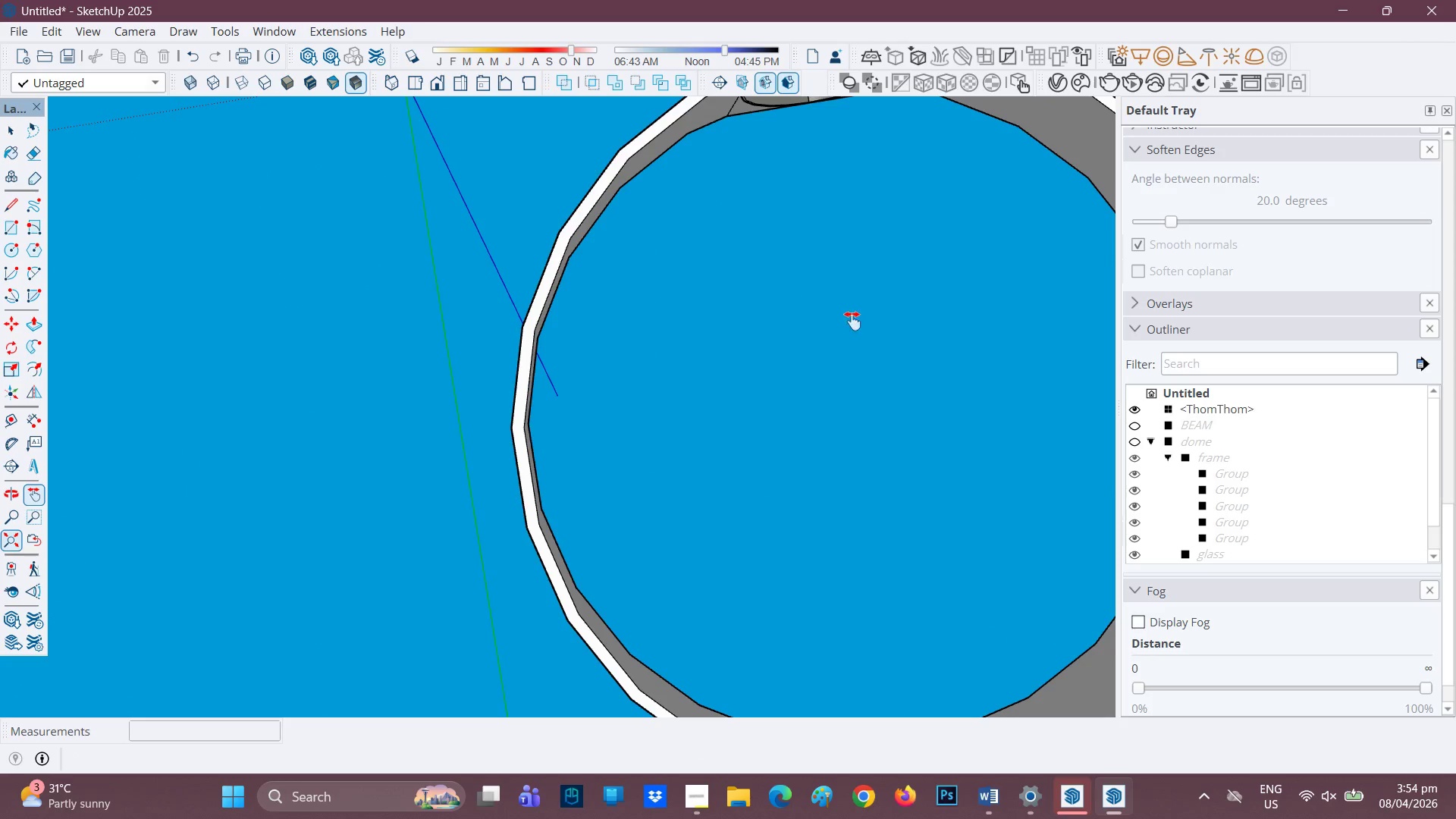 
key(H)
 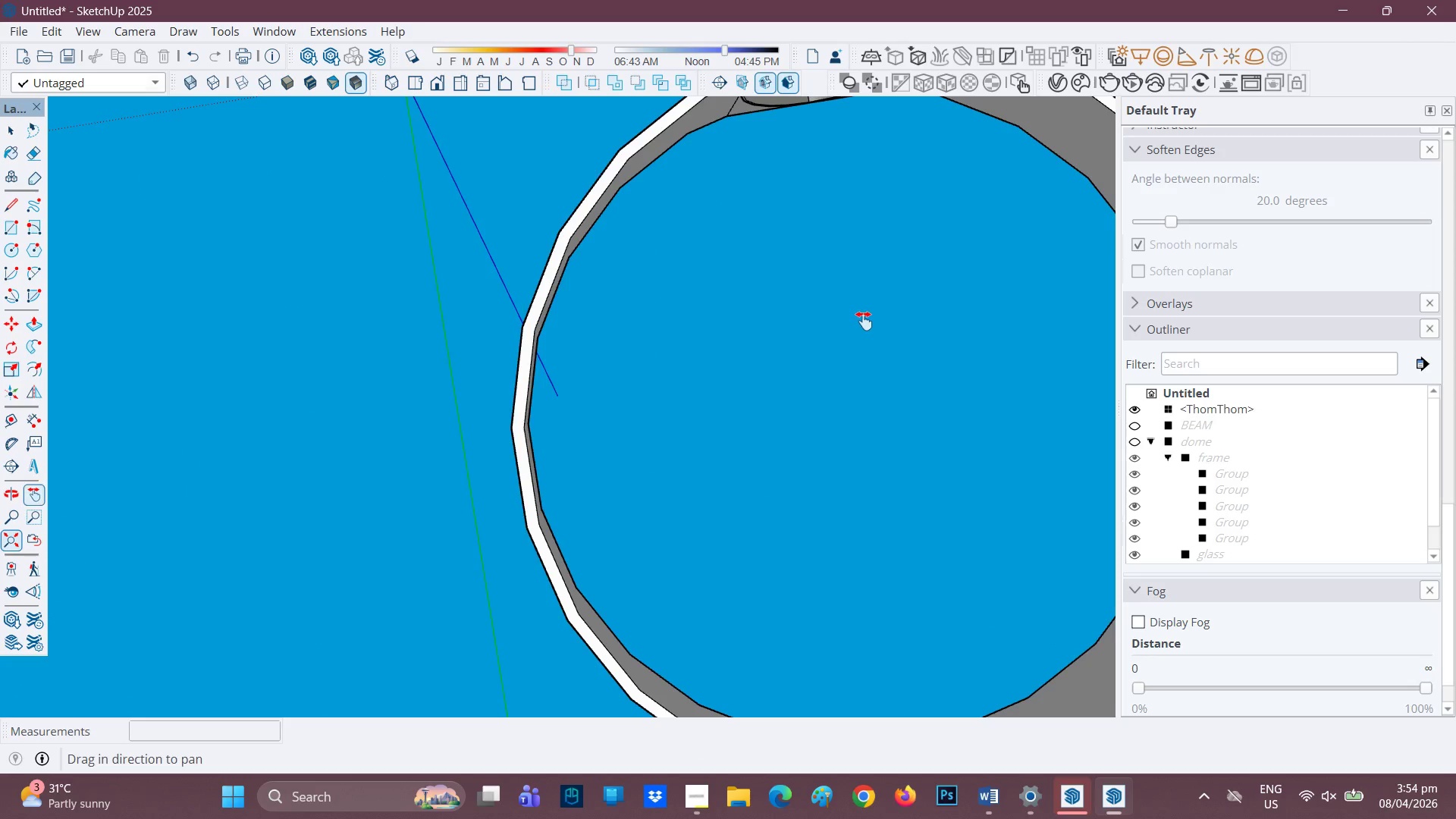 
left_click_drag(start_coordinate=[861, 318], to_coordinate=[623, 323])
 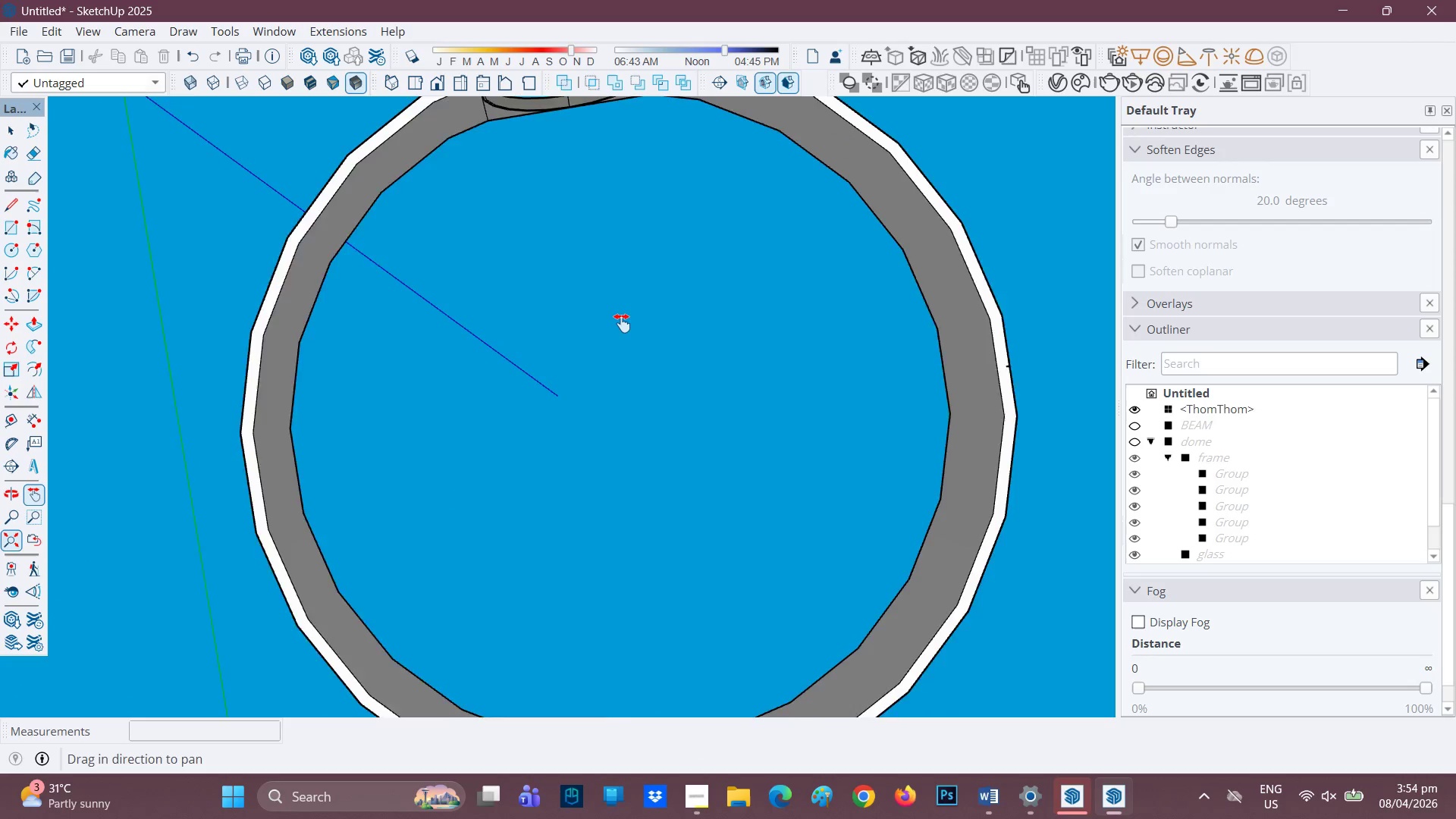 
scroll: coordinate [622, 323], scroll_direction: down, amount: 1.0
 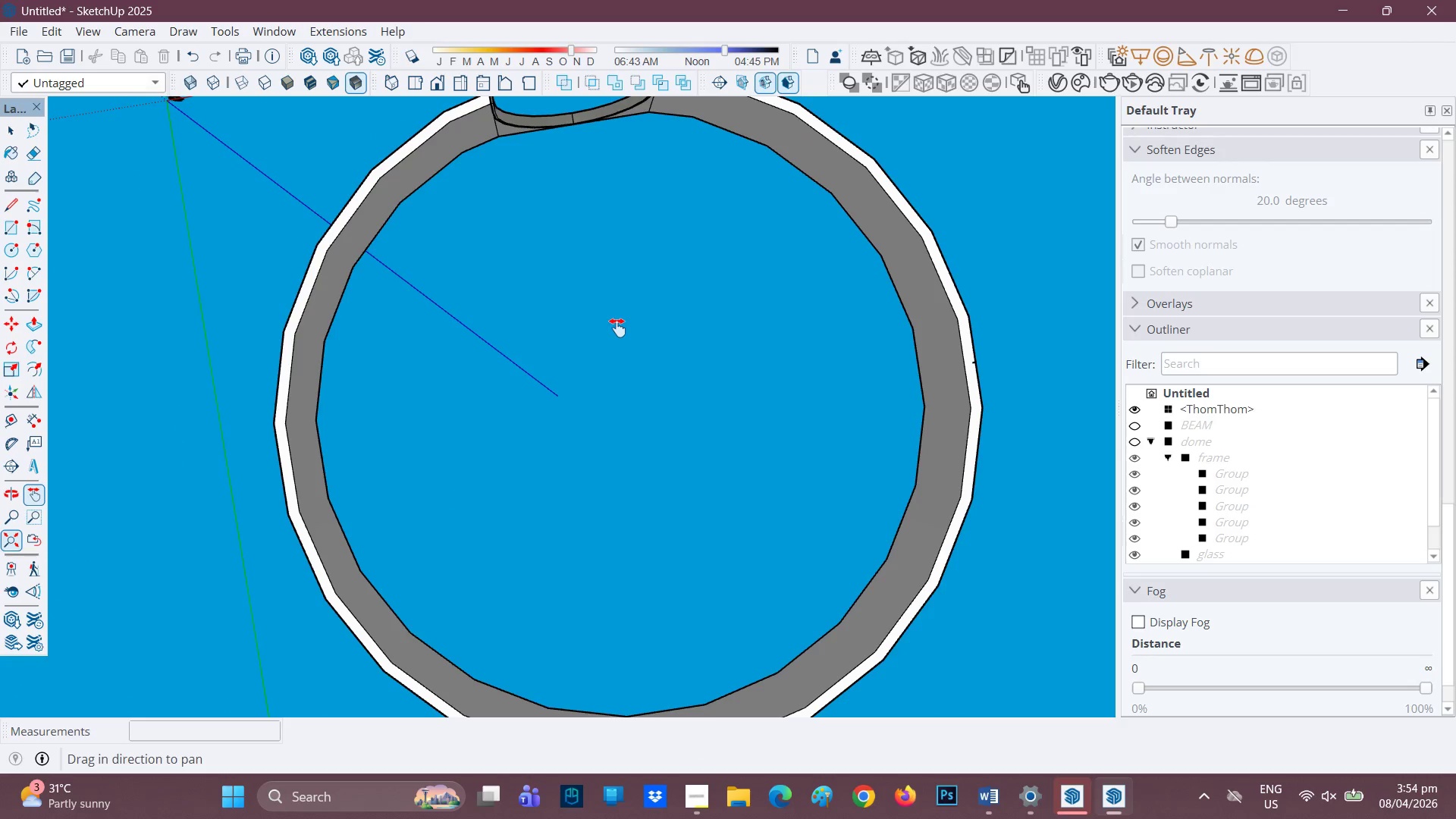 
key(C)
 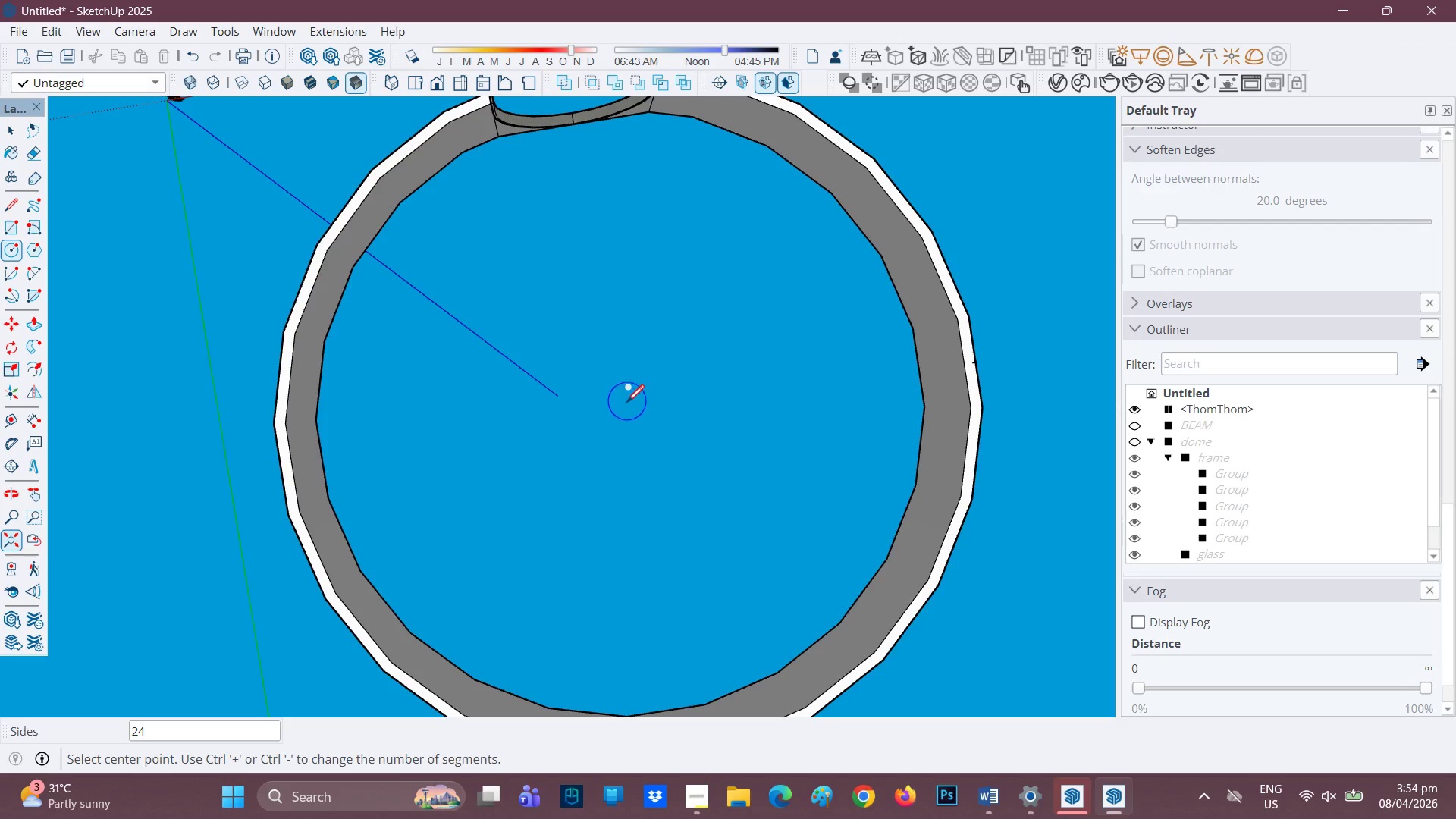 
key(L)
 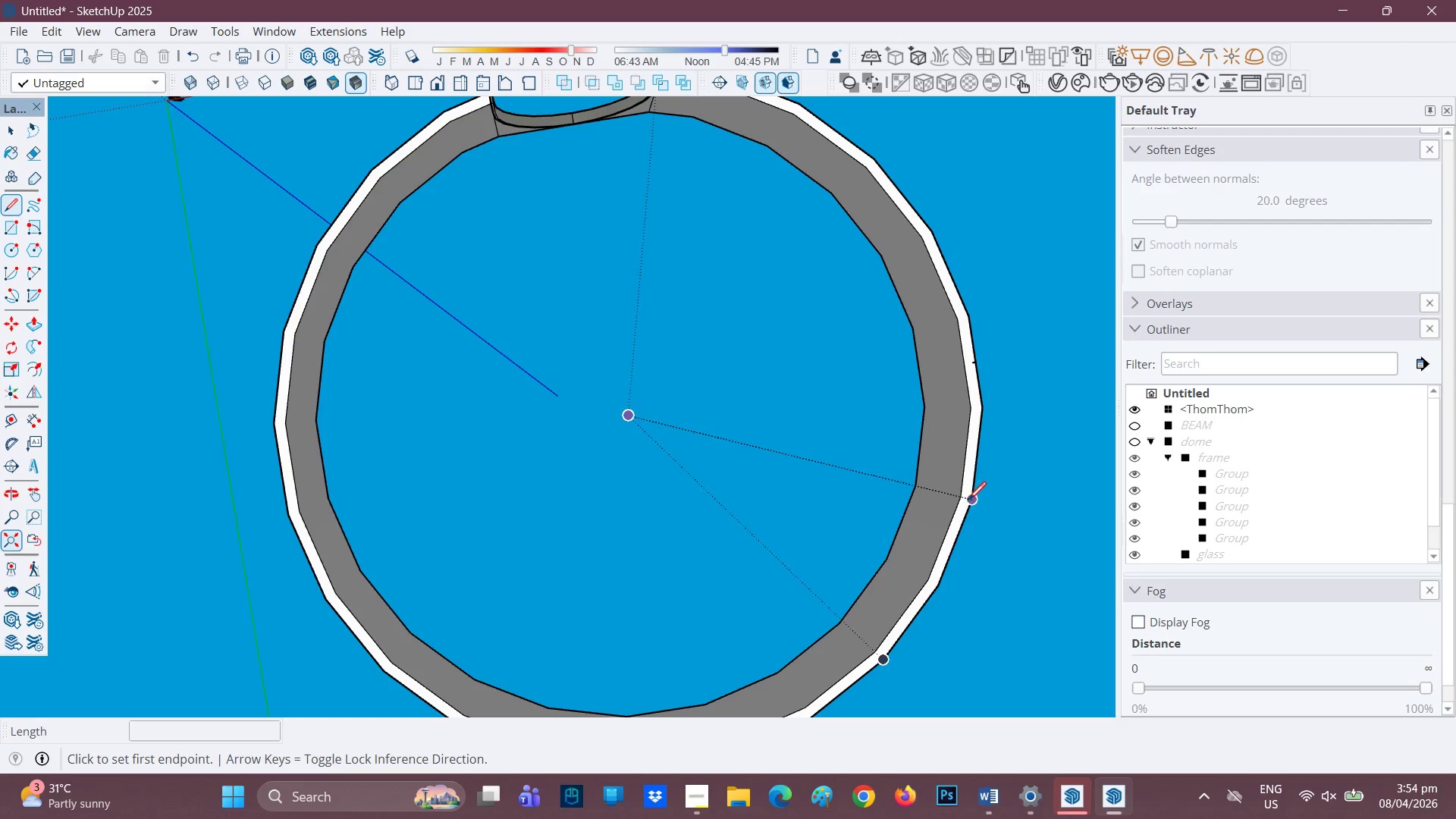 
left_click([974, 496])
 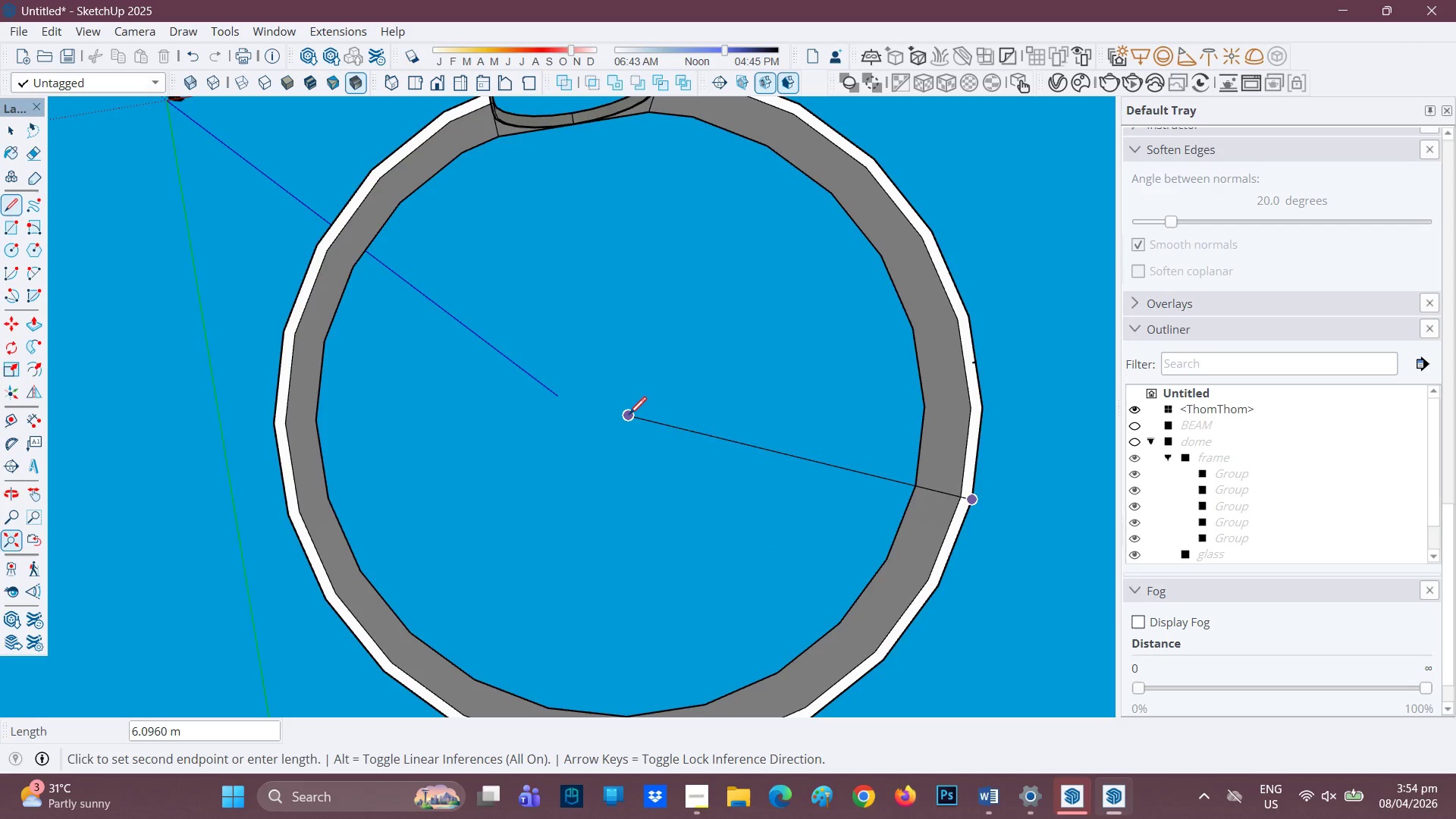 
left_click([629, 416])
 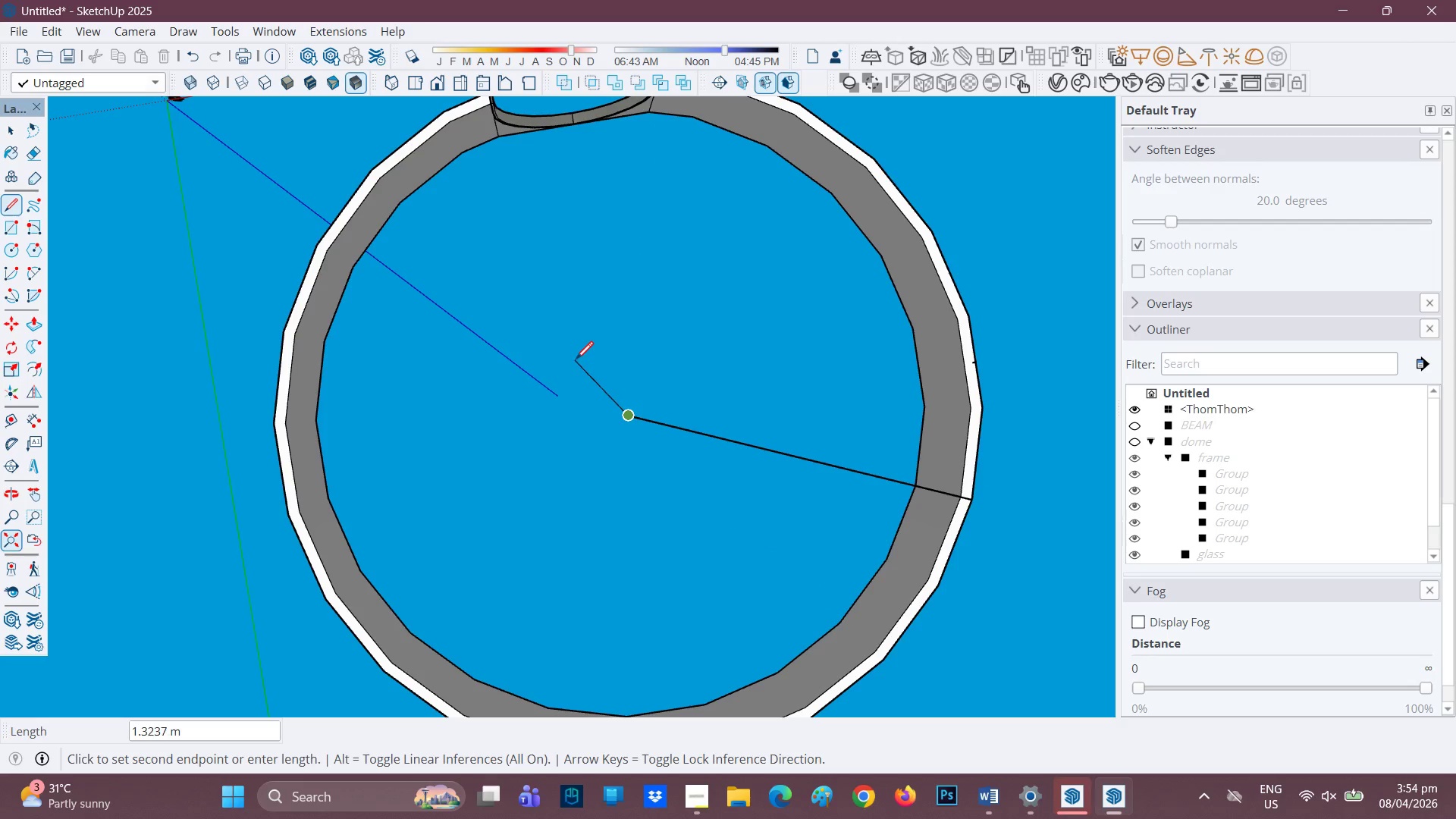 
key(C)
 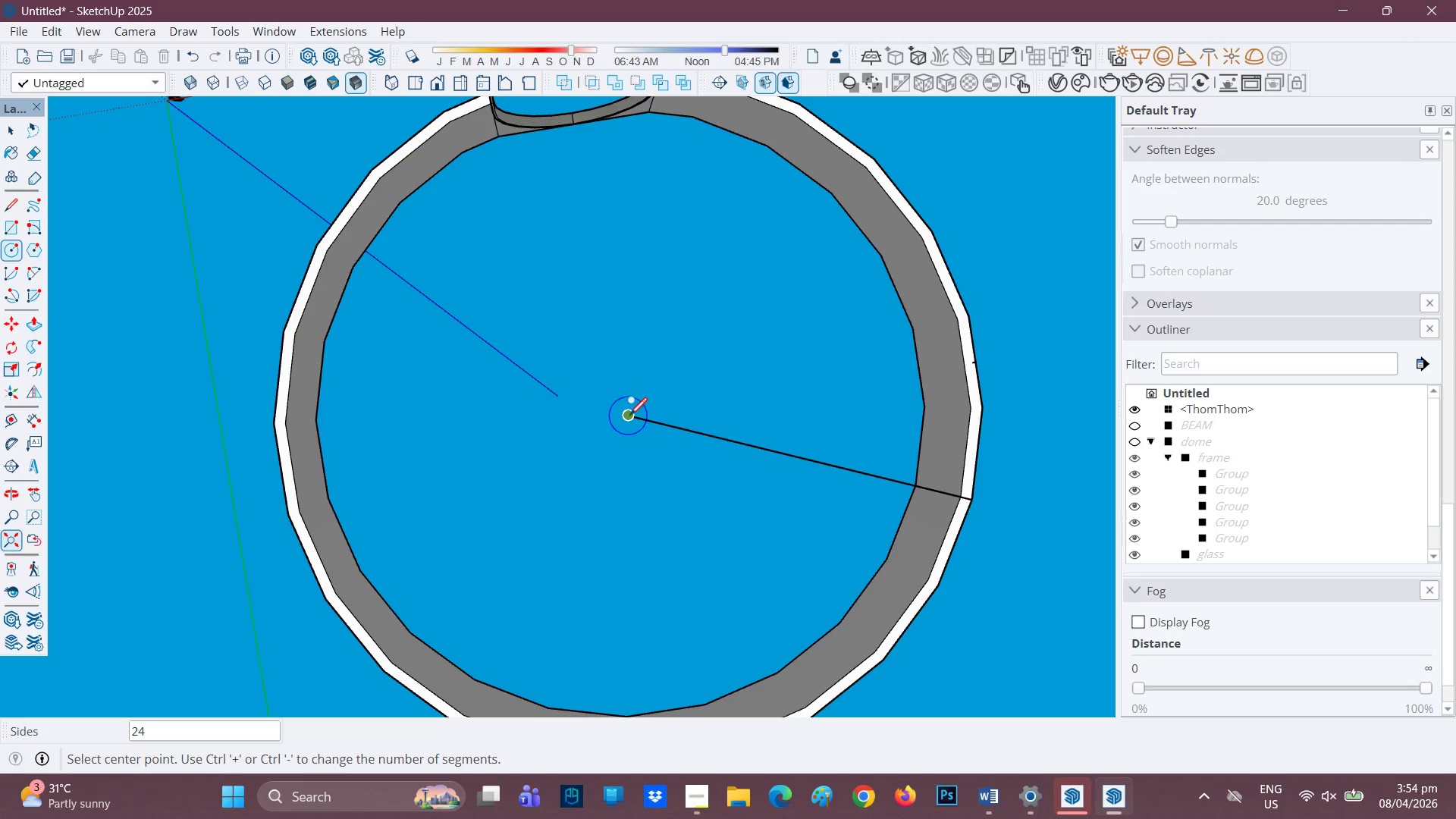 
left_click([629, 422])
 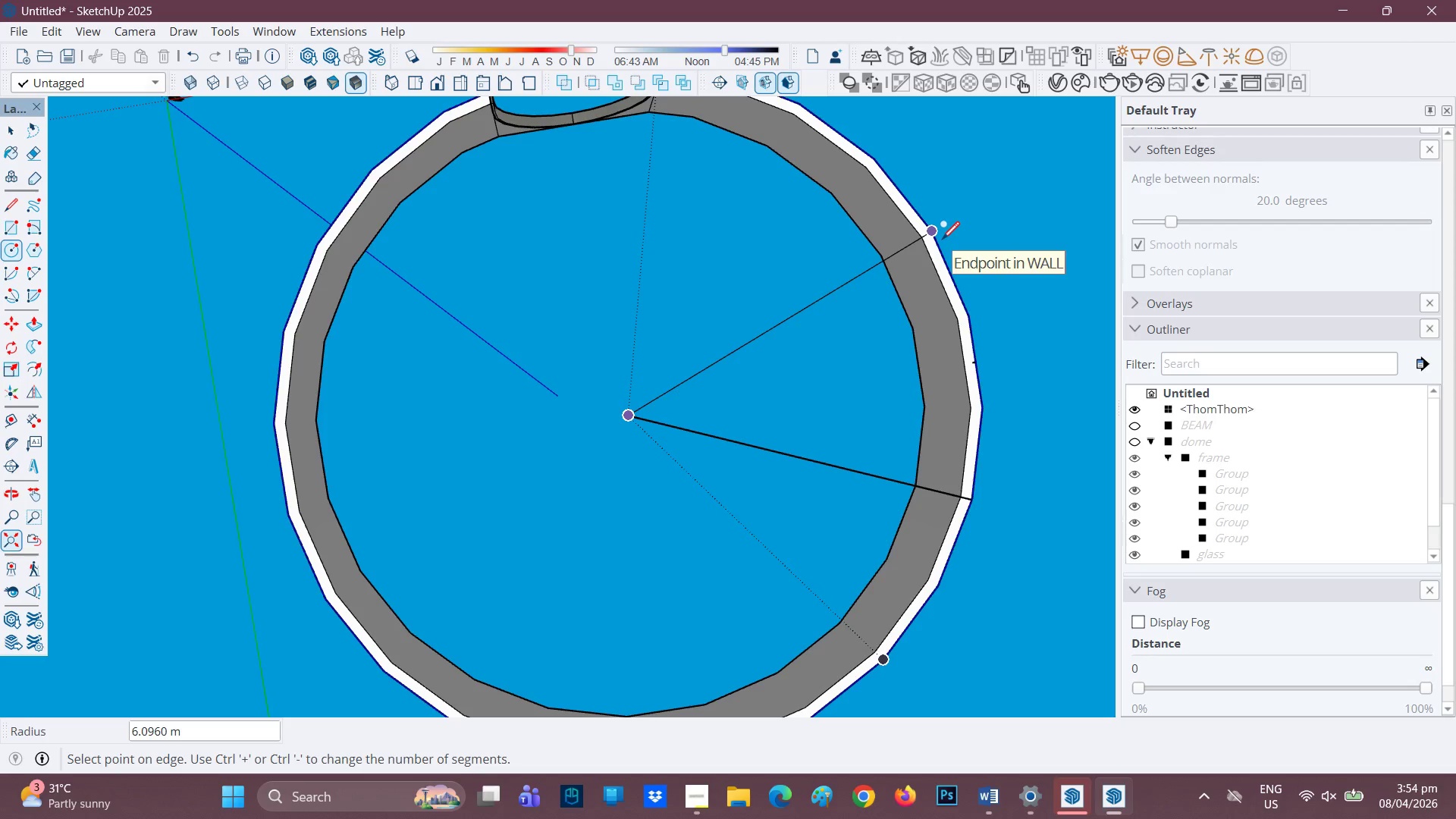 
left_click([942, 241])
 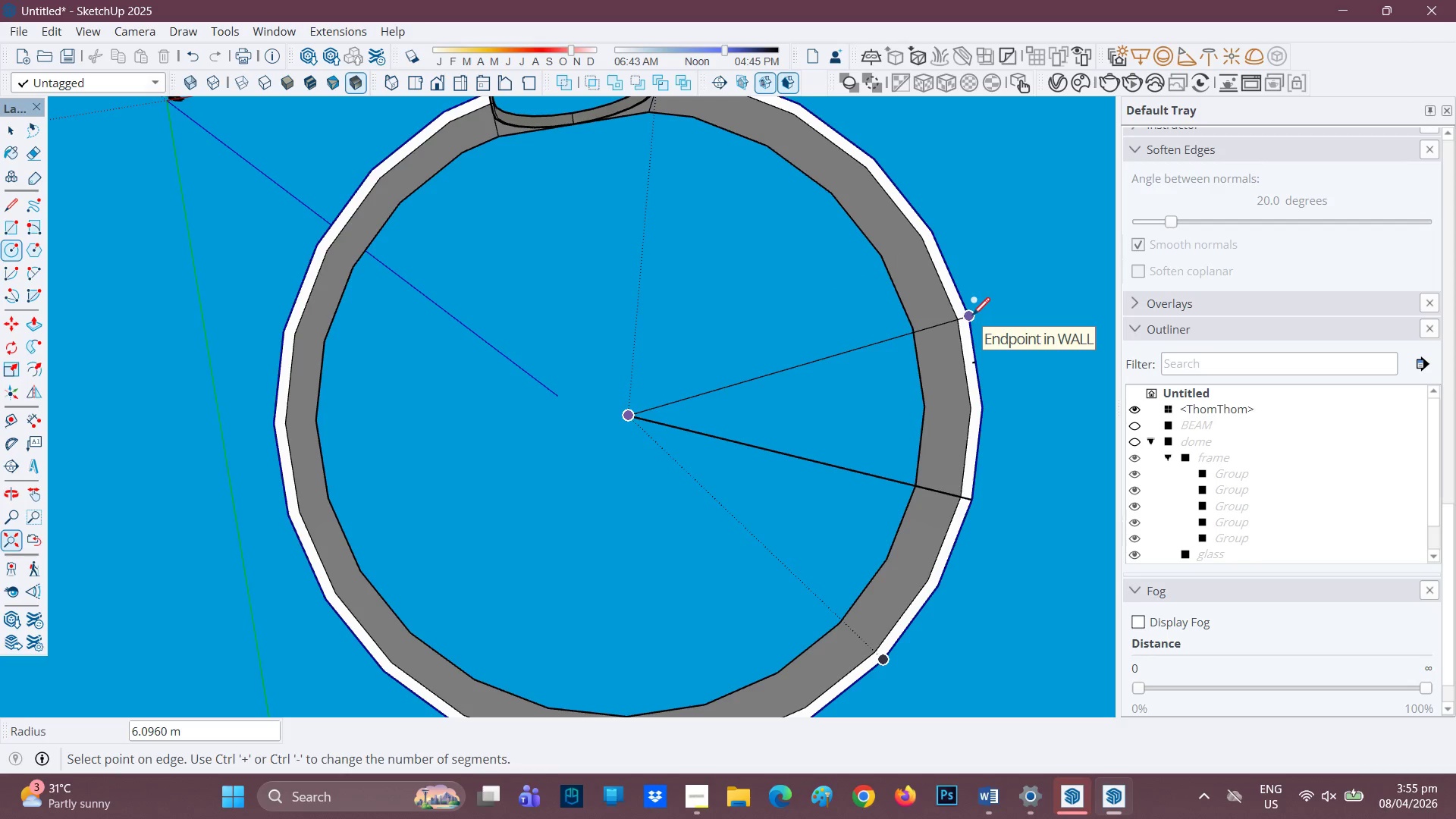 
wait(6.33)
 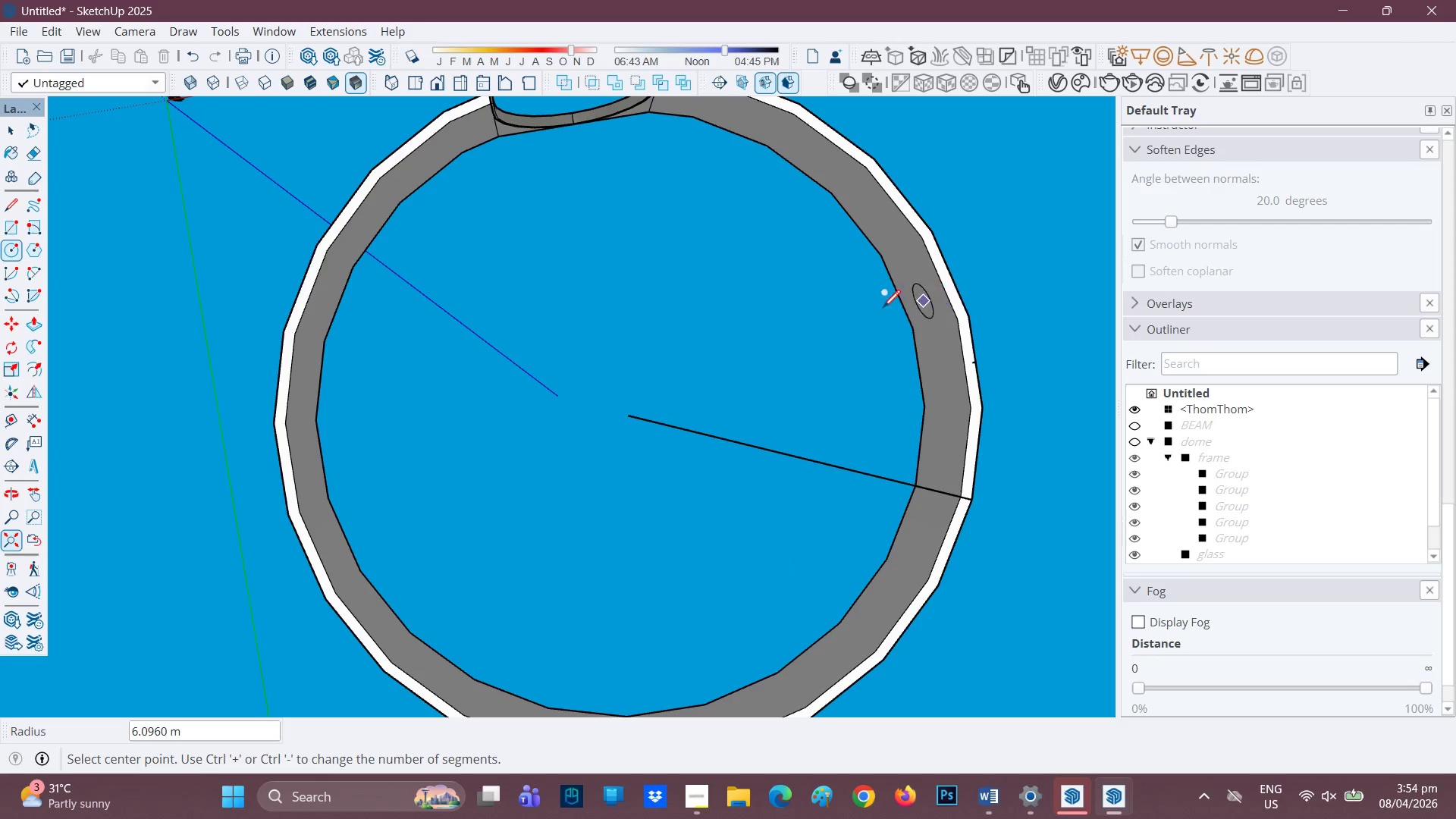 
left_click([972, 317])
 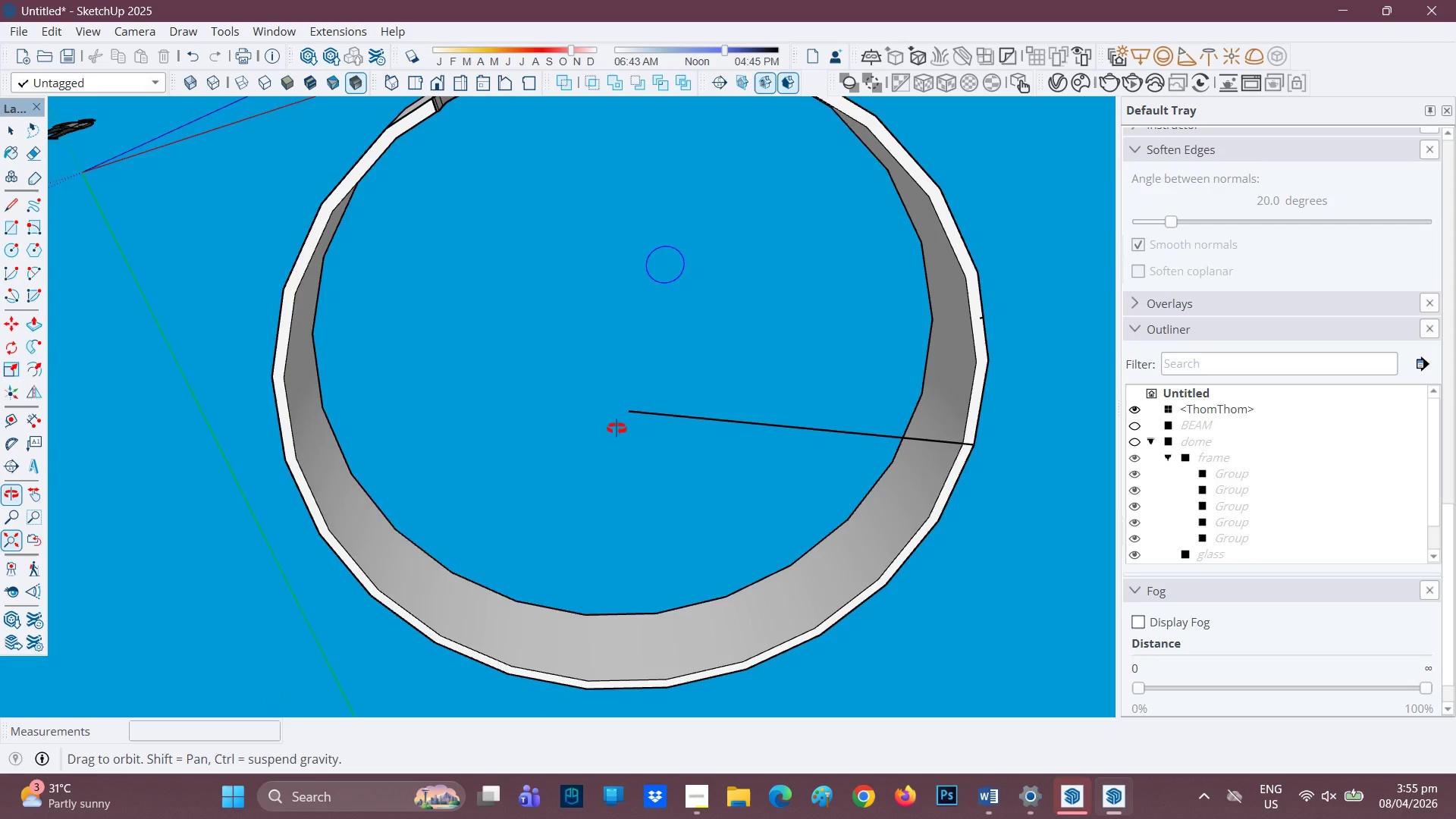 
scroll: coordinate [624, 308], scroll_direction: down, amount: 4.0
 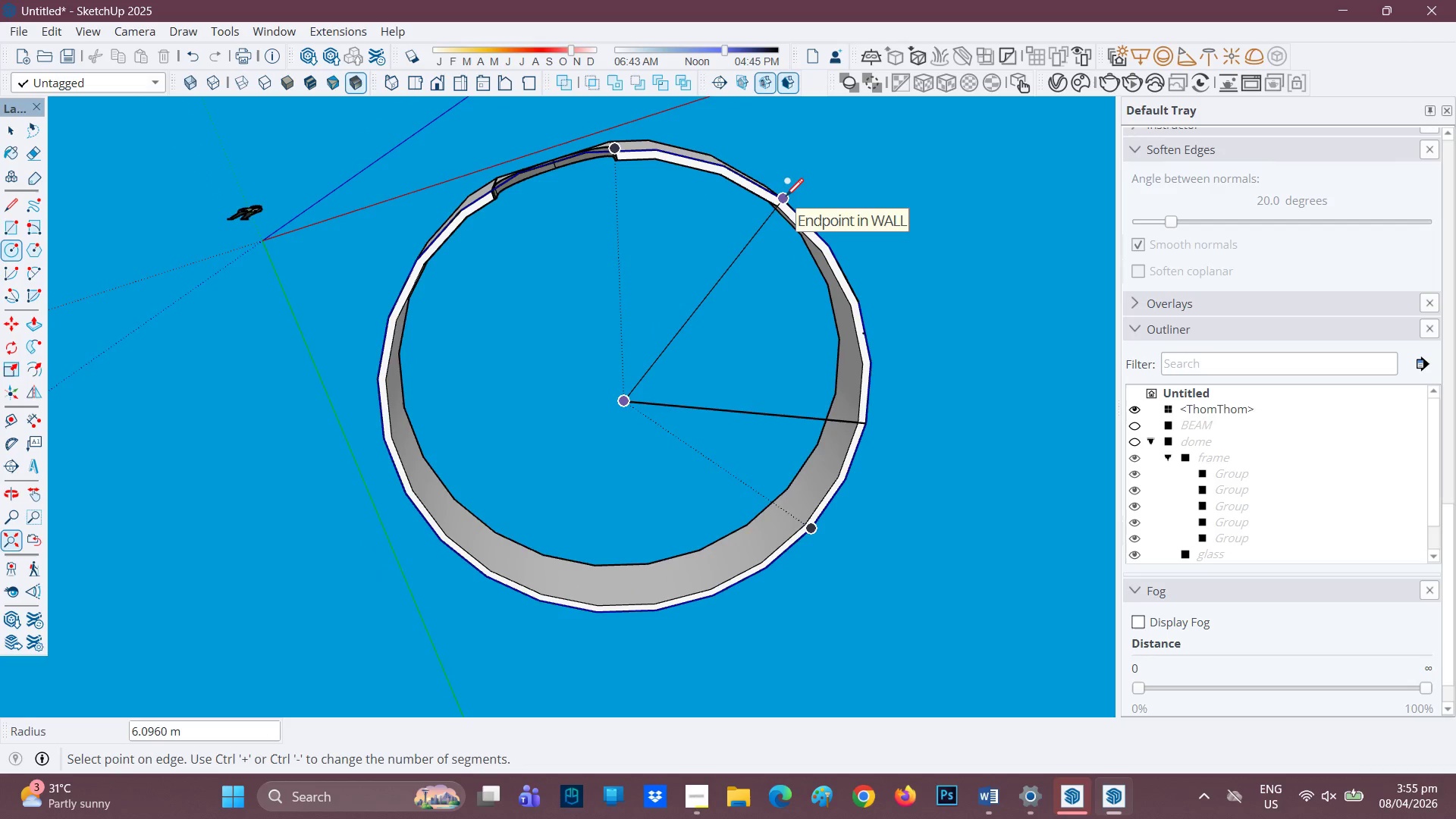 
wait(6.3)
 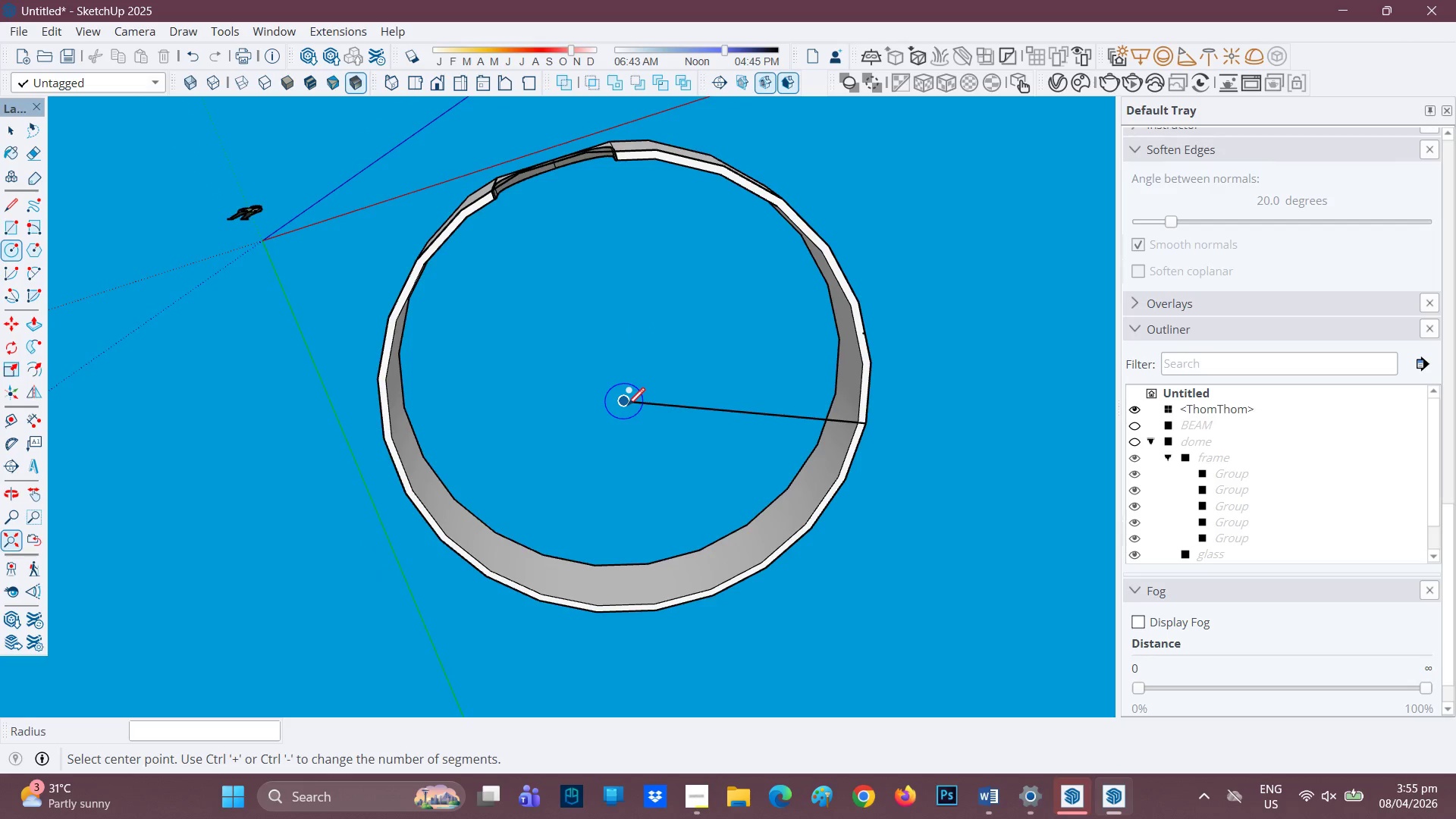 
left_click([786, 198])
 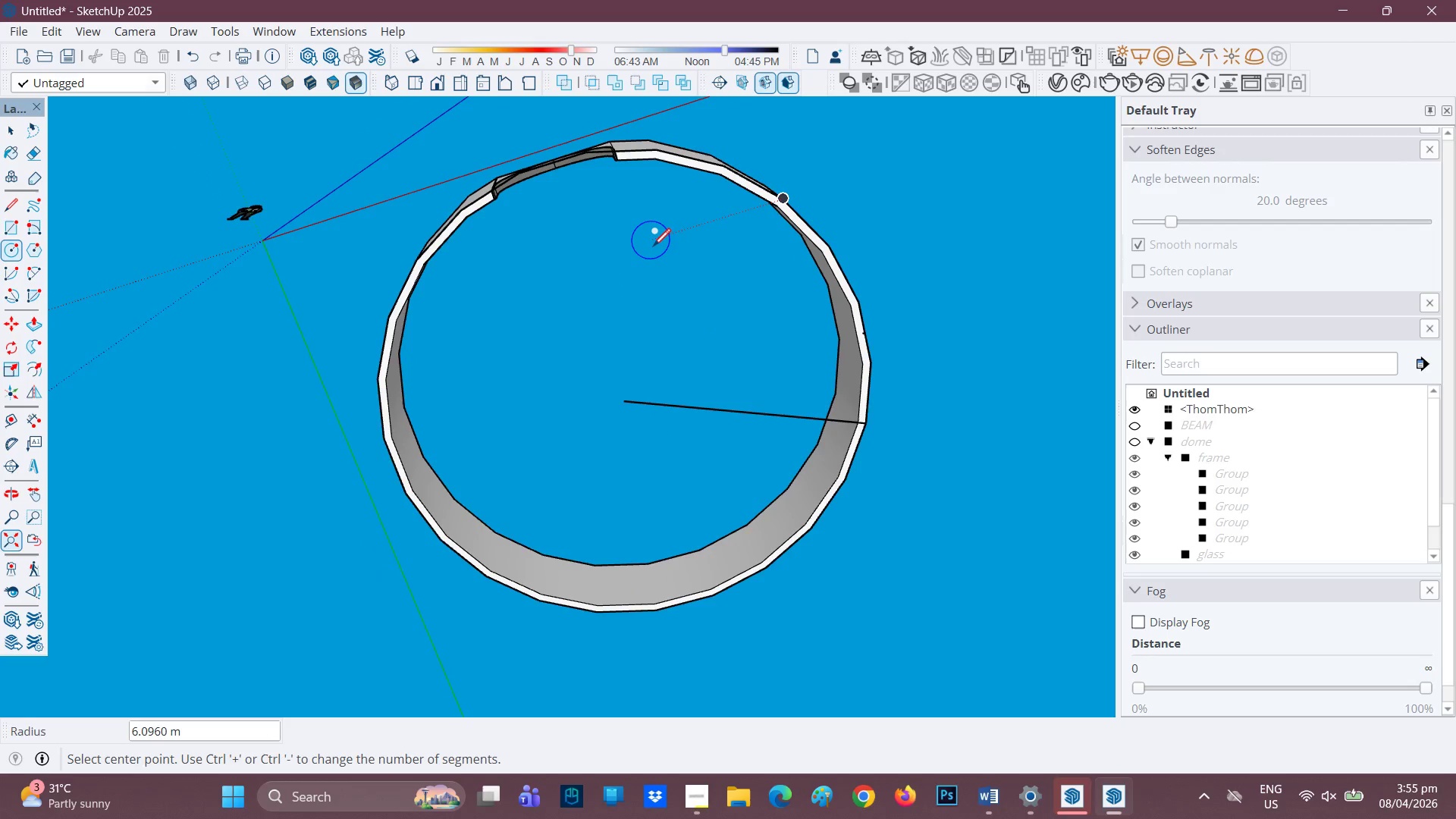 
key(Control+ControlLeft)
 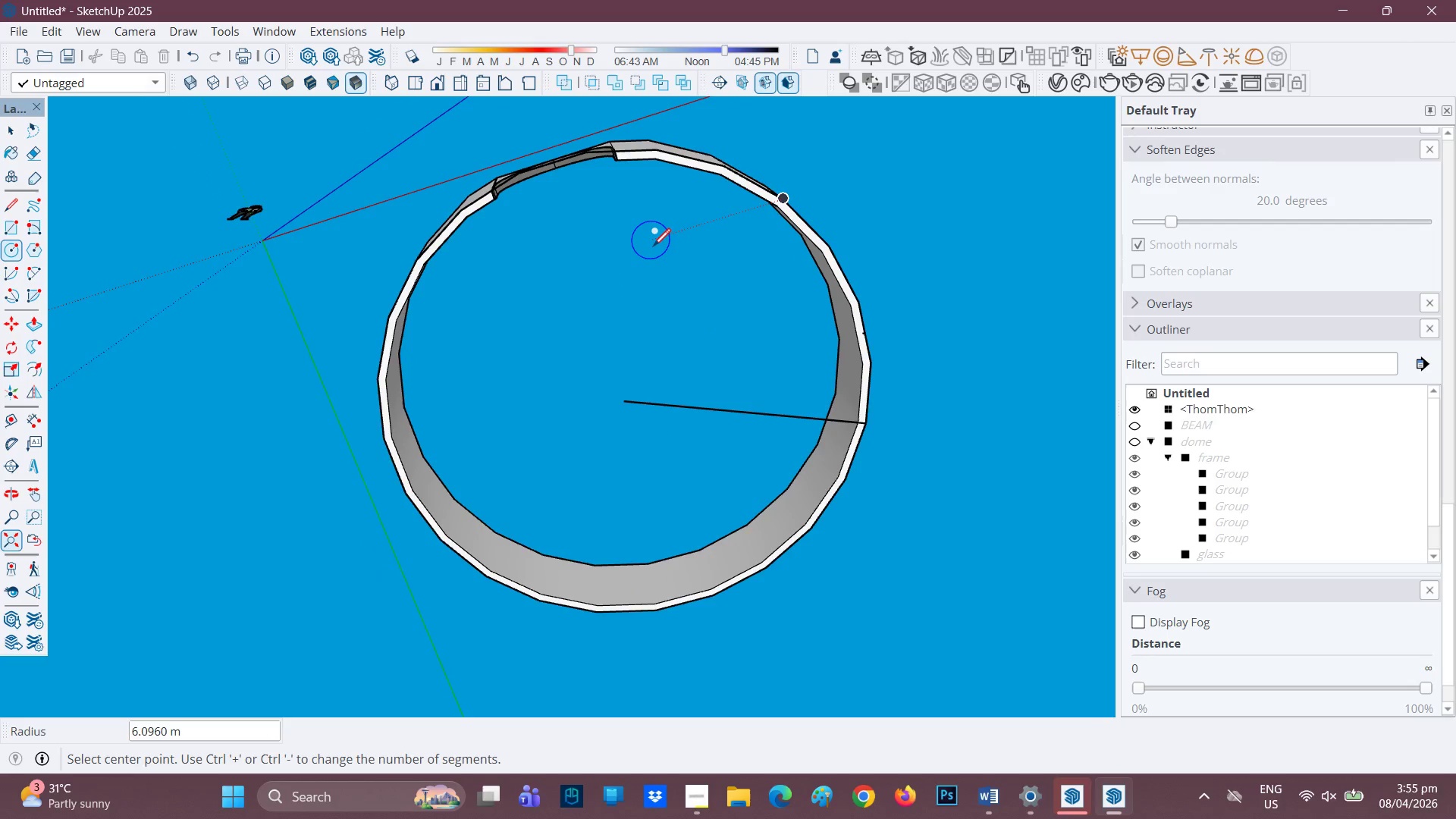 
key(Control+Z)
 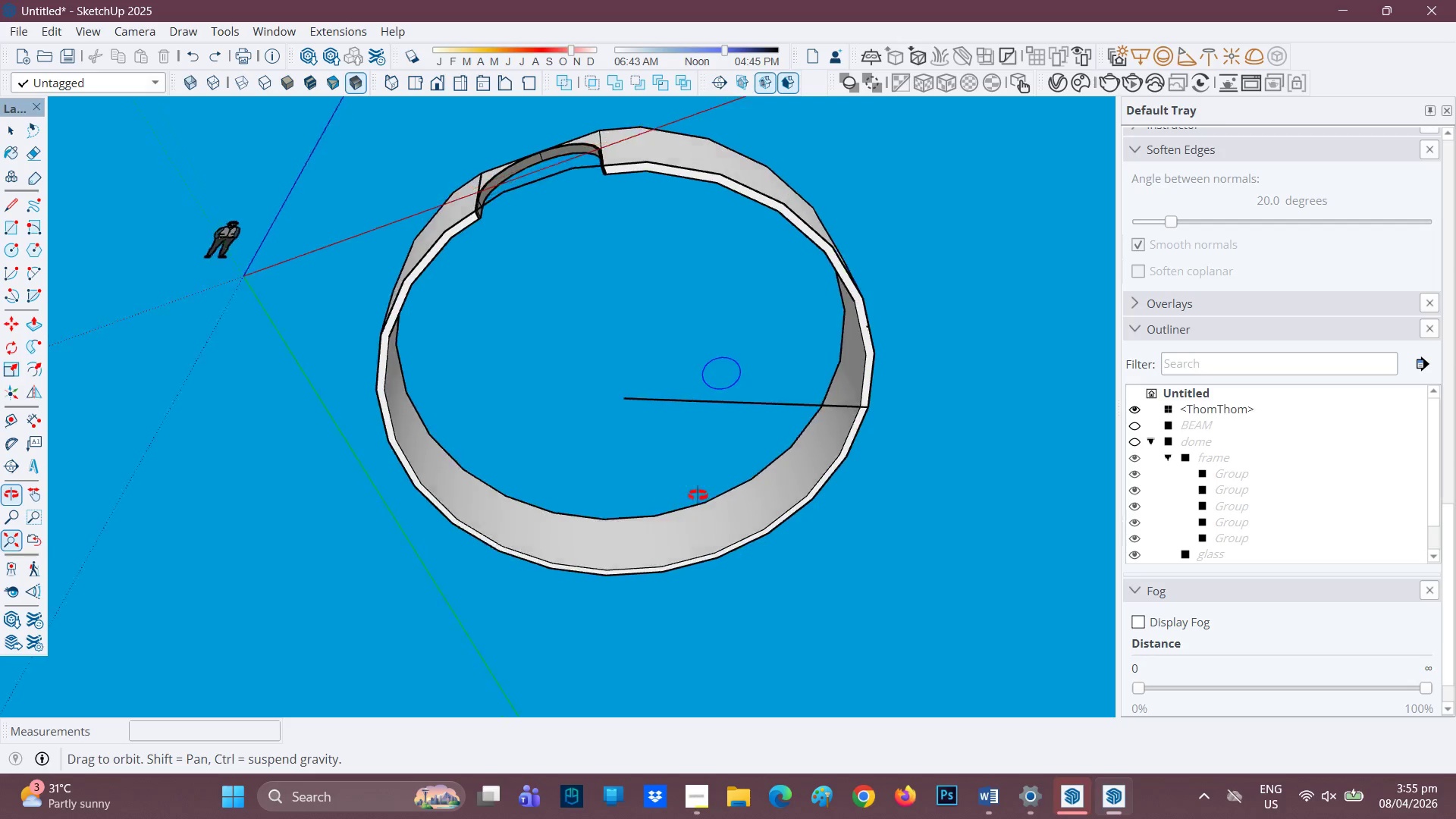 
scroll: coordinate [617, 488], scroll_direction: up, amount: 2.0
 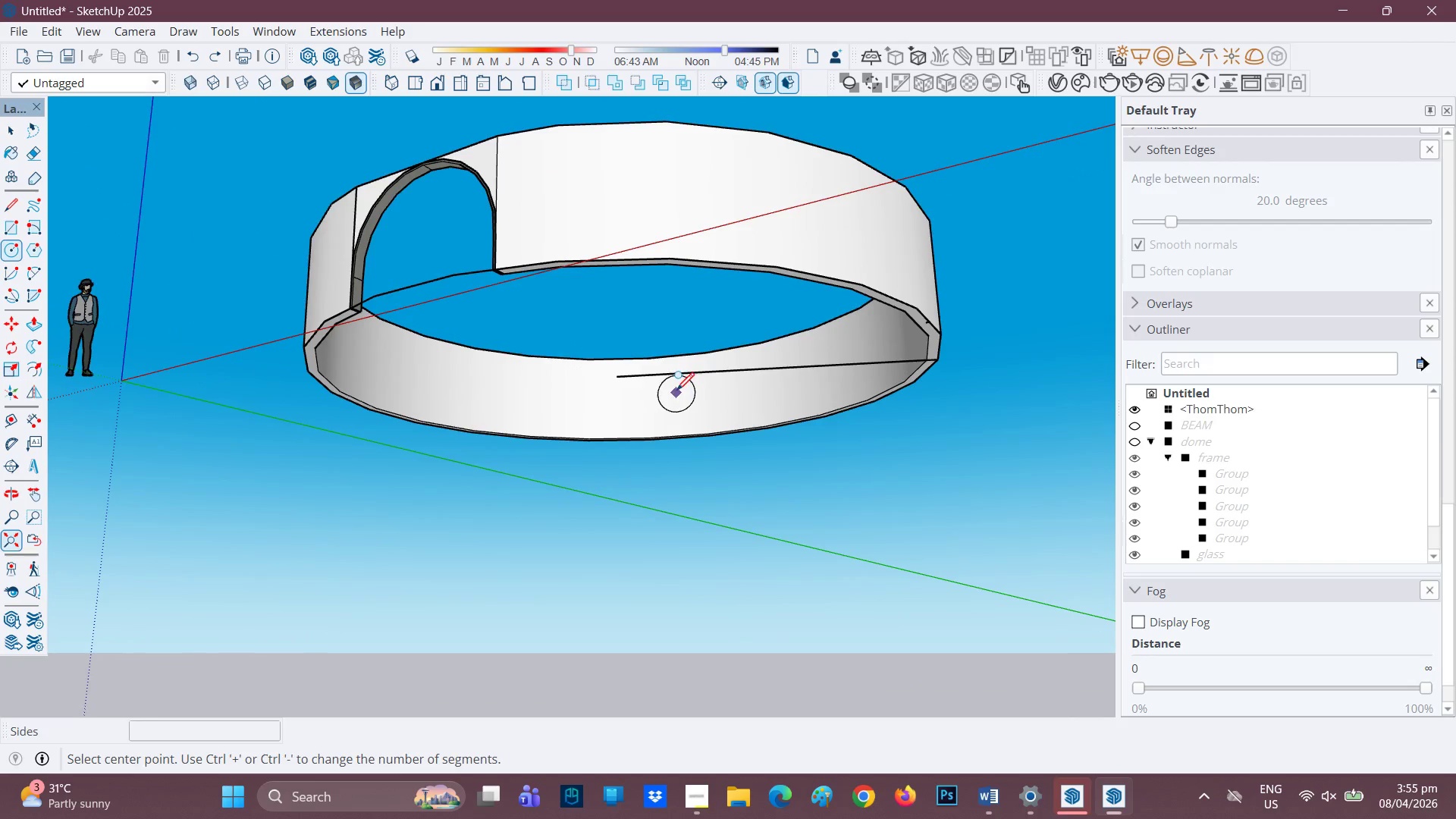 
key(E)
 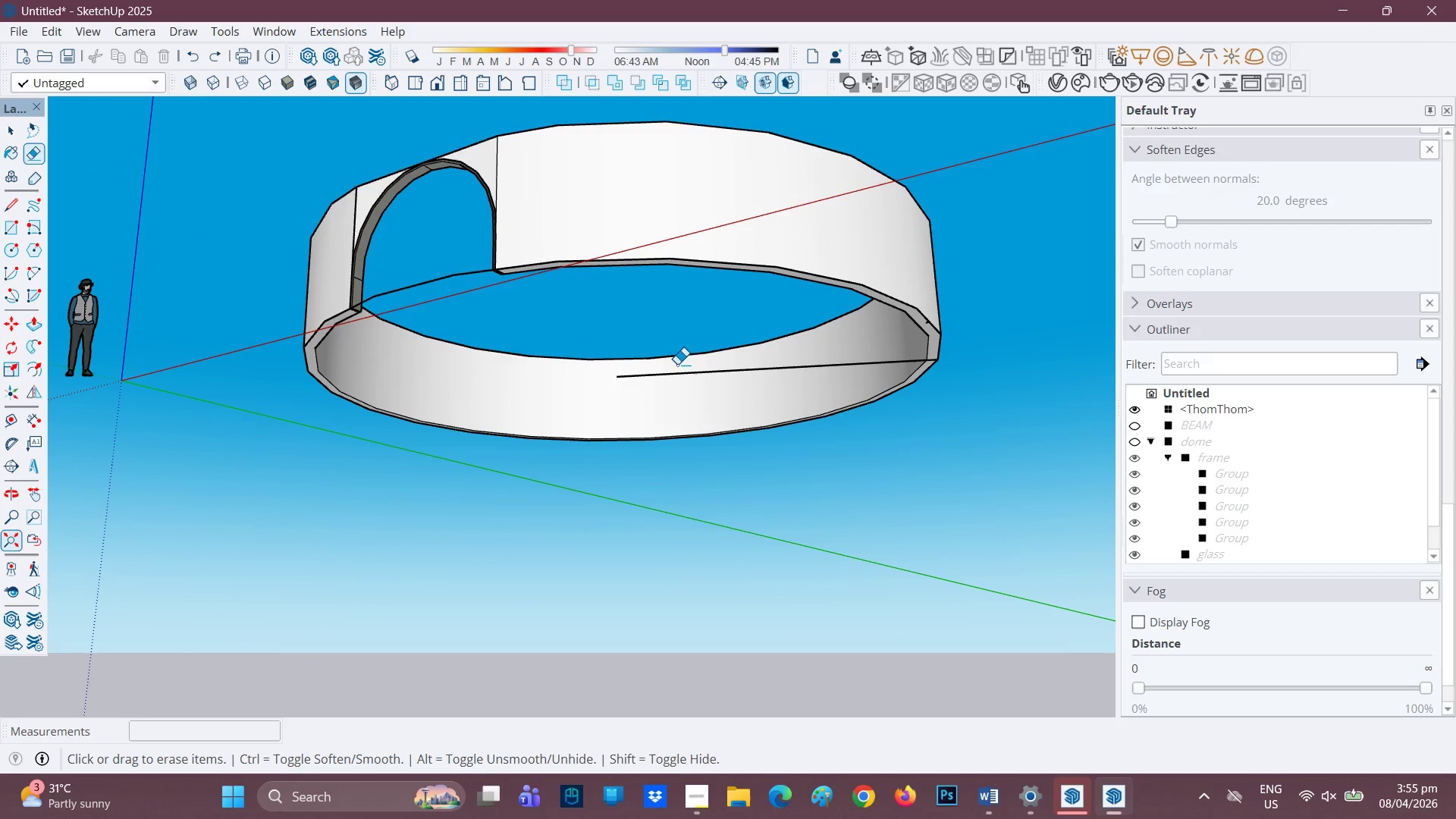 
left_click_drag(start_coordinate=[677, 364], to_coordinate=[673, 379])
 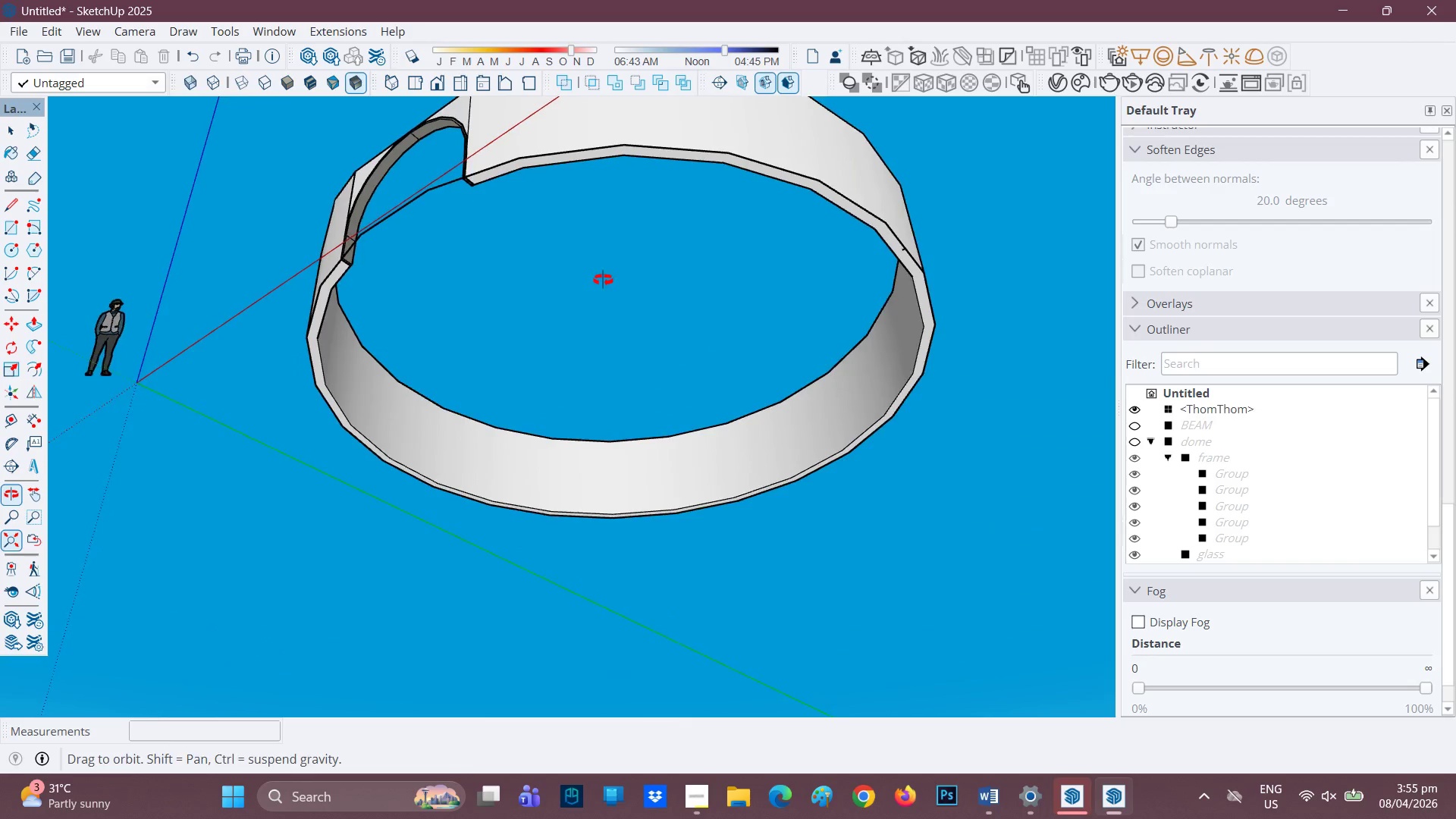 
key(Space)
 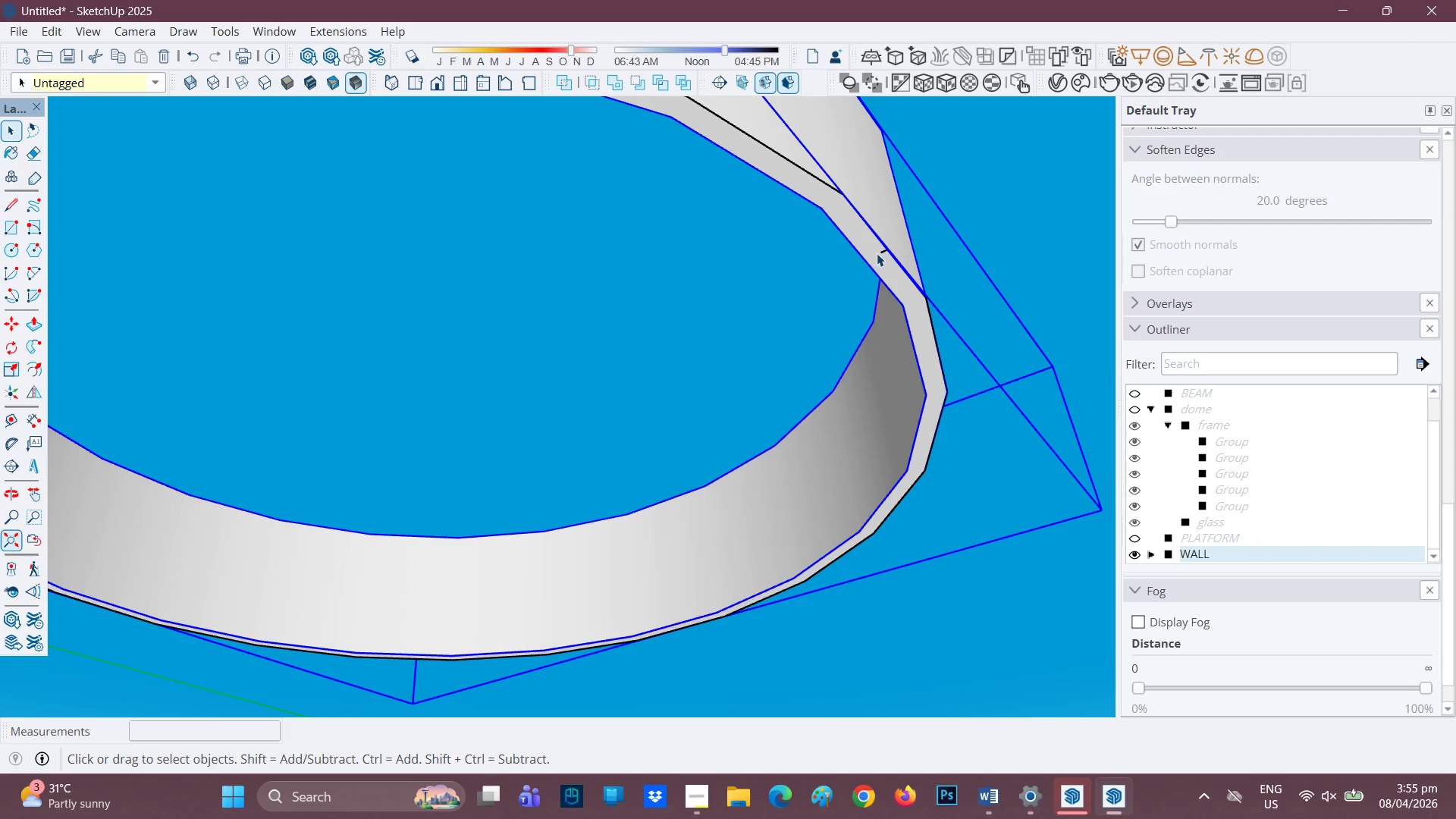 
scroll: coordinate [940, 239], scroll_direction: up, amount: 8.0
 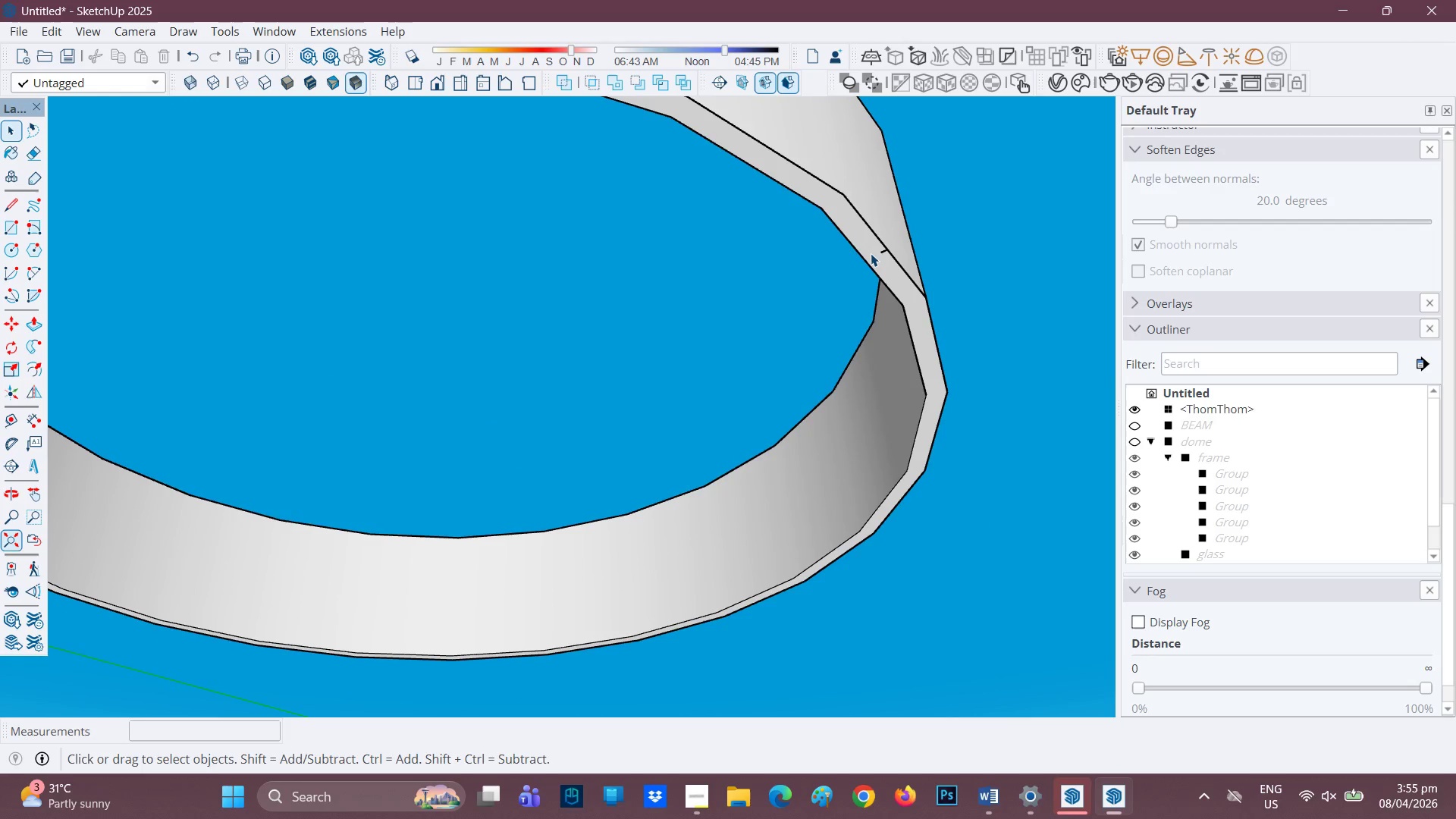 
double_click([880, 251])
 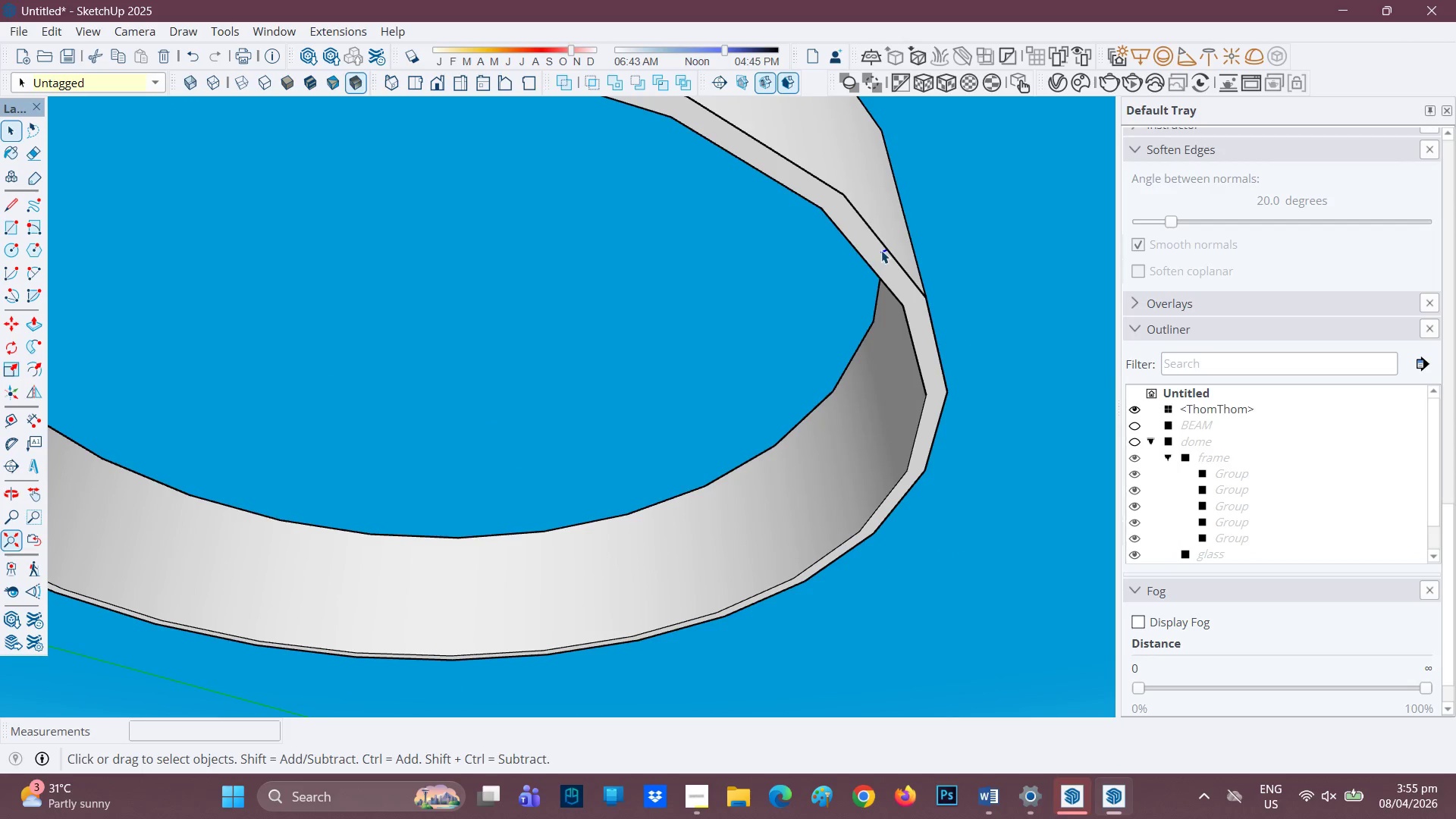 
scroll: coordinate [873, 250], scroll_direction: up, amount: 3.0
 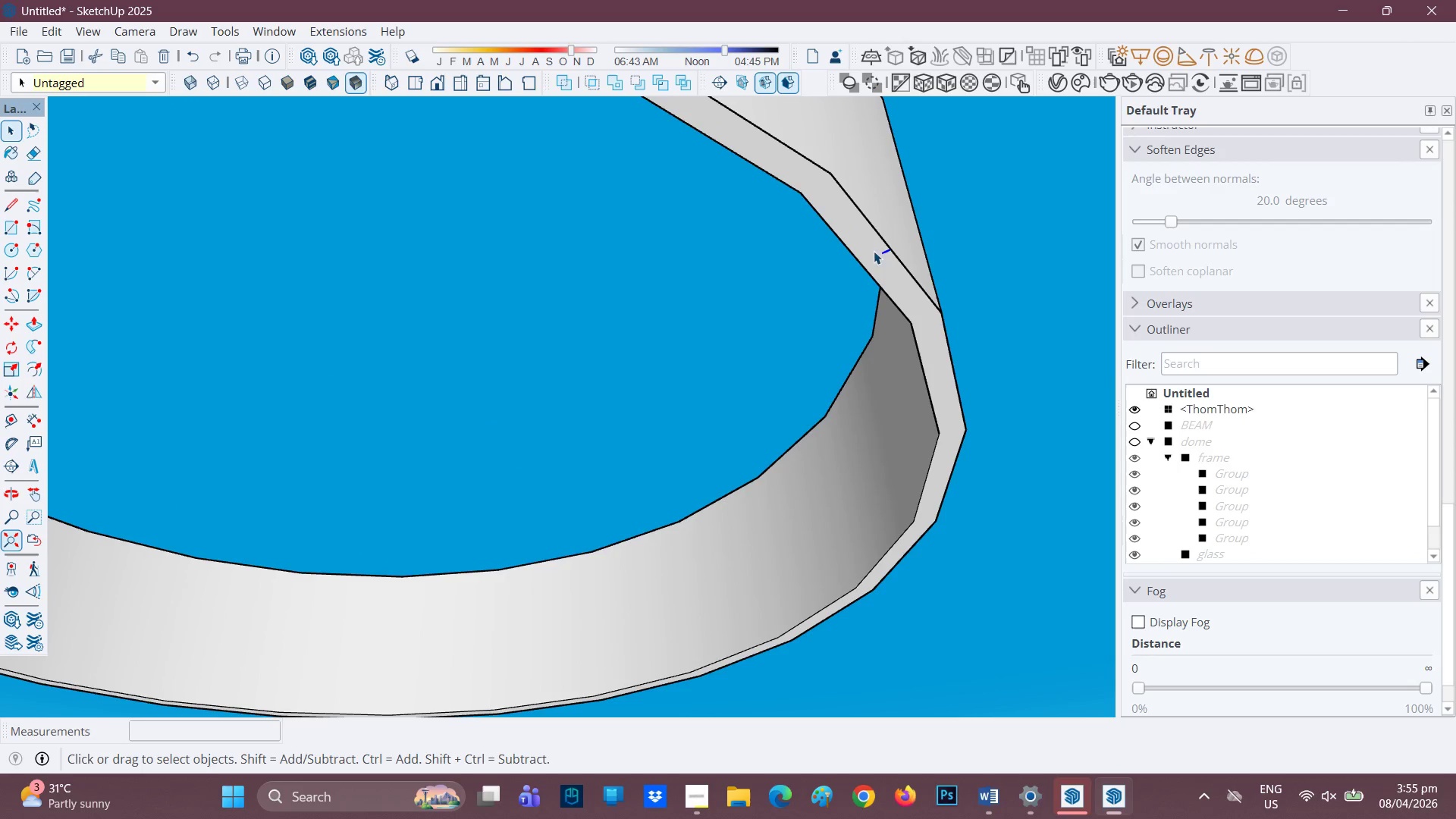 
left_click([881, 249])
 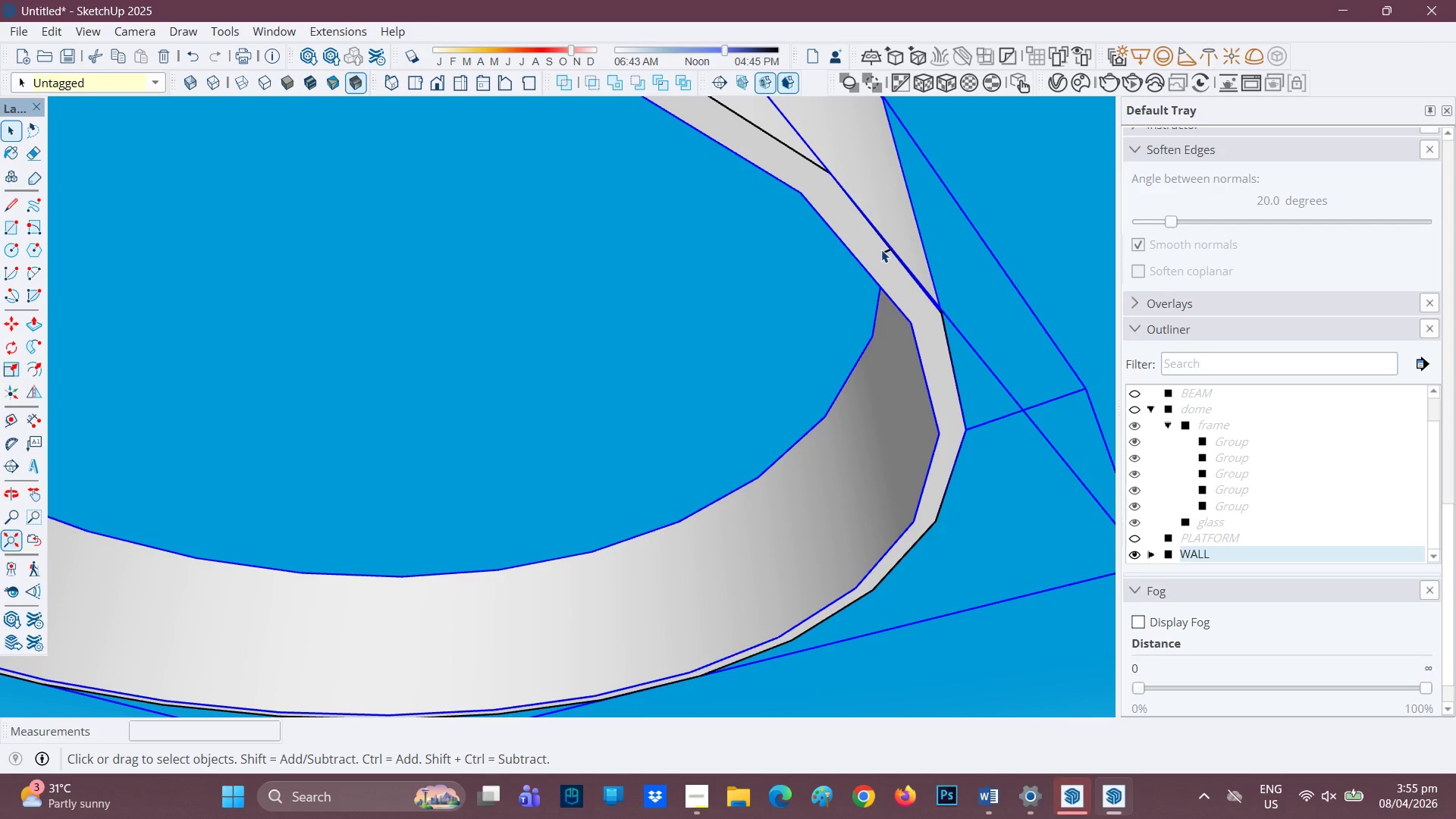 
left_click([963, 203])
 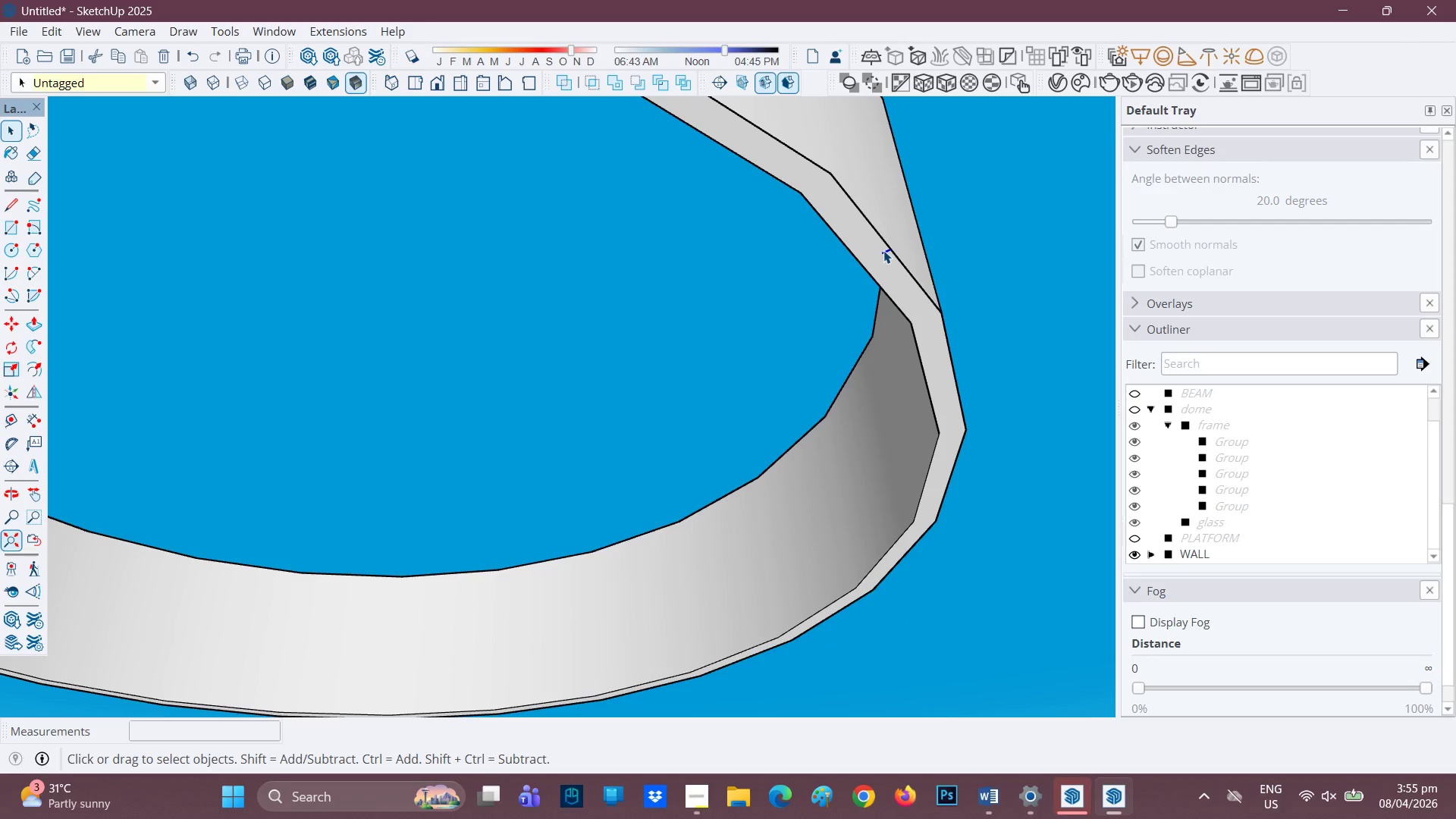 
key(E)
 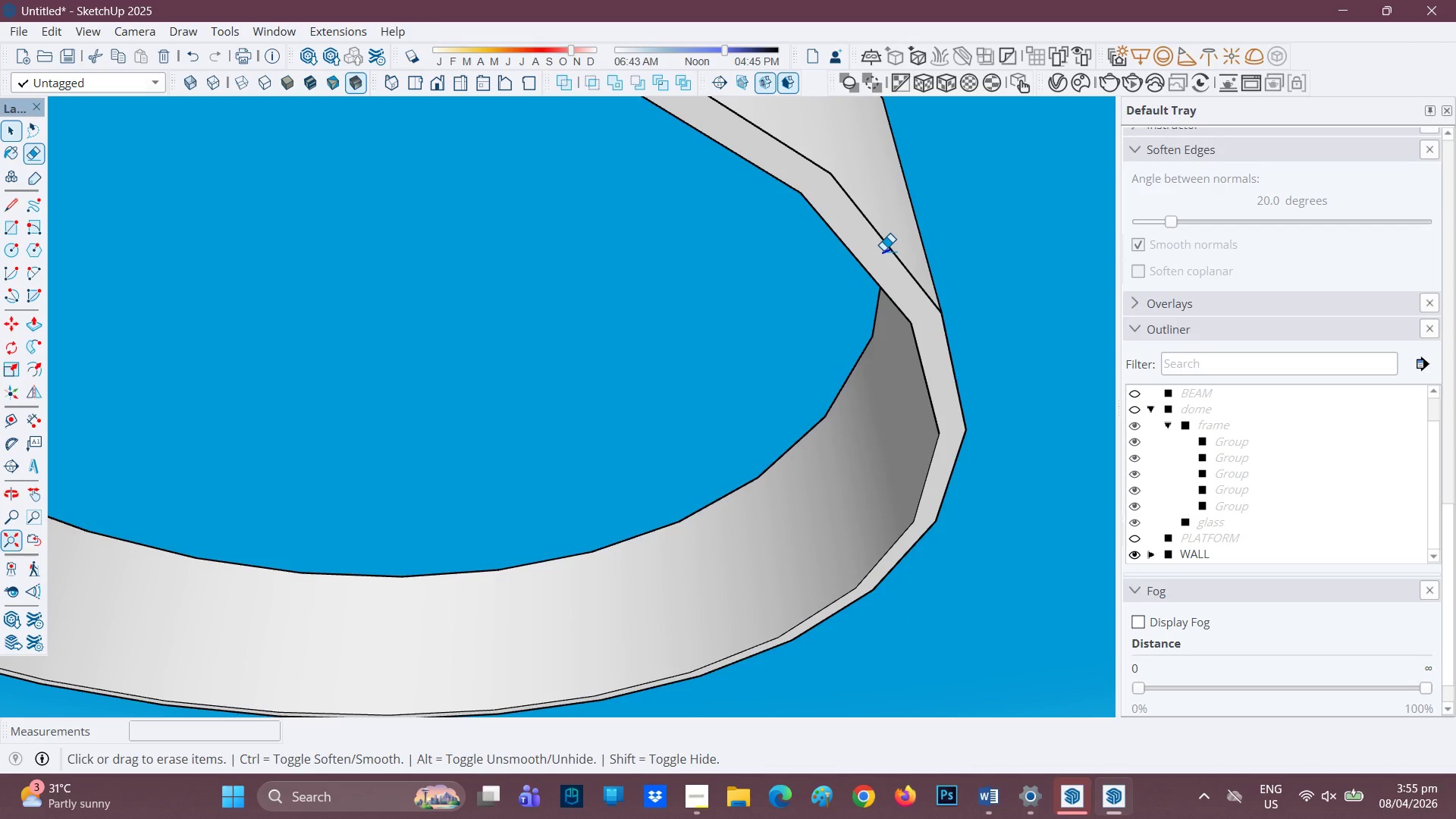 
left_click_drag(start_coordinate=[883, 250], to_coordinate=[886, 262])
 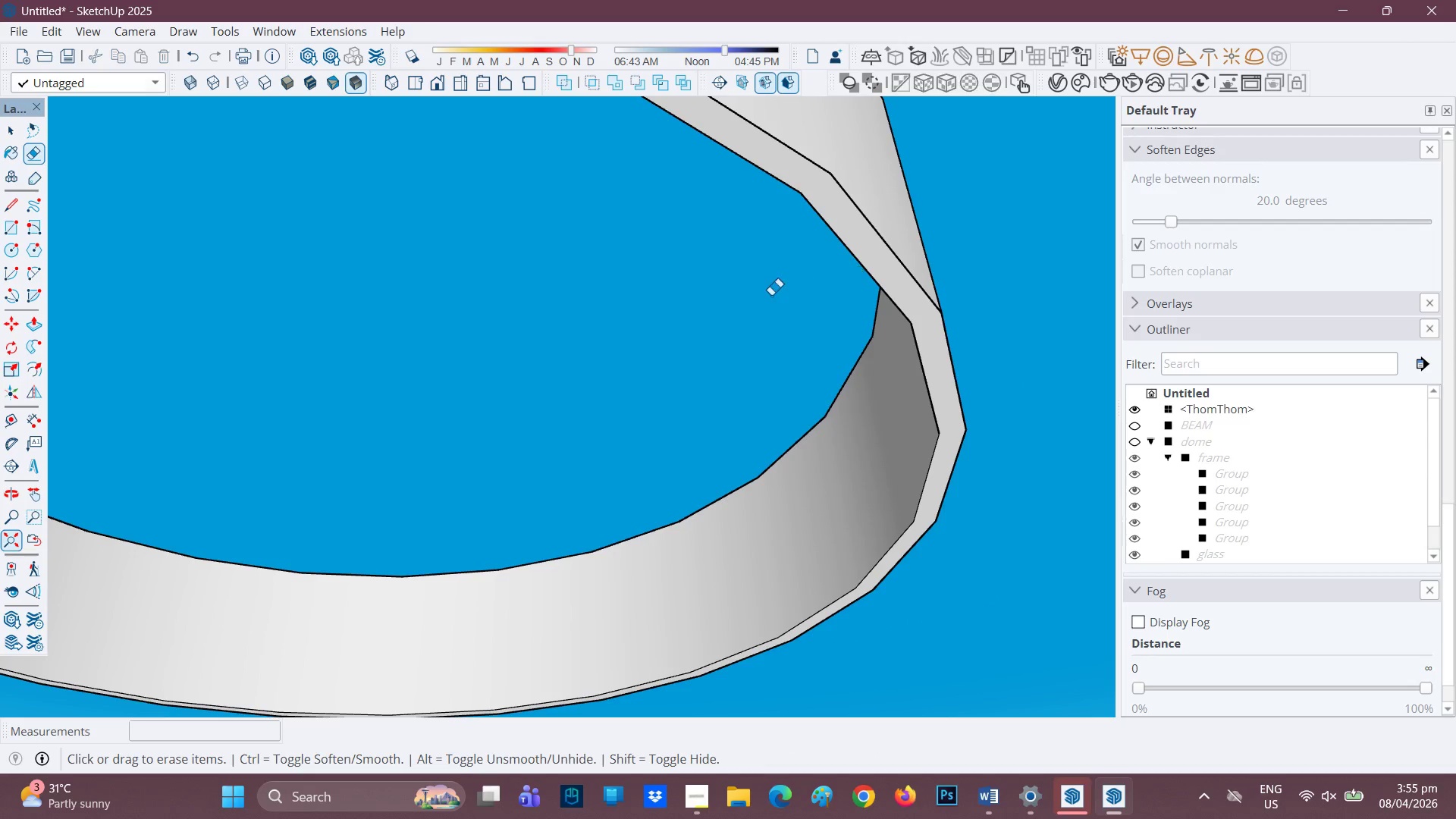 
scroll: coordinate [398, 325], scroll_direction: down, amount: 13.0
 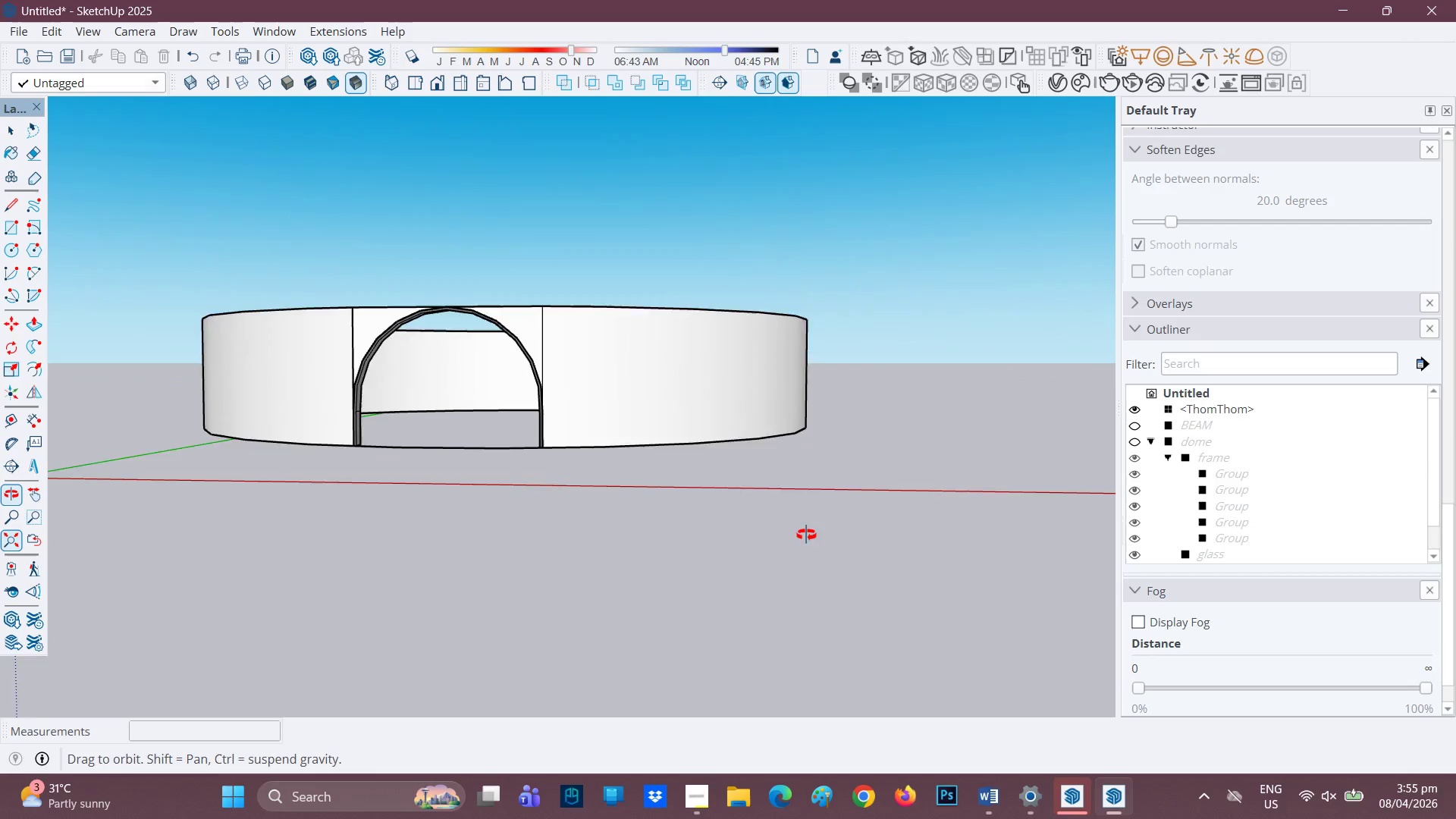 
scroll: coordinate [459, 496], scroll_direction: up, amount: 3.0
 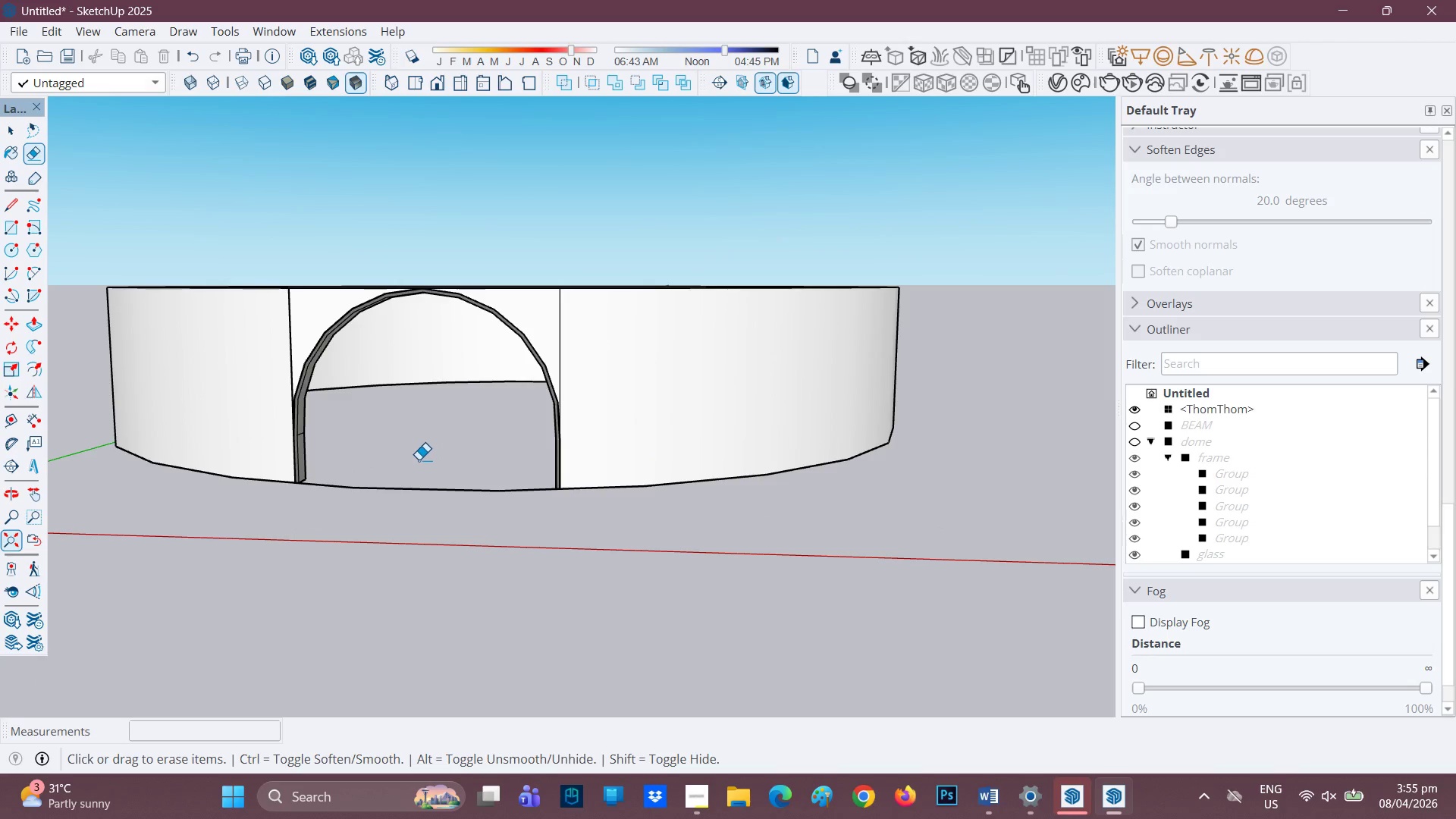 
key(E)
 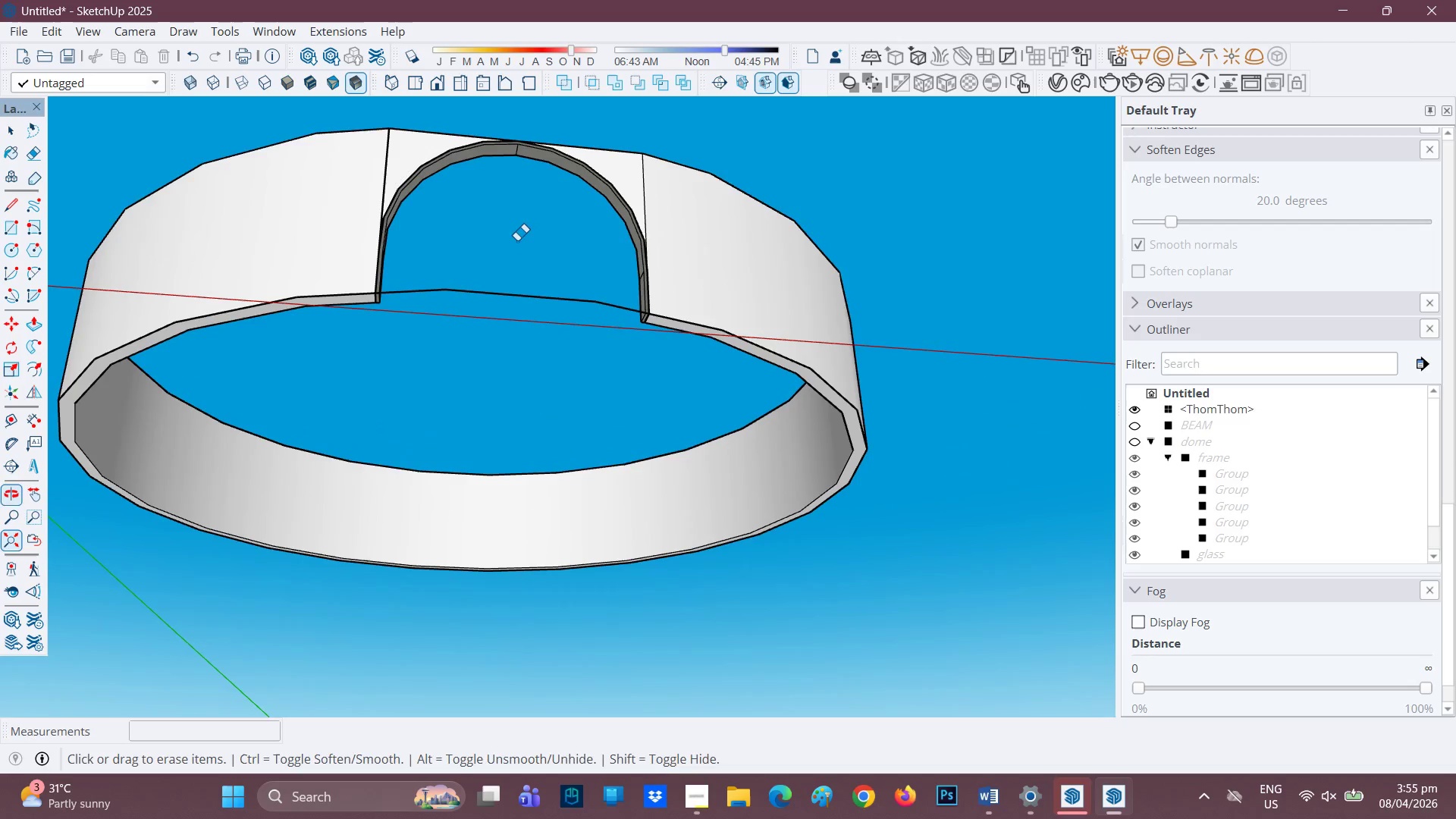 
left_click_drag(start_coordinate=[515, 273], to_coordinate=[494, 318])
 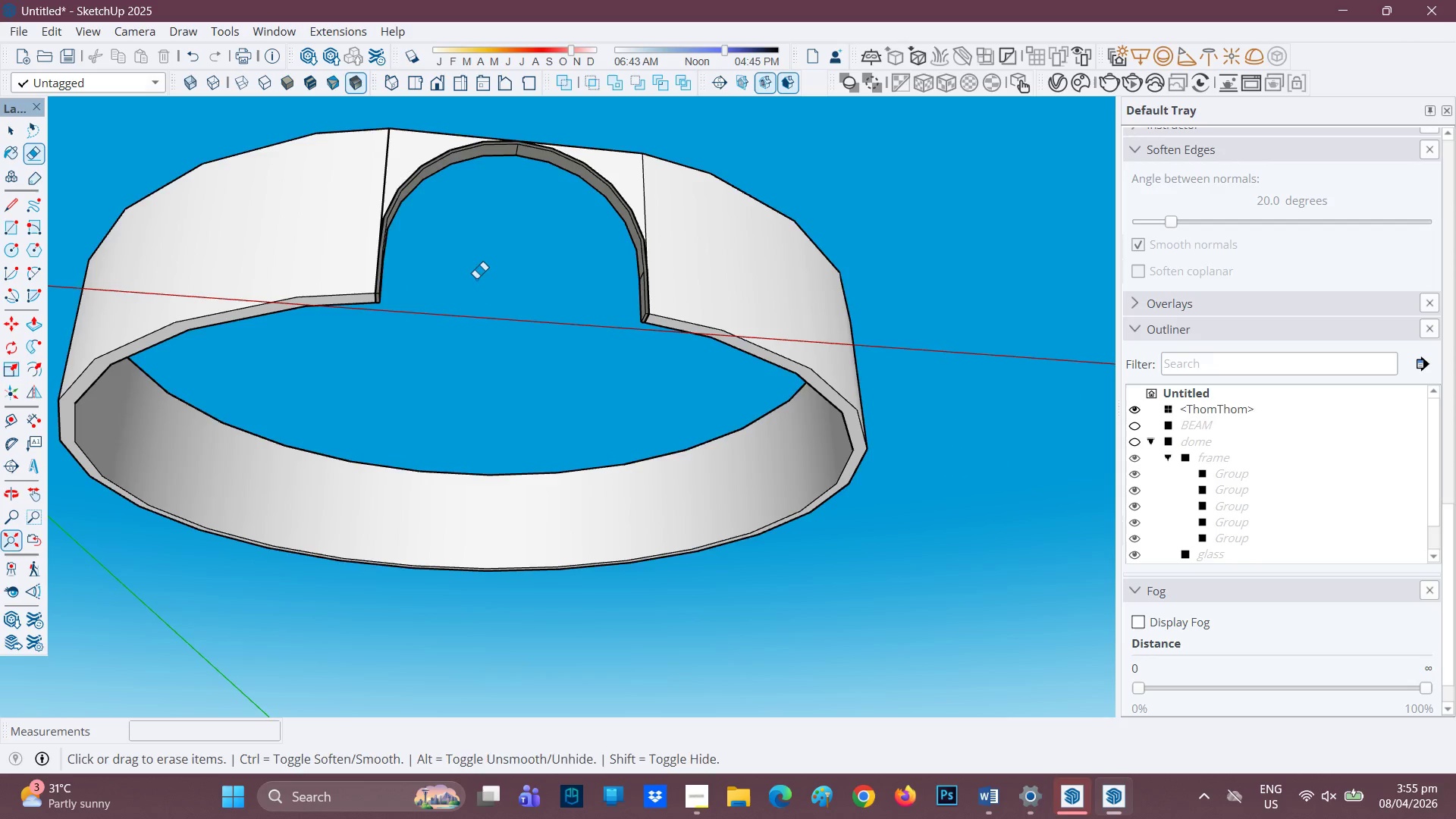 
scroll: coordinate [631, 290], scroll_direction: down, amount: 6.0
 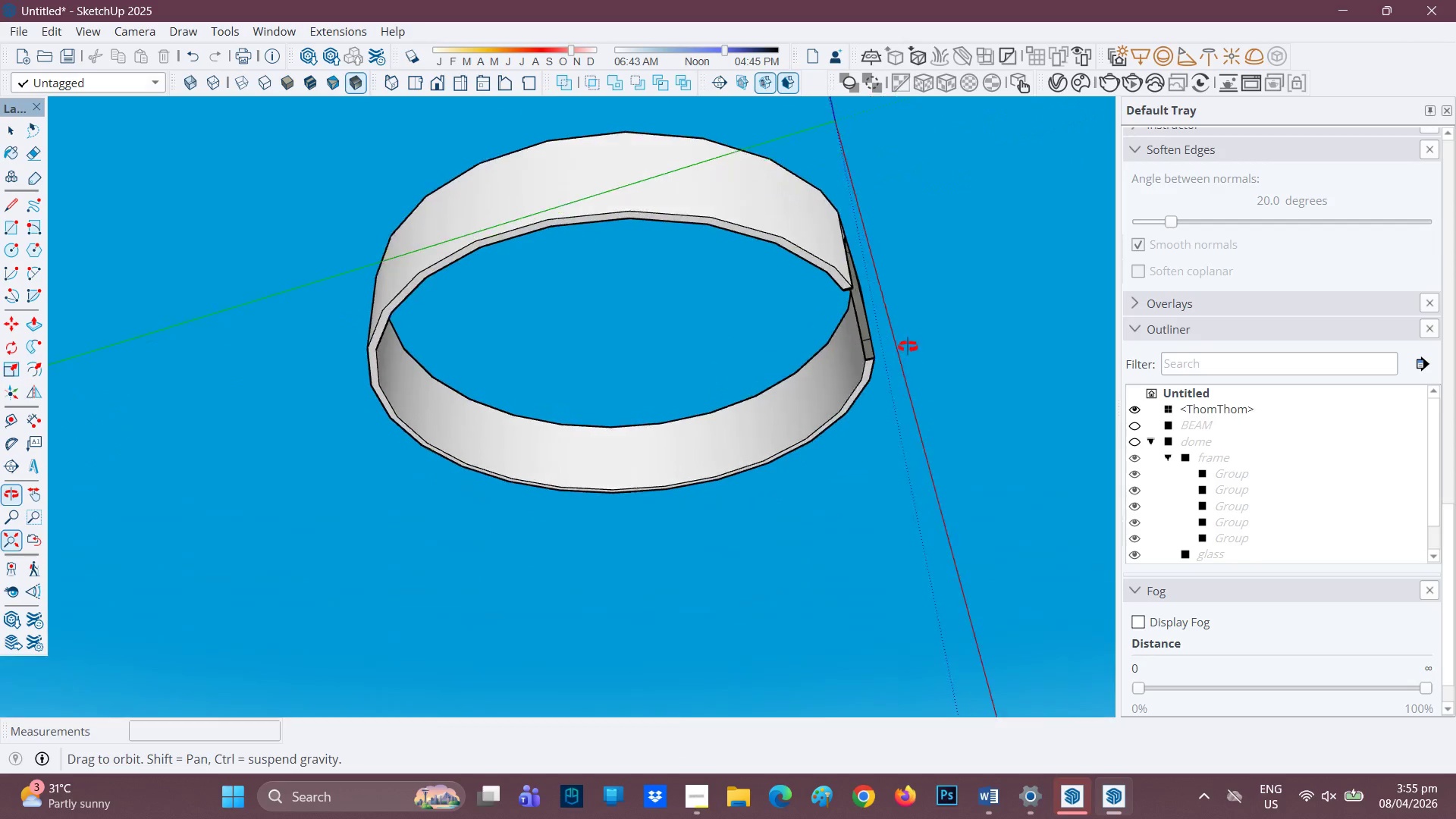 
key(Space)
 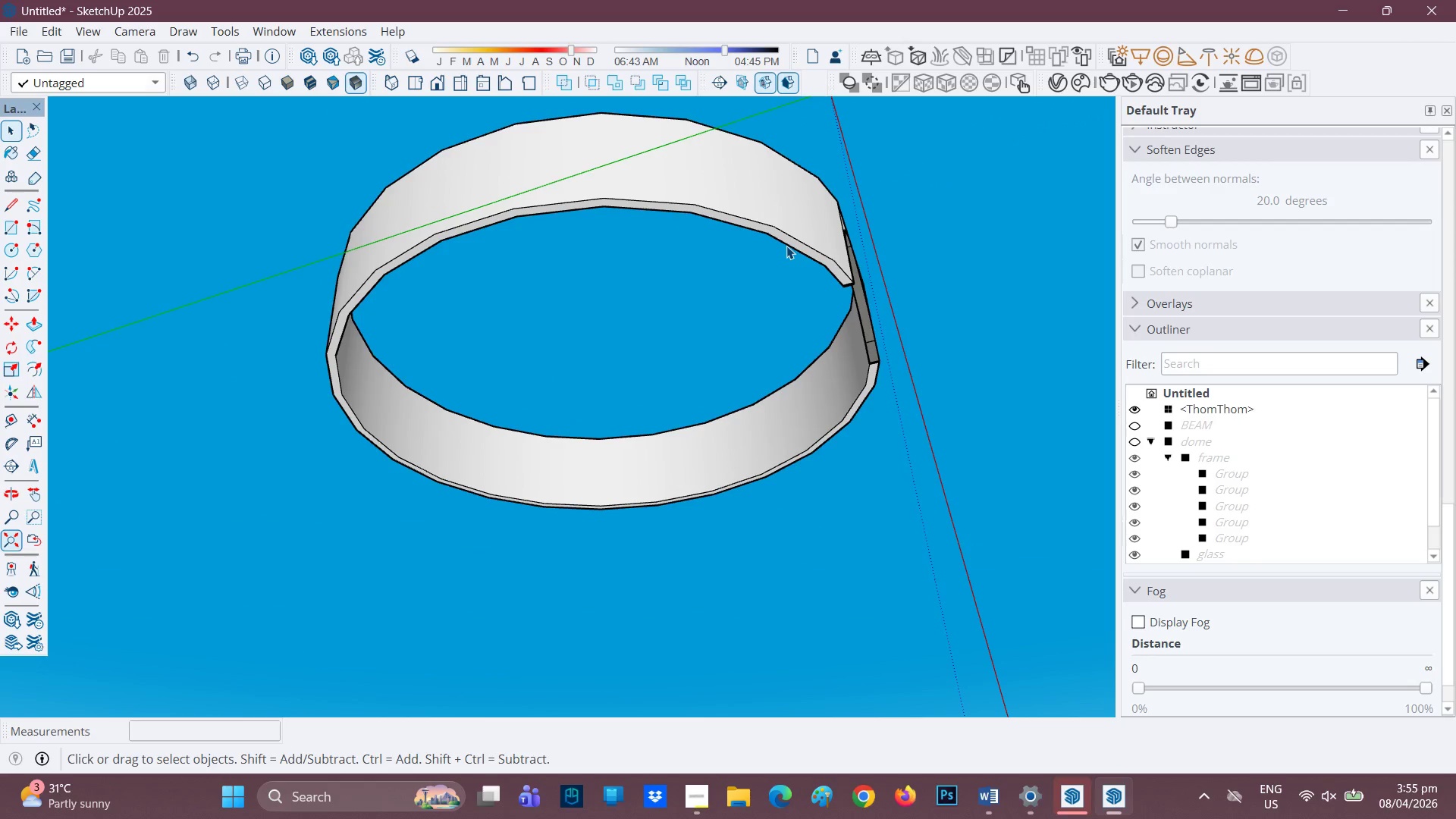 
scroll: coordinate [806, 271], scroll_direction: up, amount: 1.0
 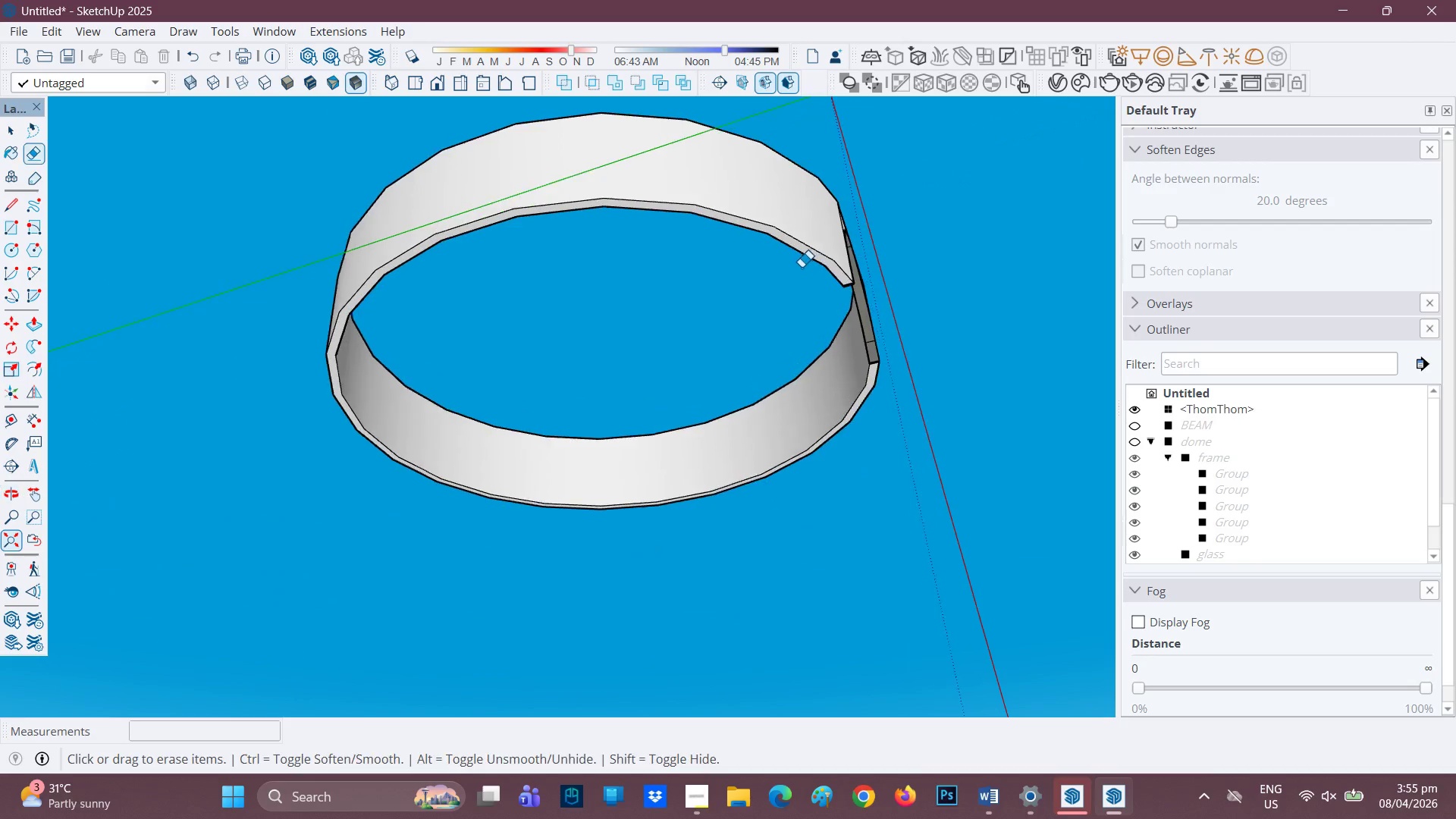 
key(Control+Z)
 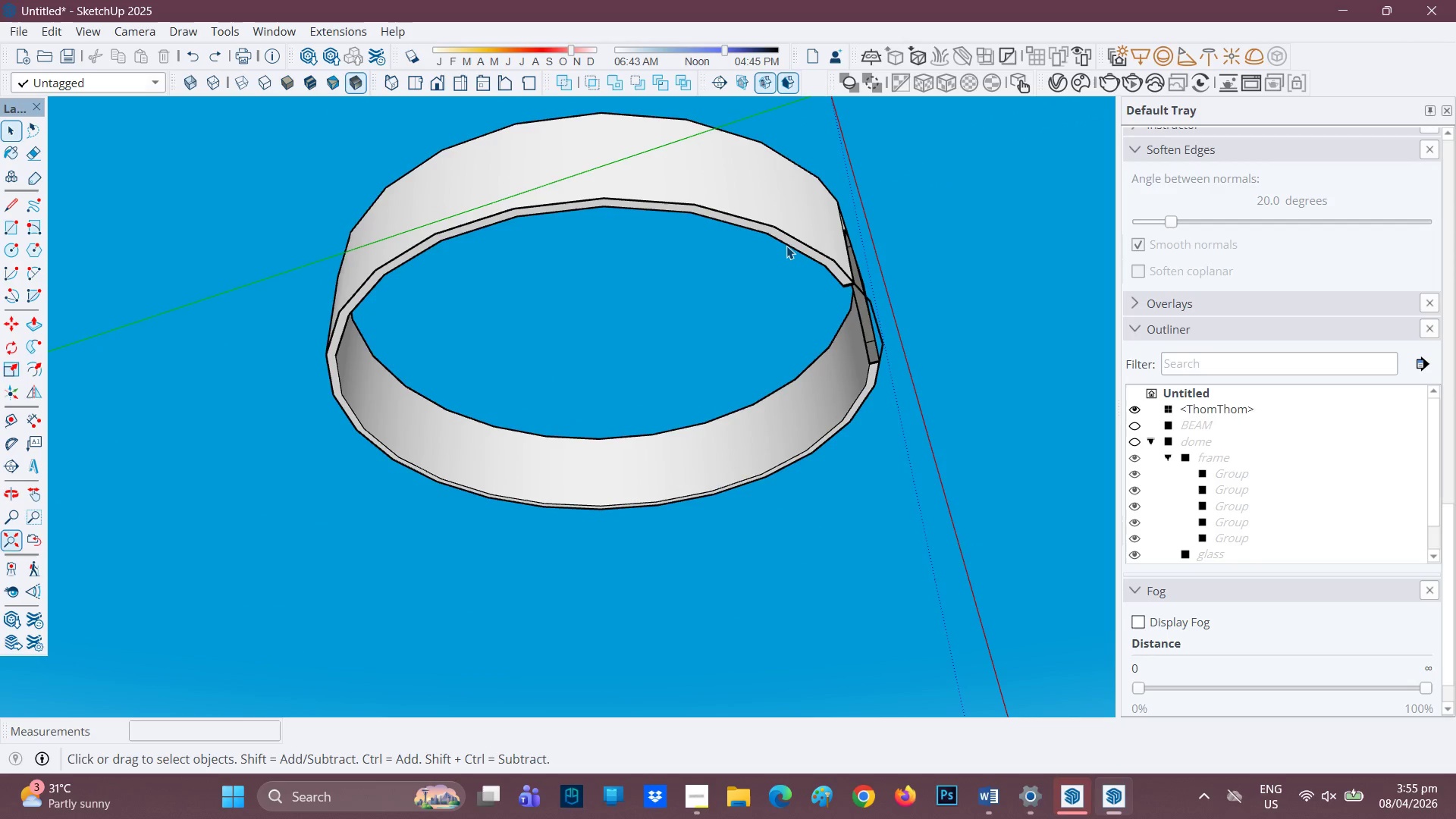 
key(Control+ControlLeft)
 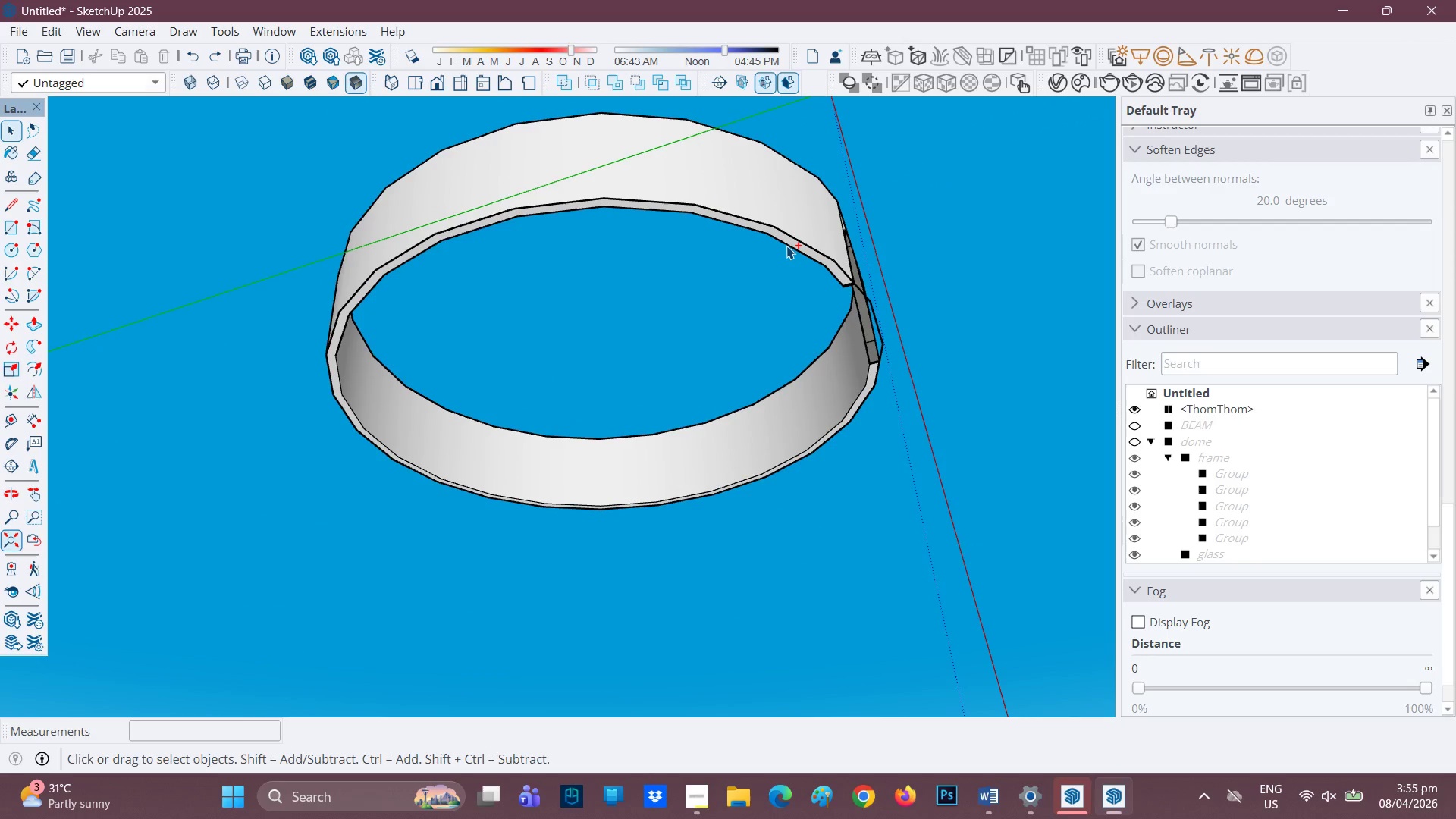 
key(Control+Z)
 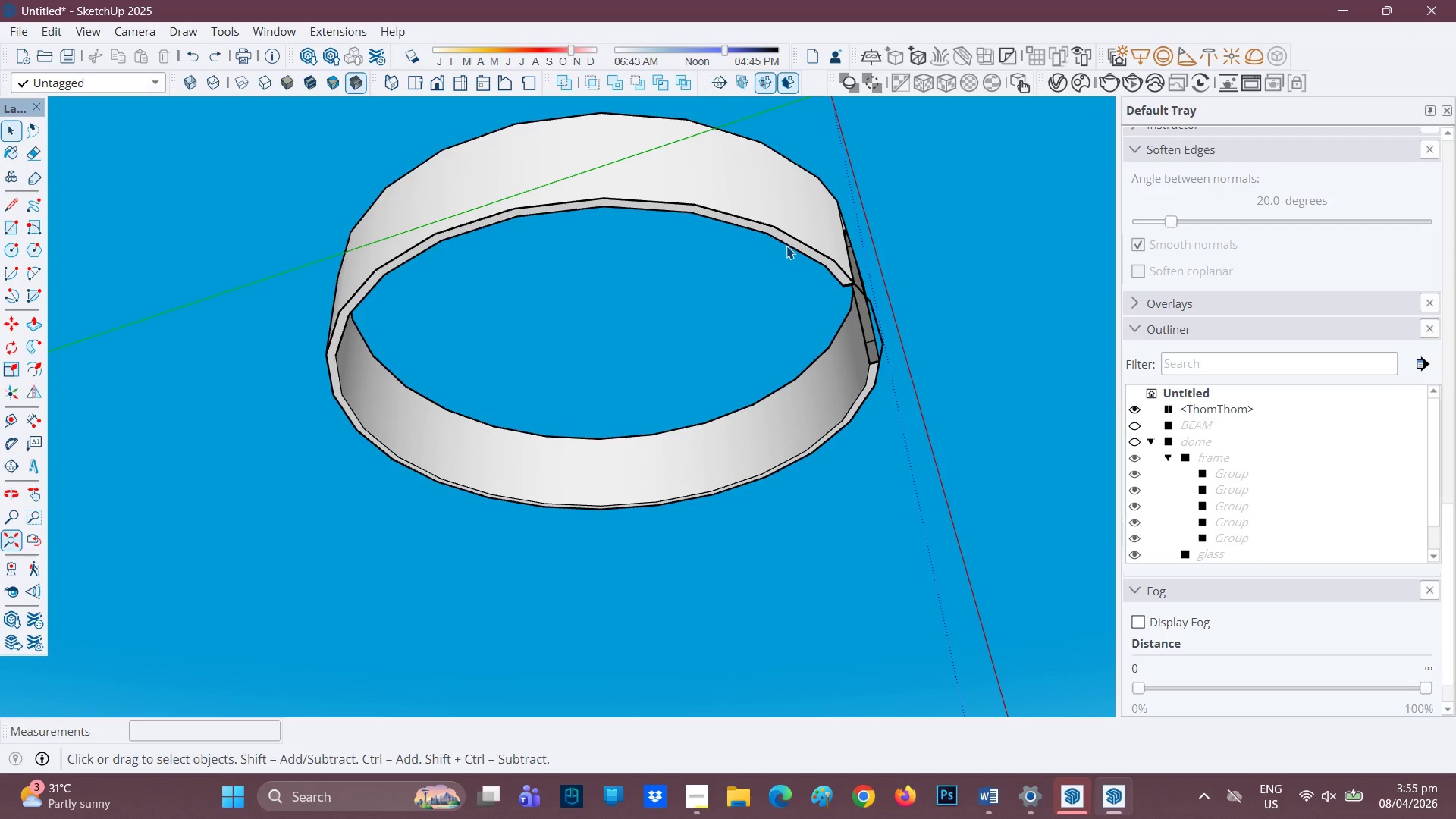 
key(Control+ControlLeft)
 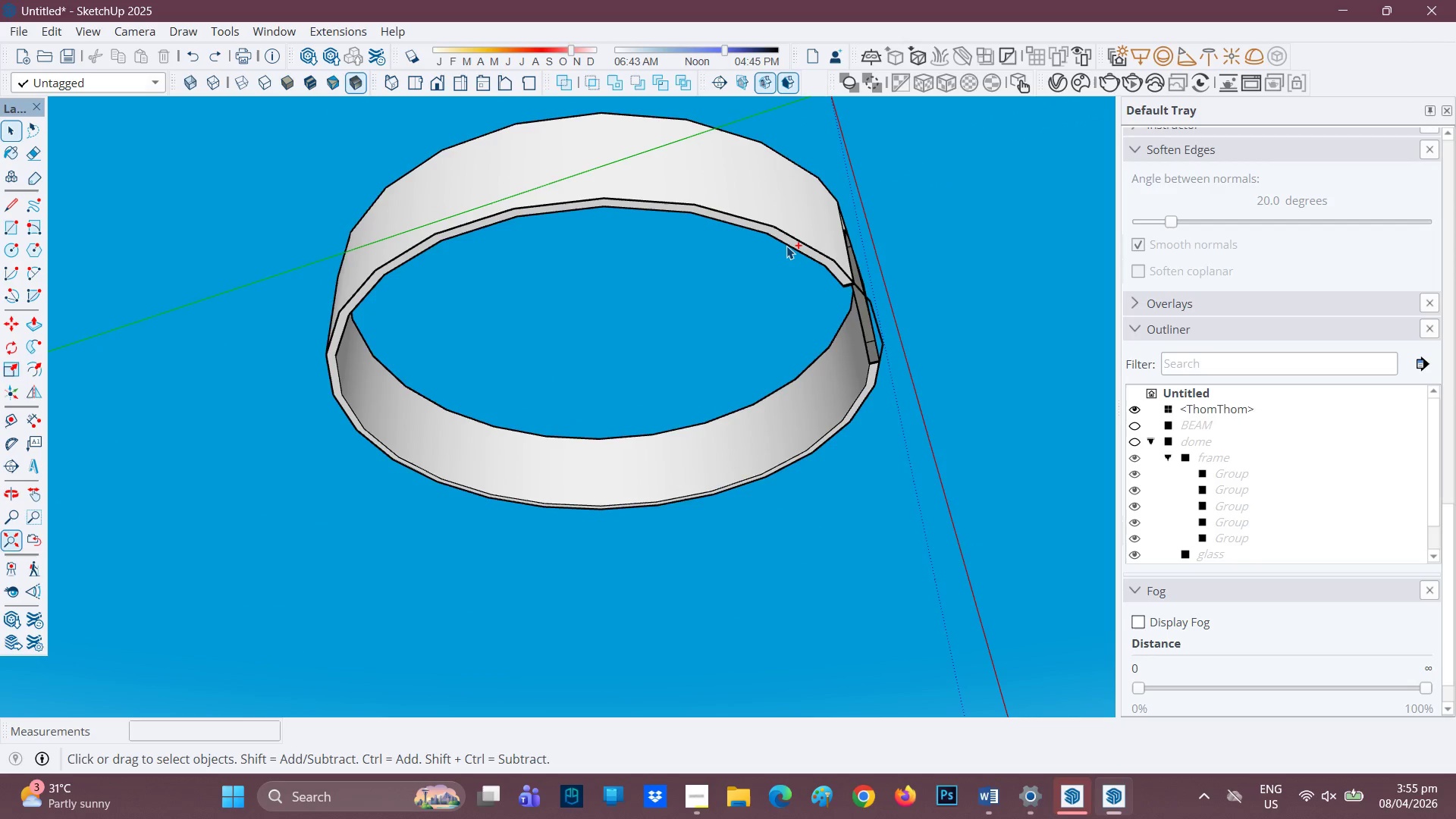 
key(Control+Z)
 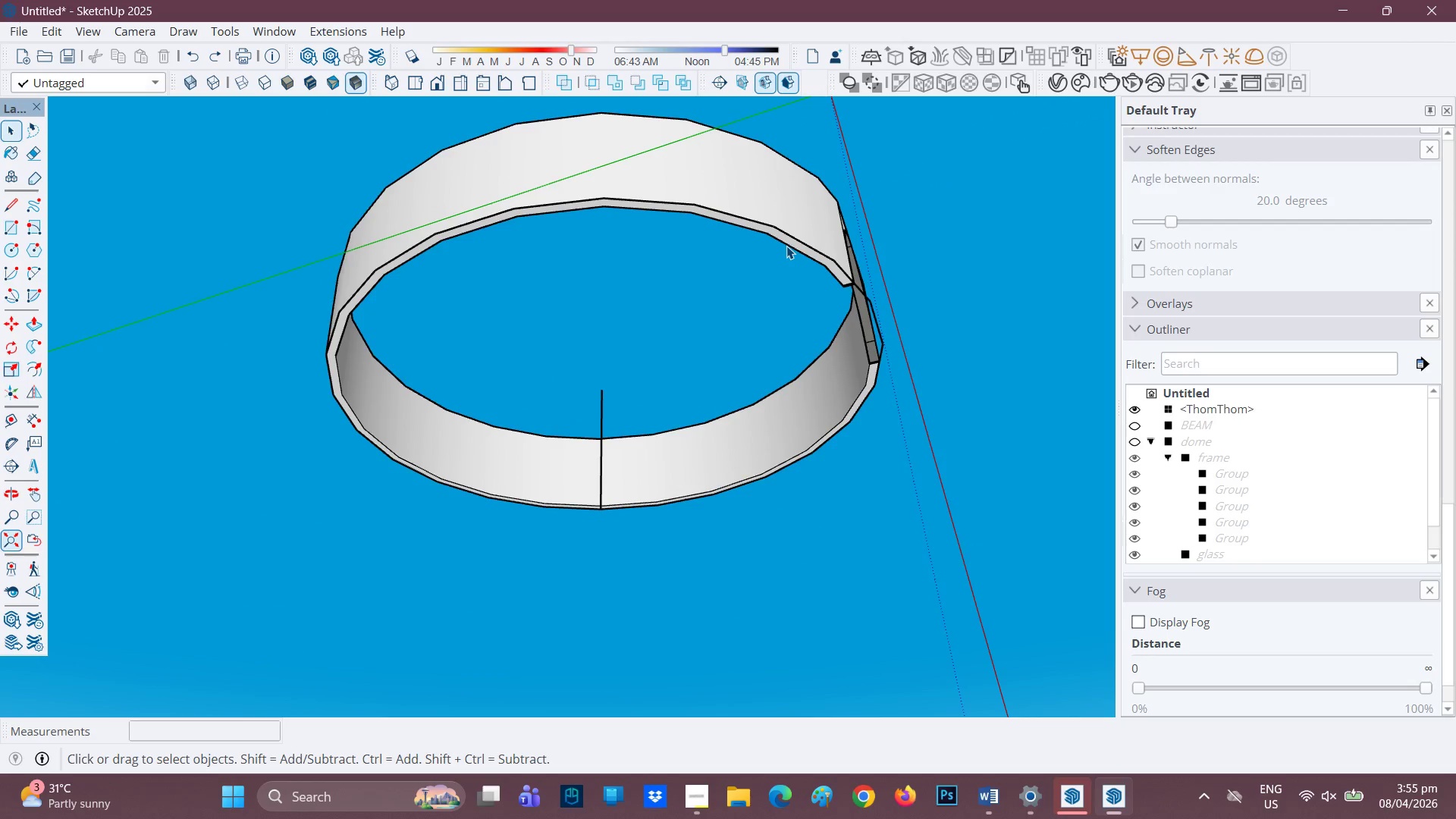 
key(Control+ControlLeft)
 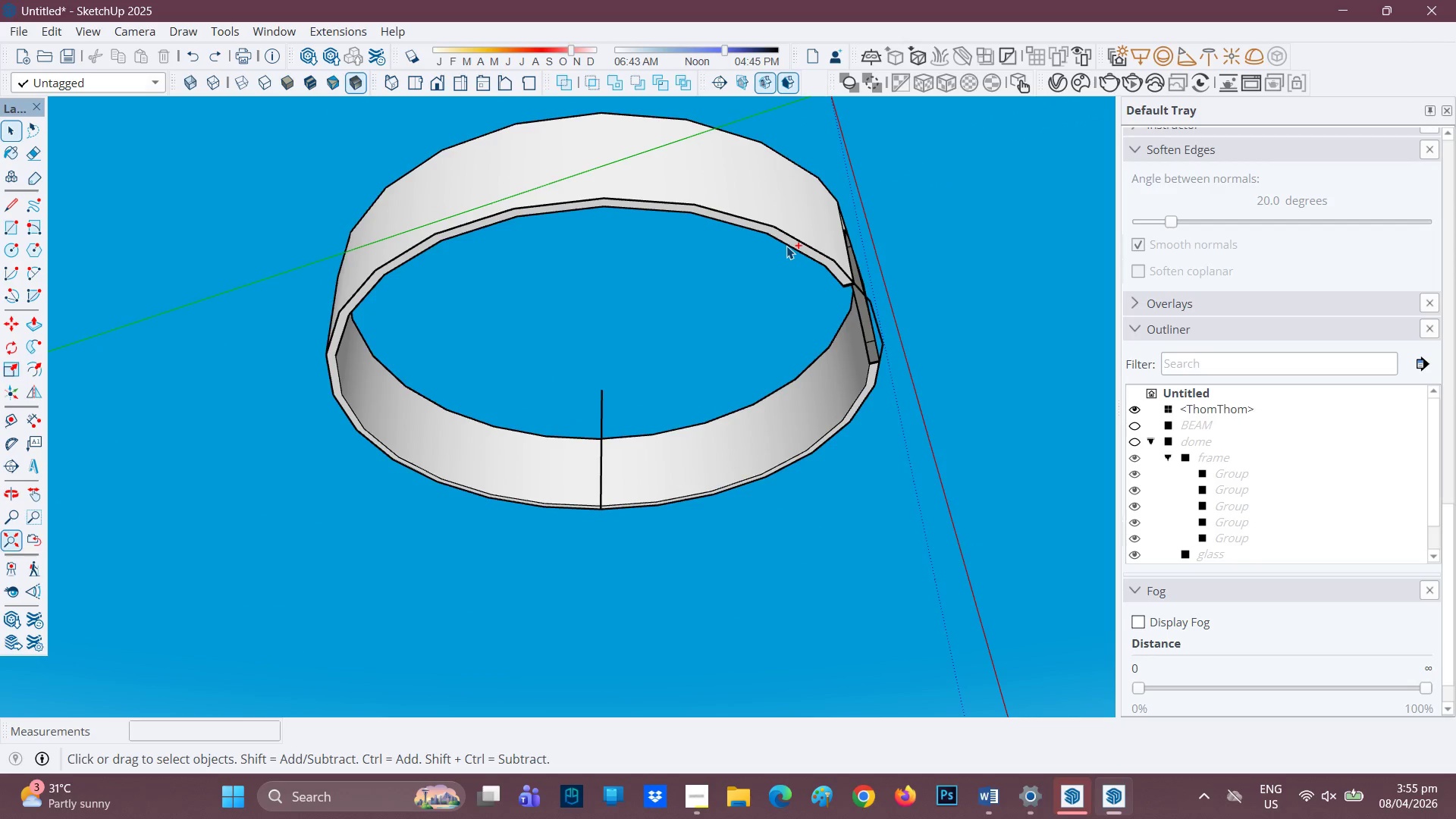 
key(Control+Z)
 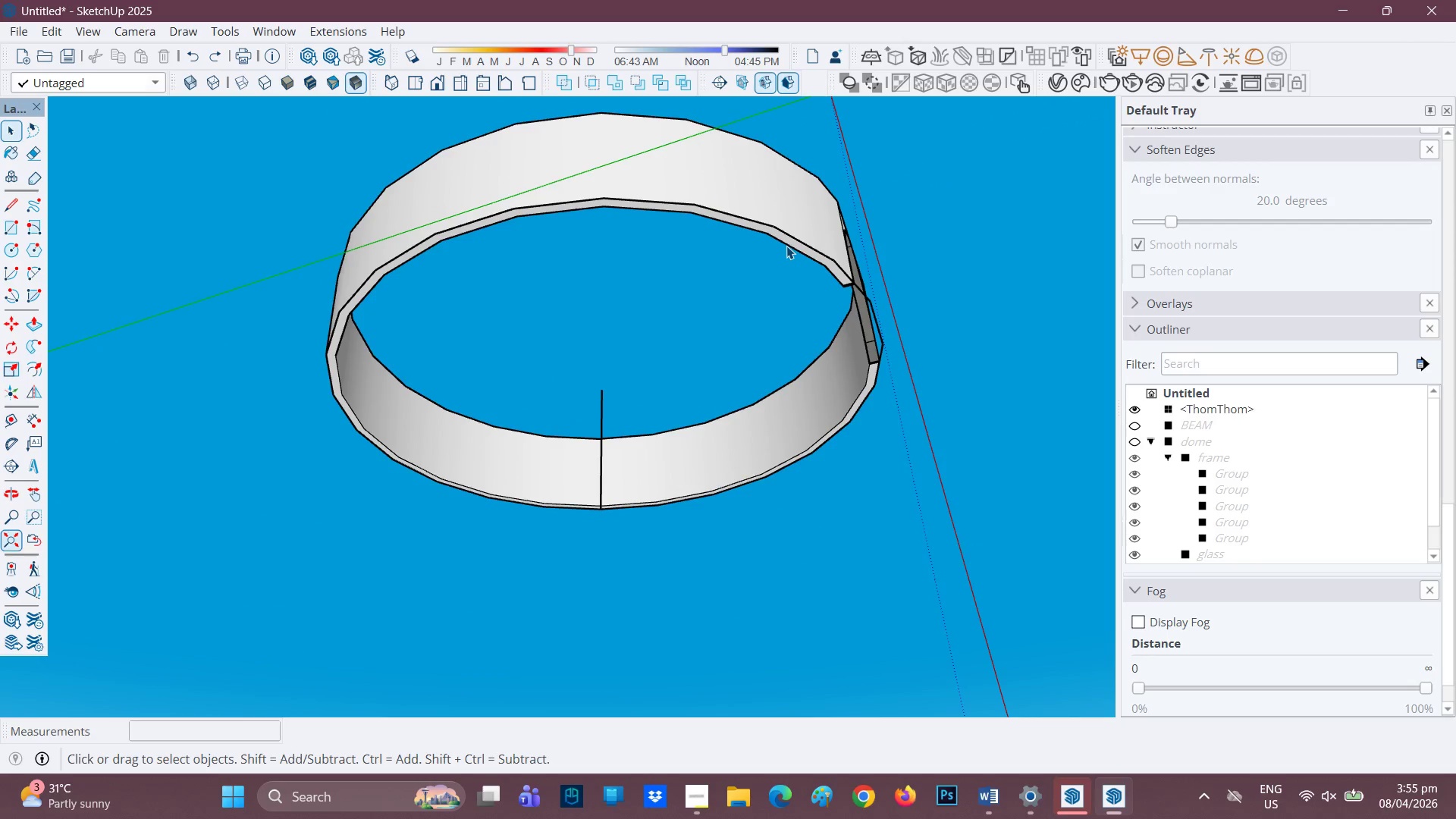 
key(Control+ControlLeft)
 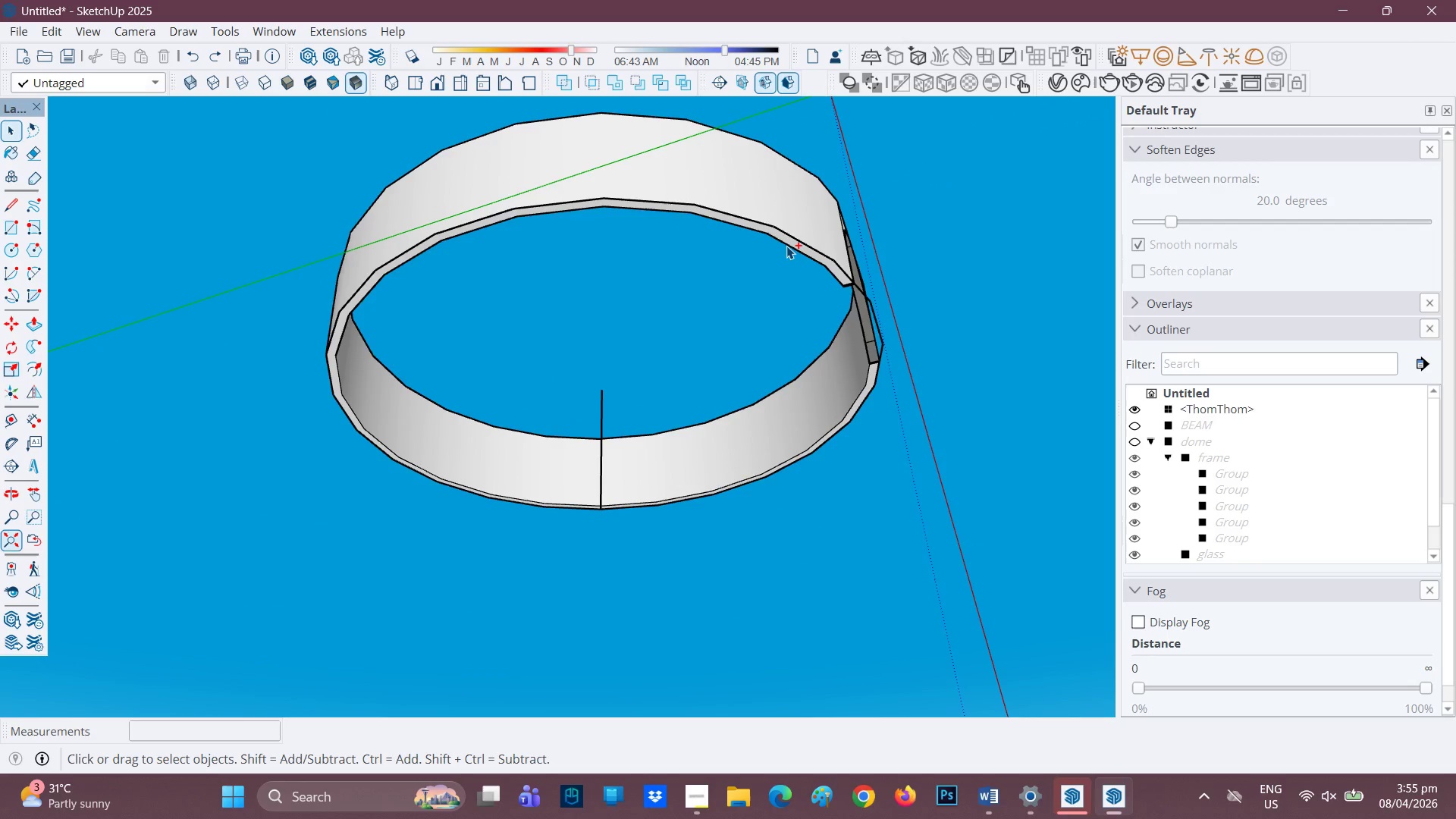 
key(Control+Z)
 